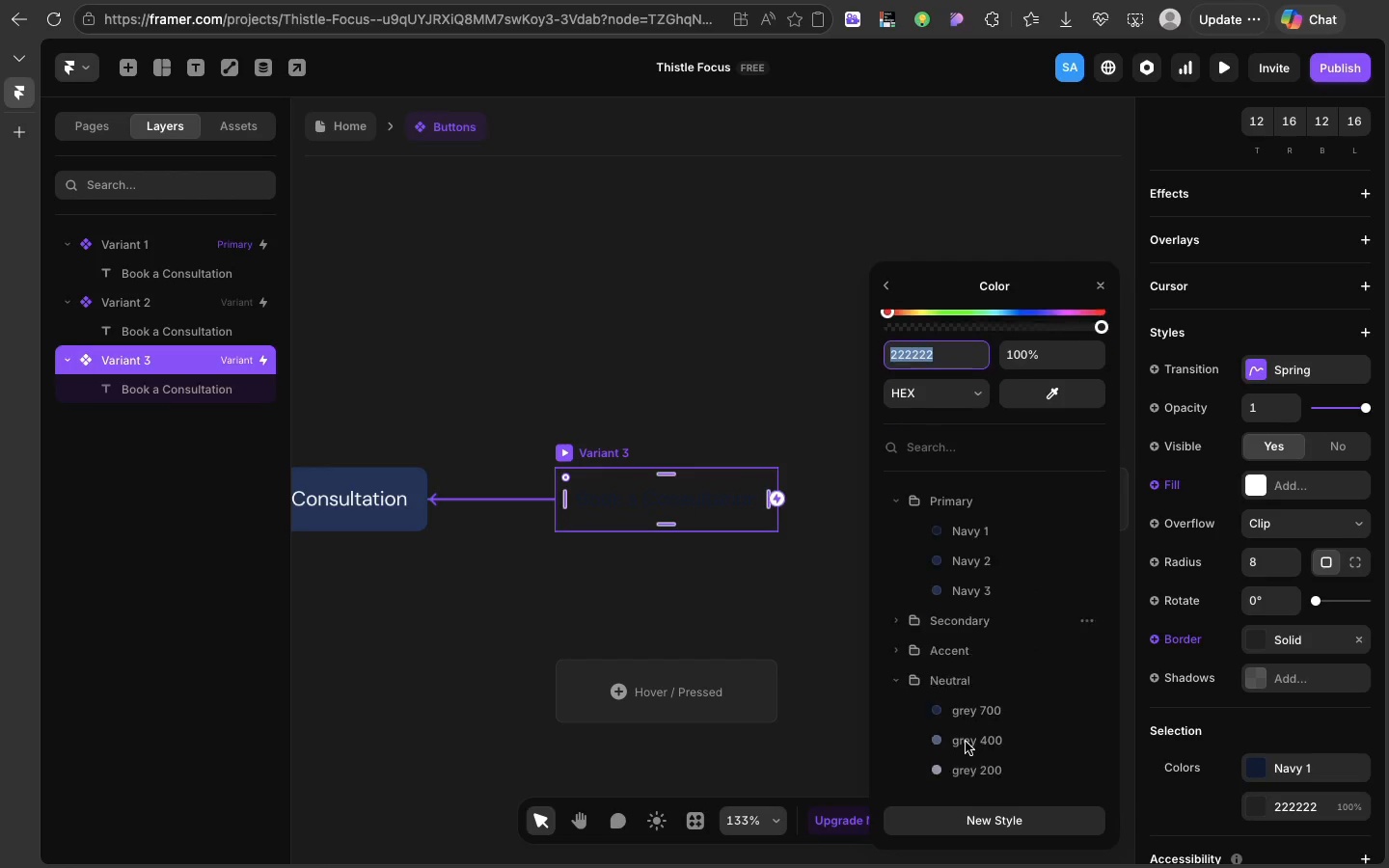 
scroll: coordinate [966, 742], scroll_direction: down, amount: 27.0
 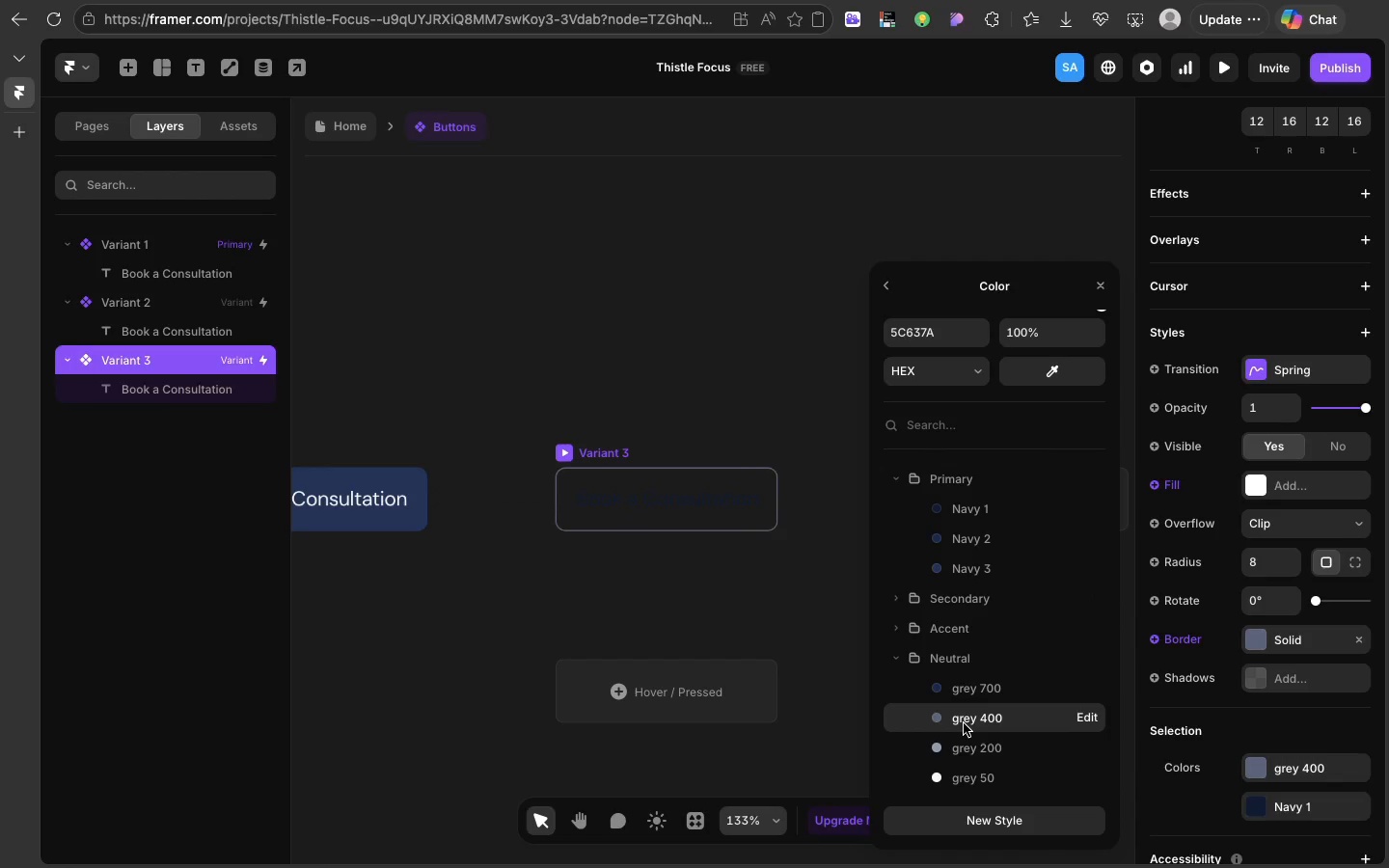 
left_click([964, 723])
 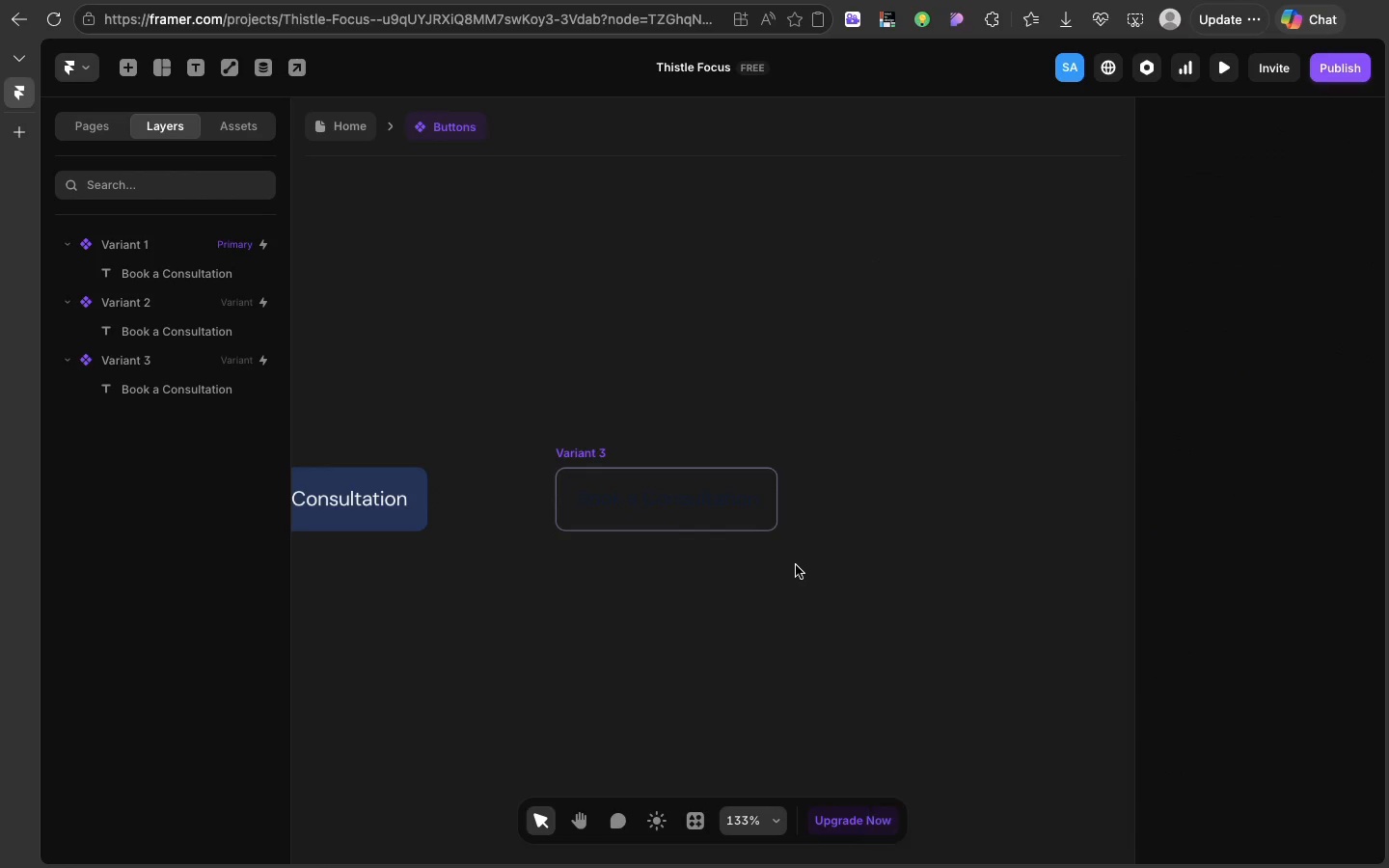 
left_click([796, 565])
 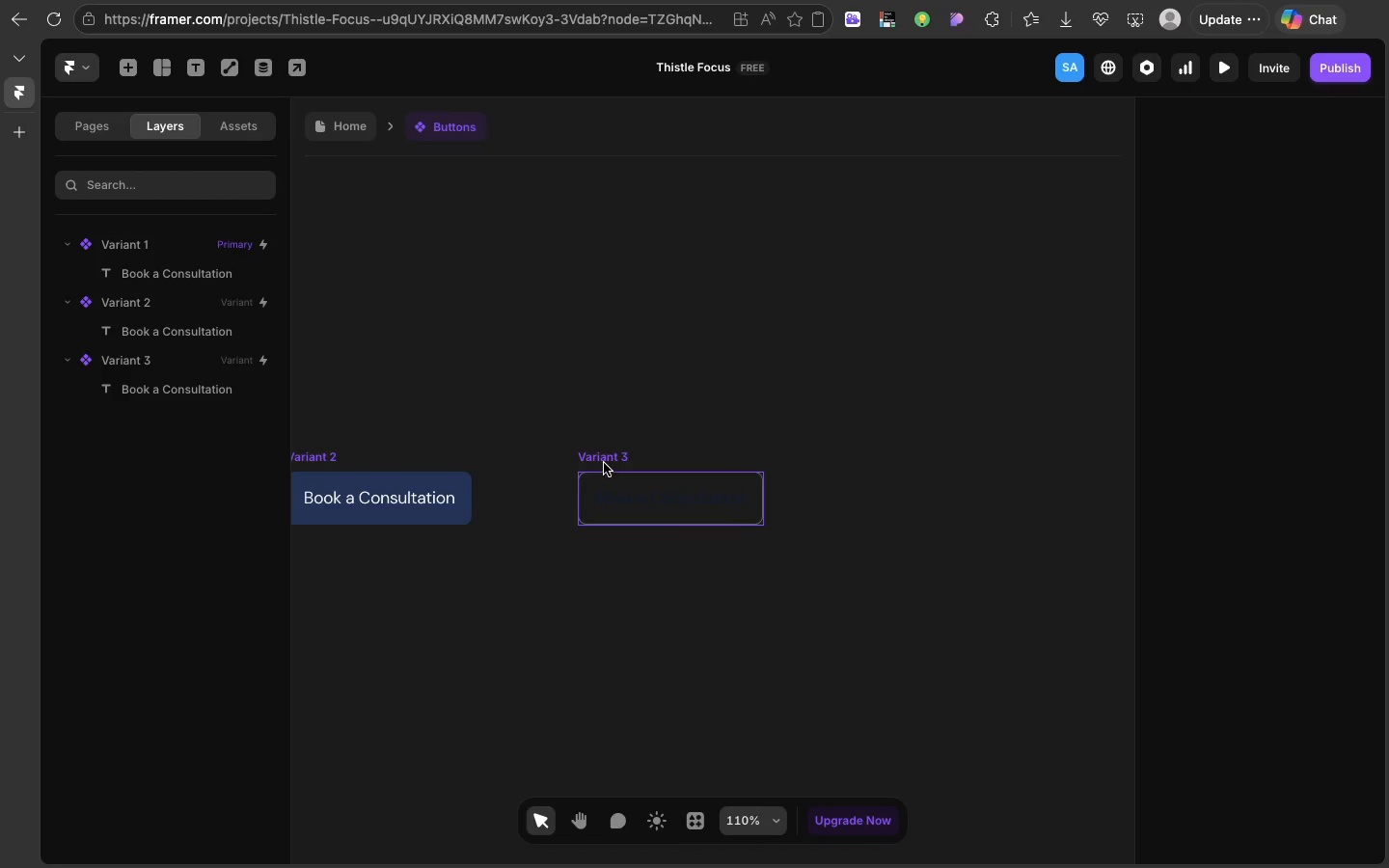 
left_click([604, 462])
 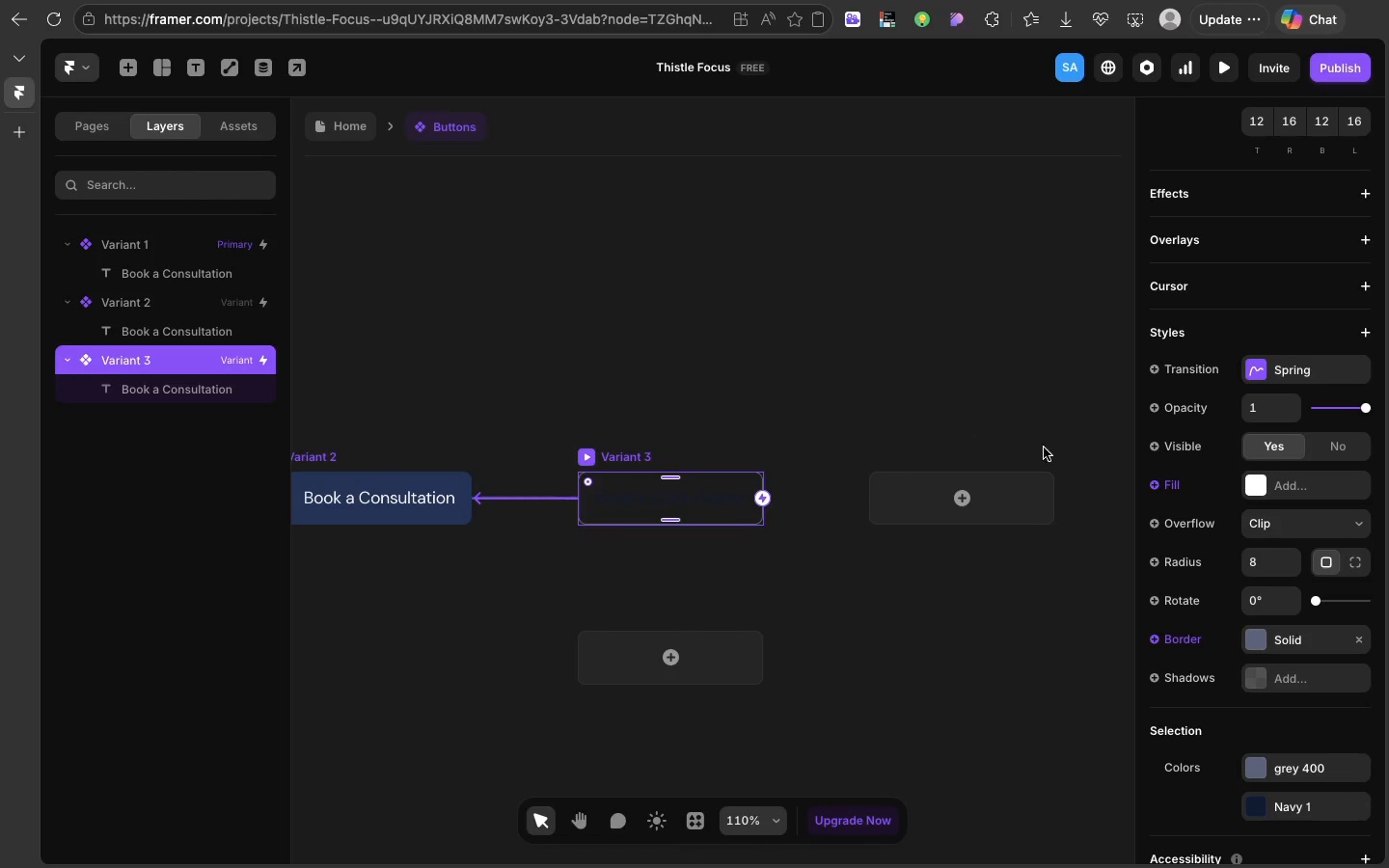 
wait(5.53)
 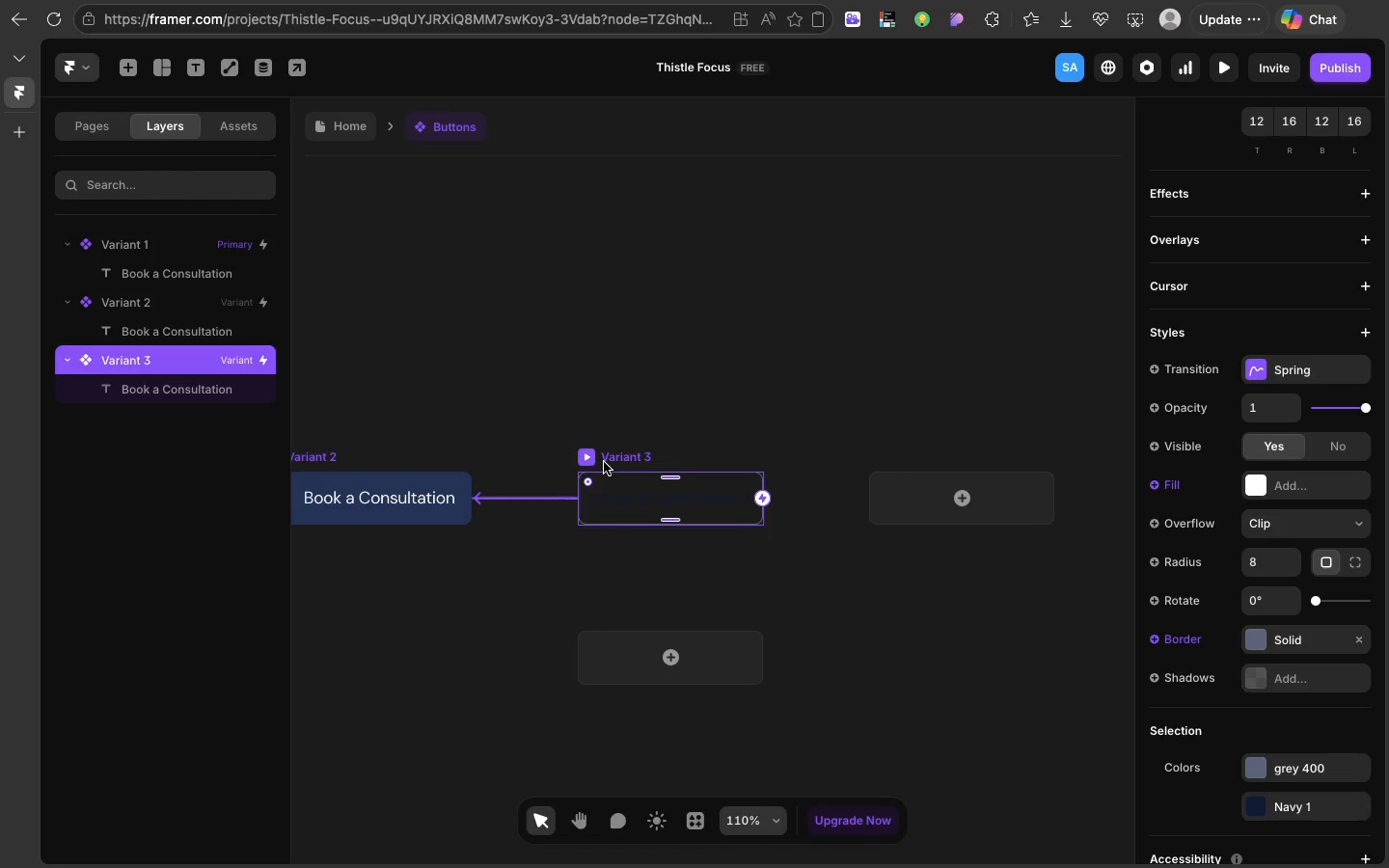 
left_click([965, 499])
 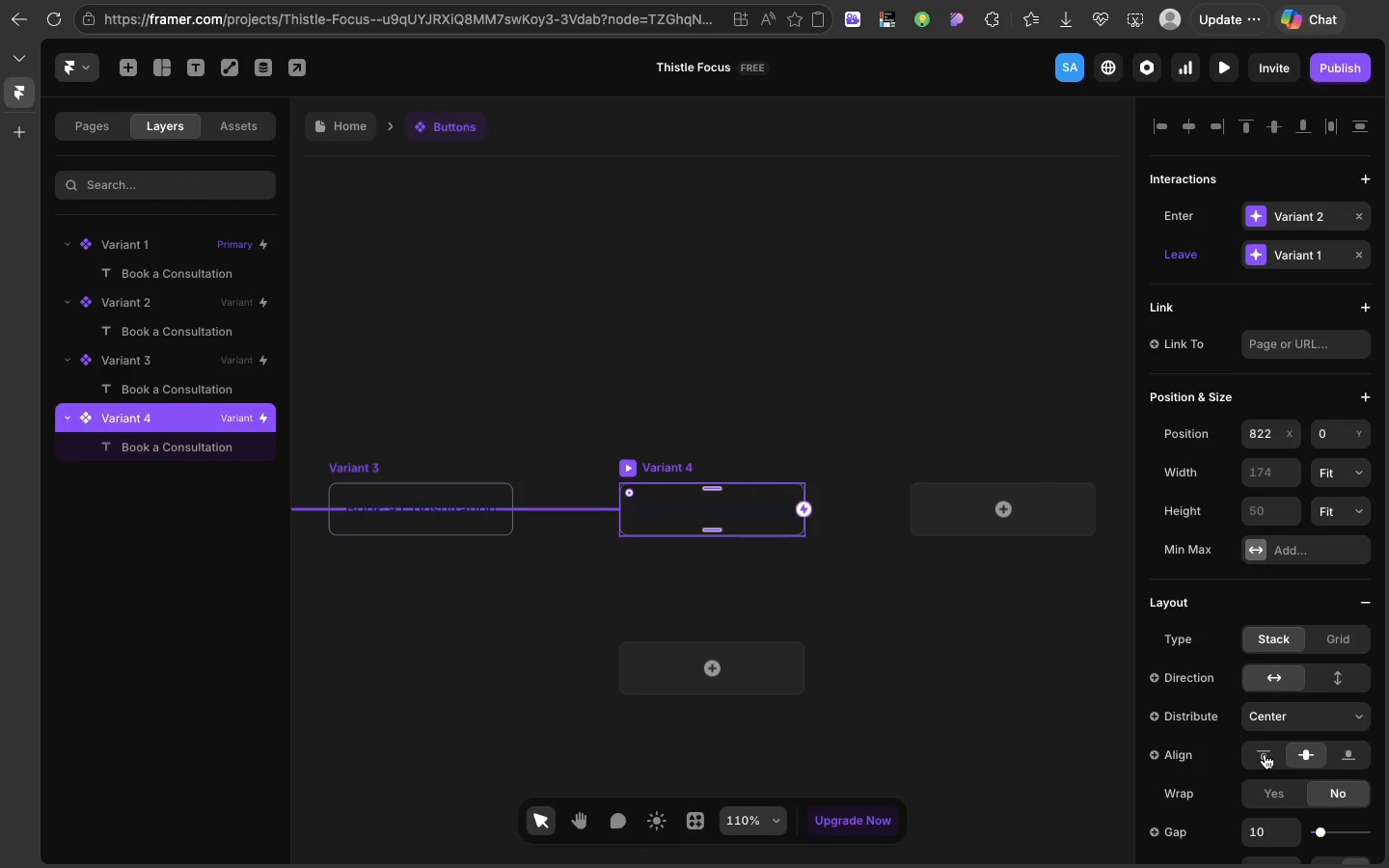 
scroll: coordinate [1257, 754], scroll_direction: down, amount: 41.0
 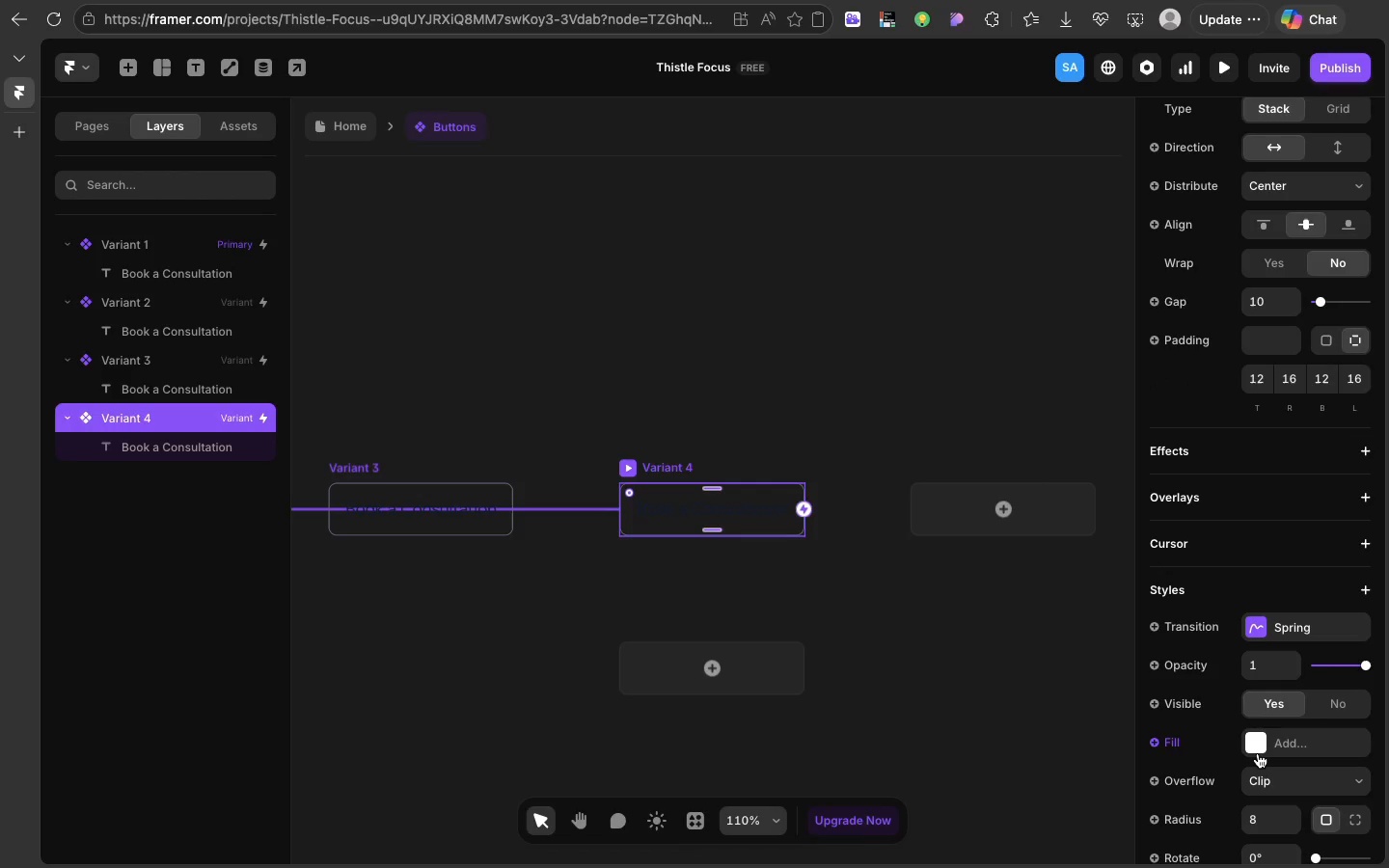 
left_click([1258, 753])
 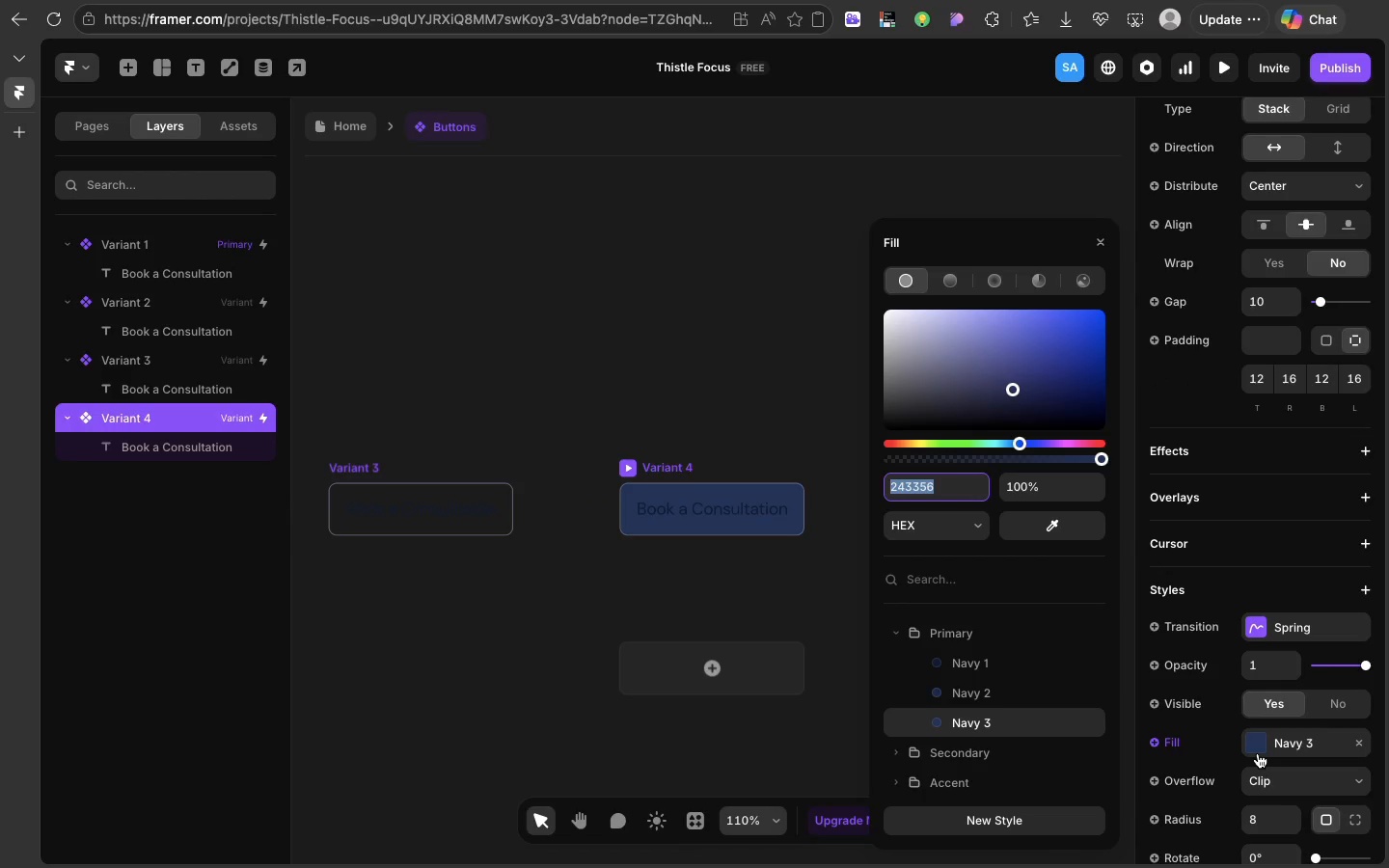 
scroll: coordinate [981, 754], scroll_direction: down, amount: 30.0
 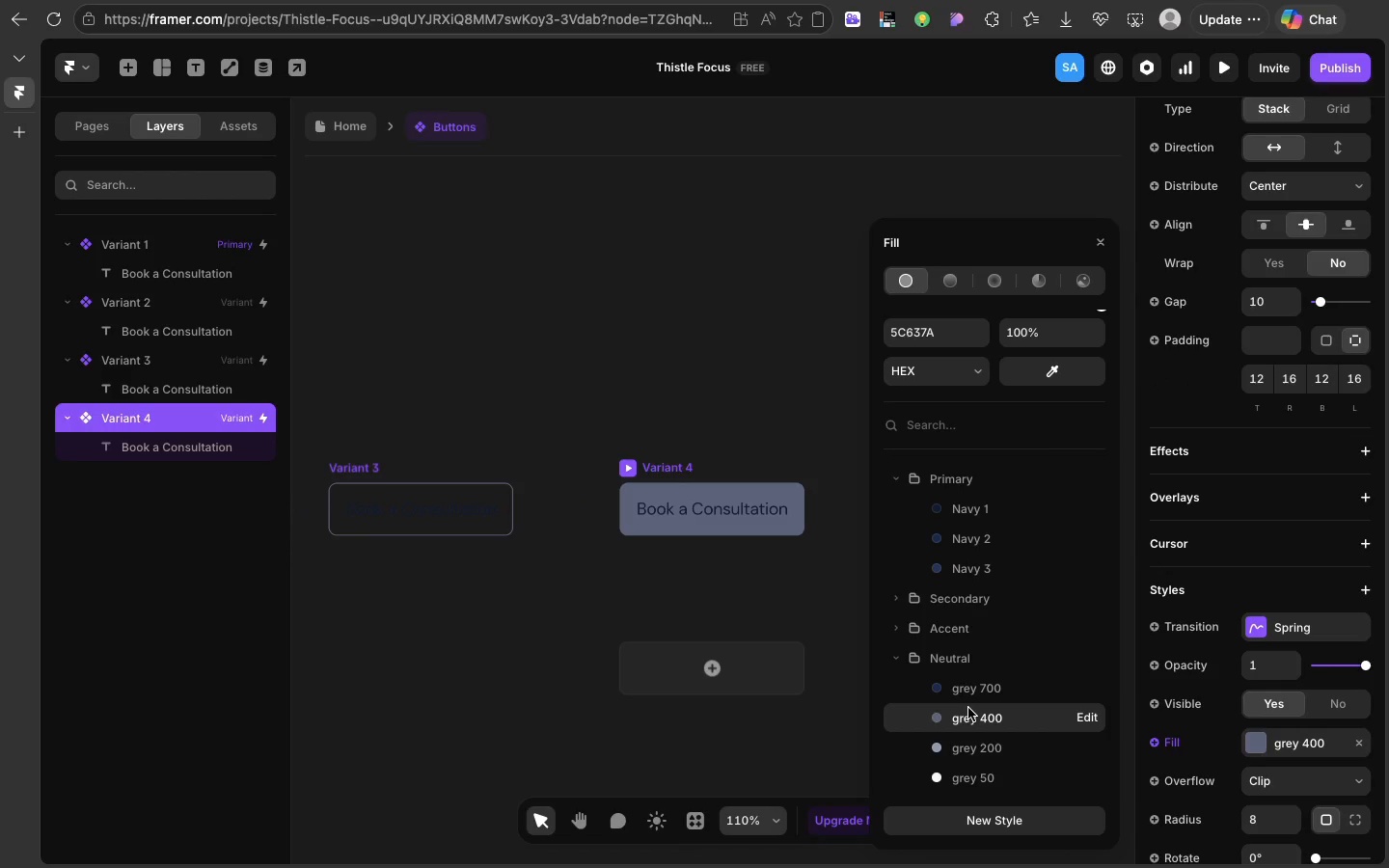 
mouse_move([972, 721])
 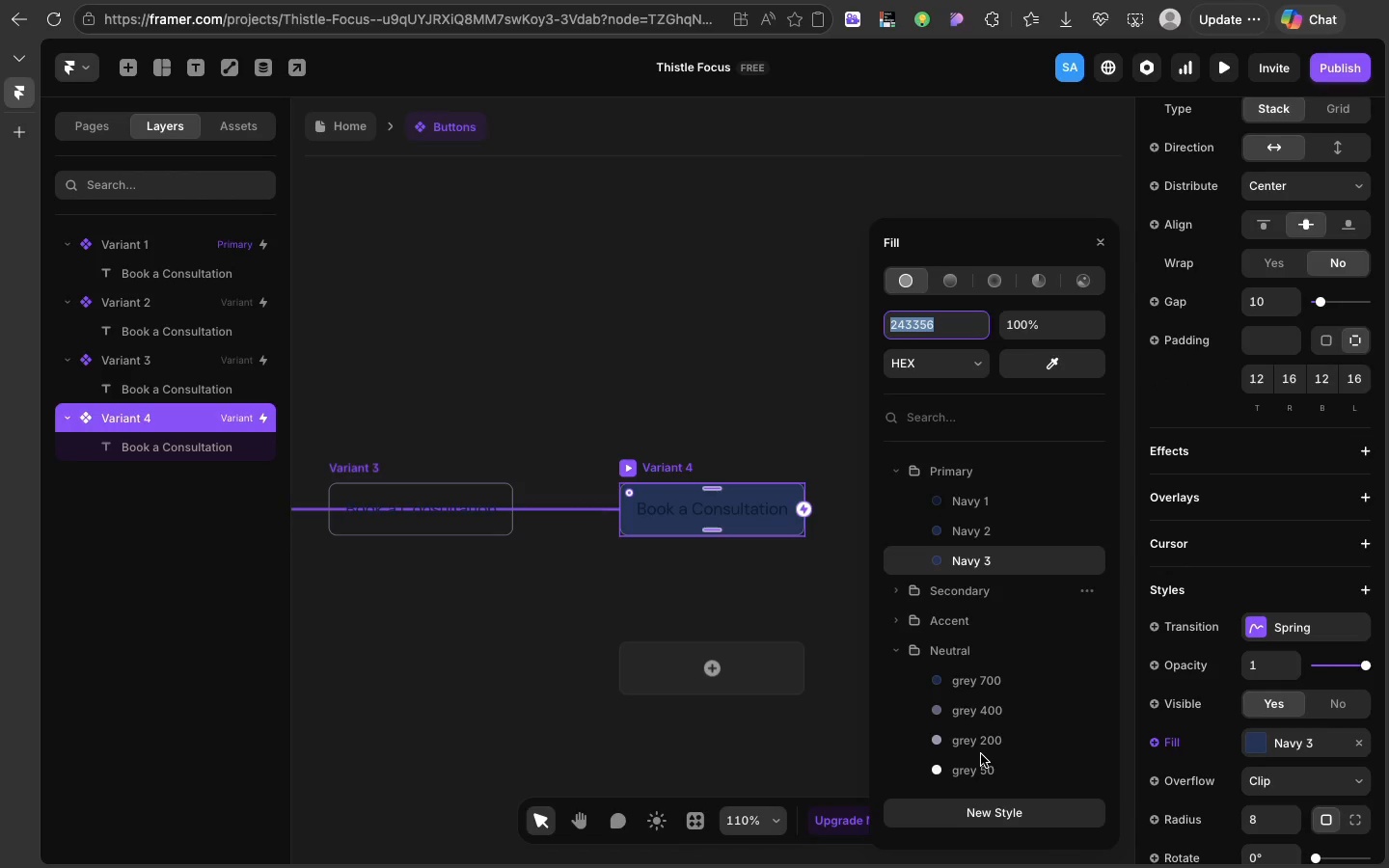 
left_click([968, 708])
 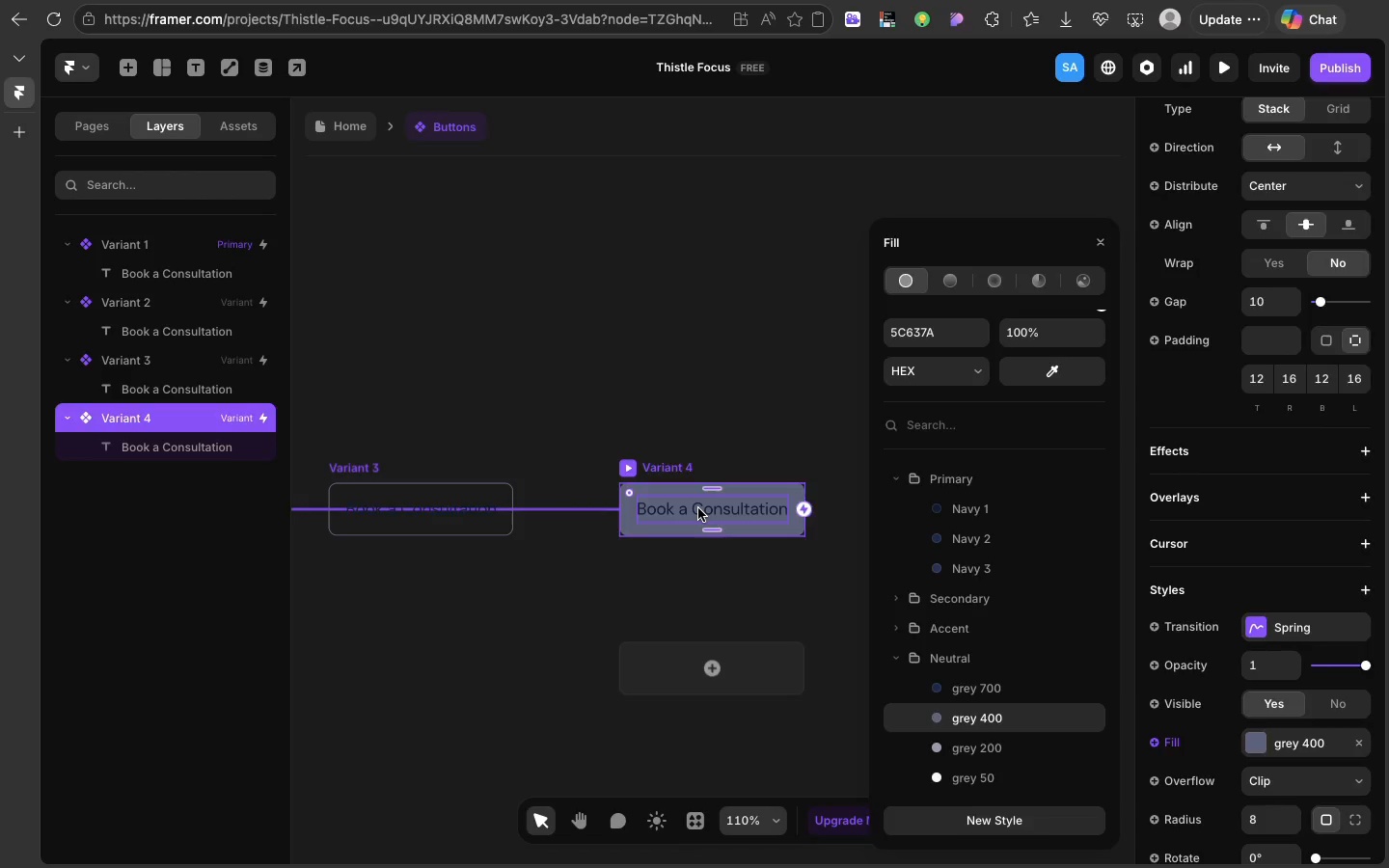 
scroll: coordinate [1100, 603], scroll_direction: down, amount: 10.0
 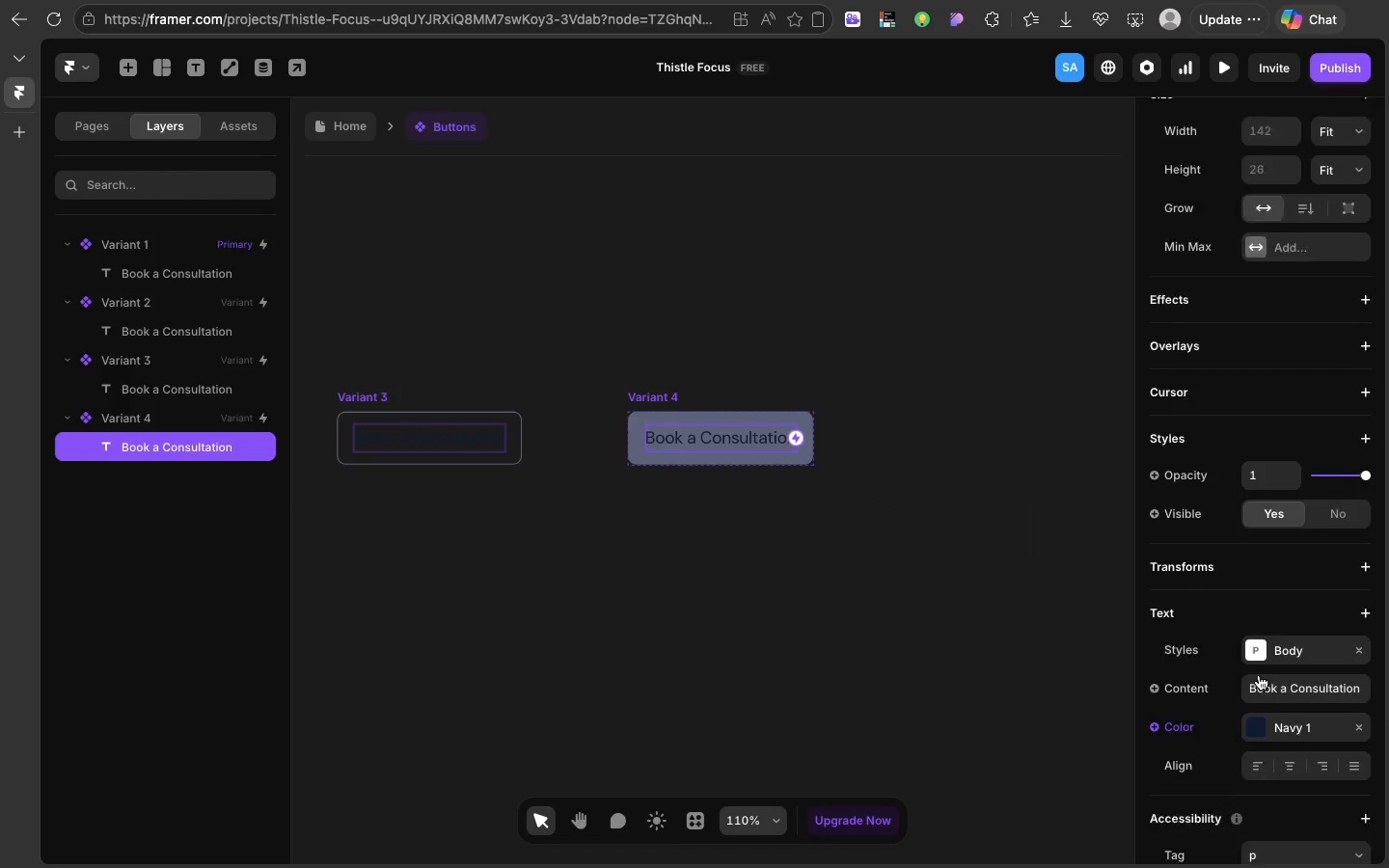 
left_click([698, 508])
 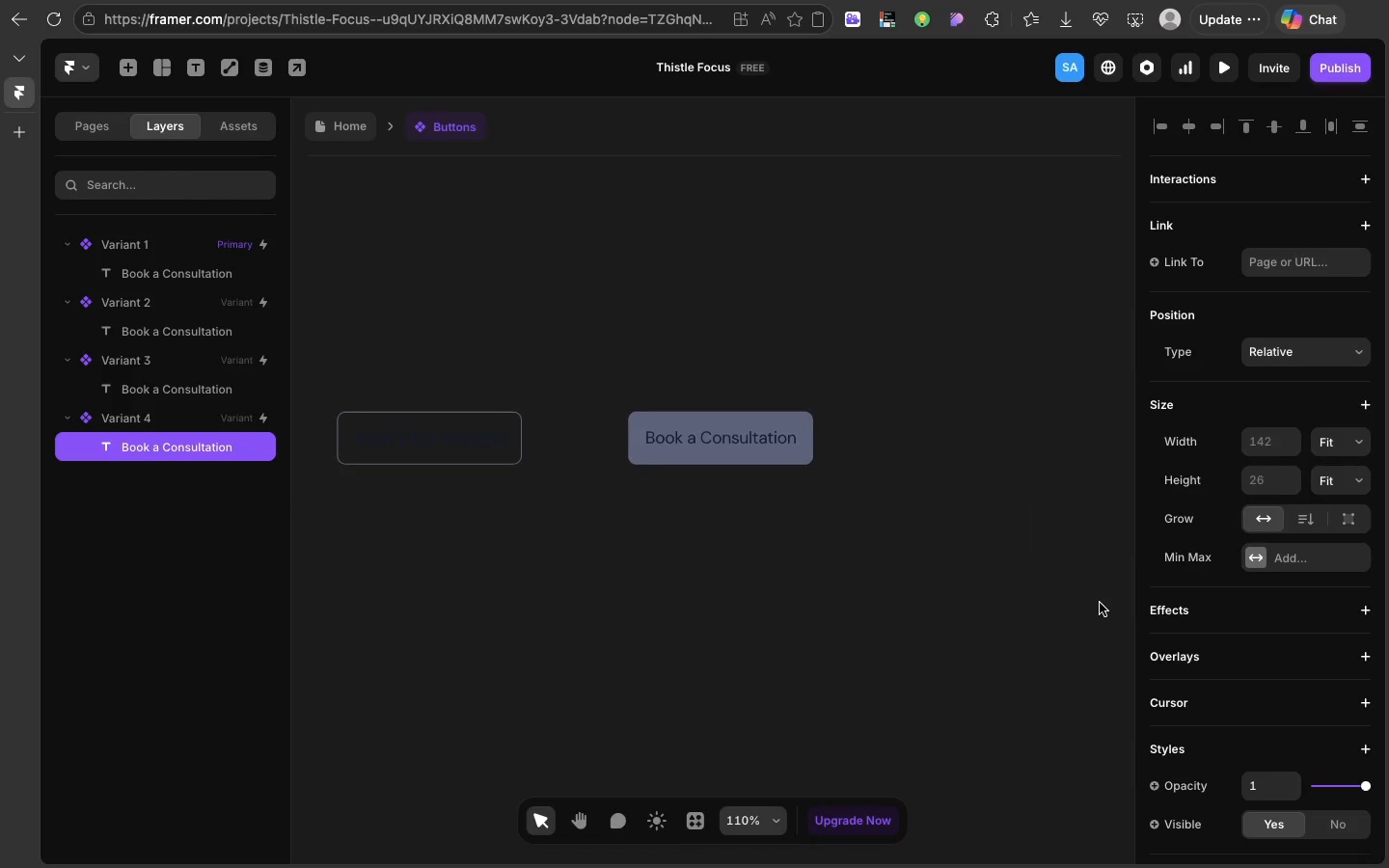 
scroll: coordinate [981, 704], scroll_direction: down, amount: 60.0
 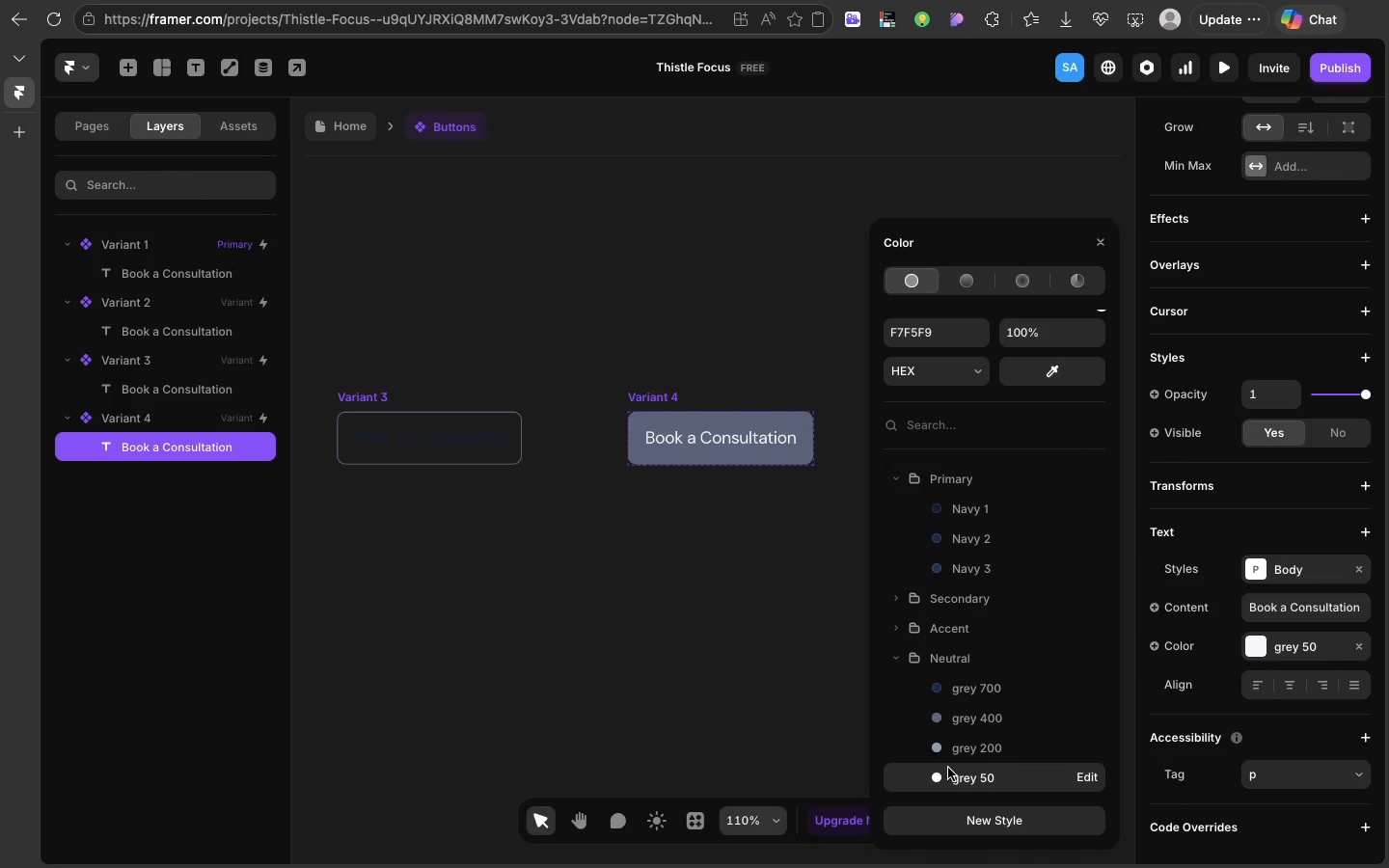 
left_click([1258, 641])
 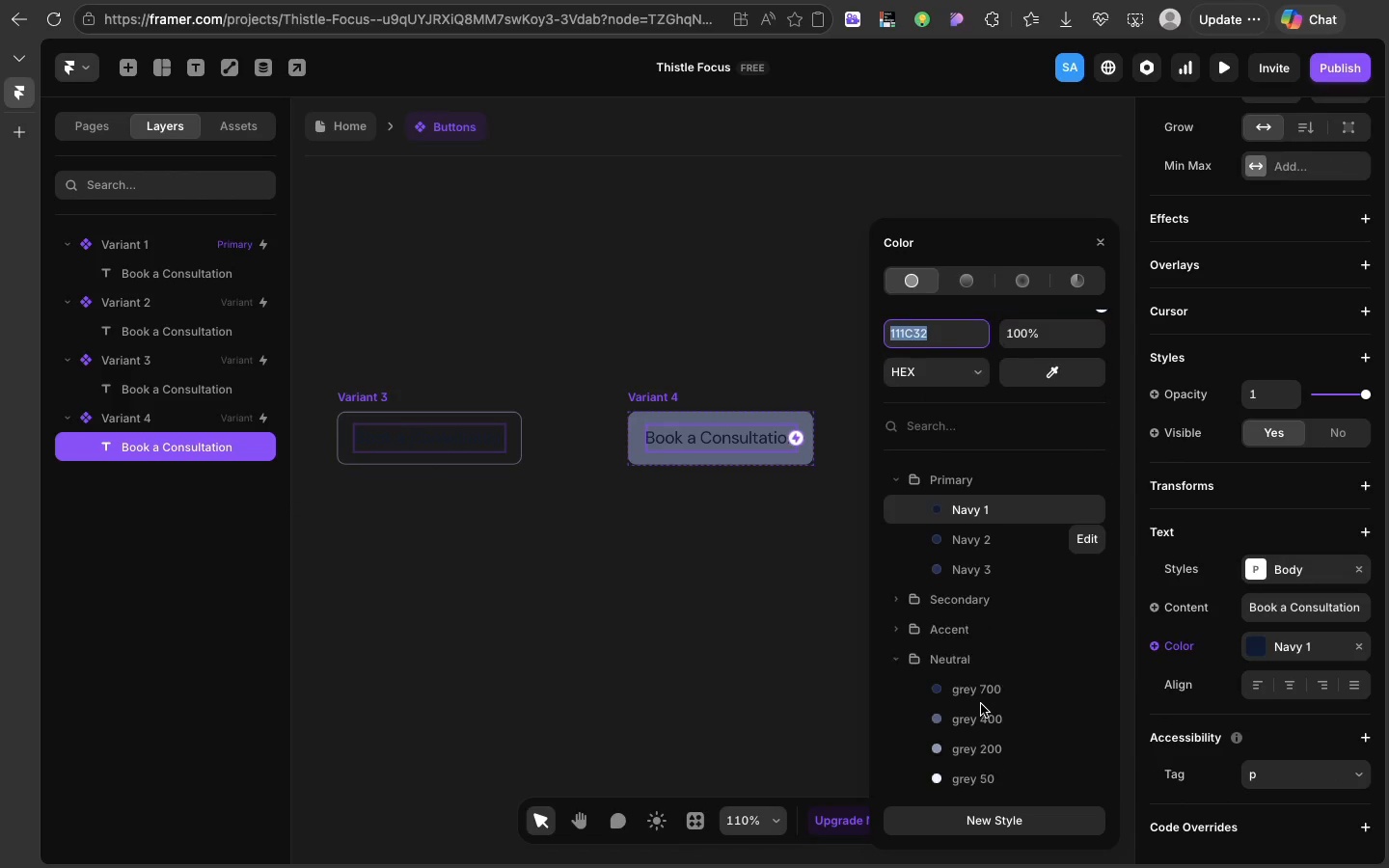 
left_click([948, 768])
 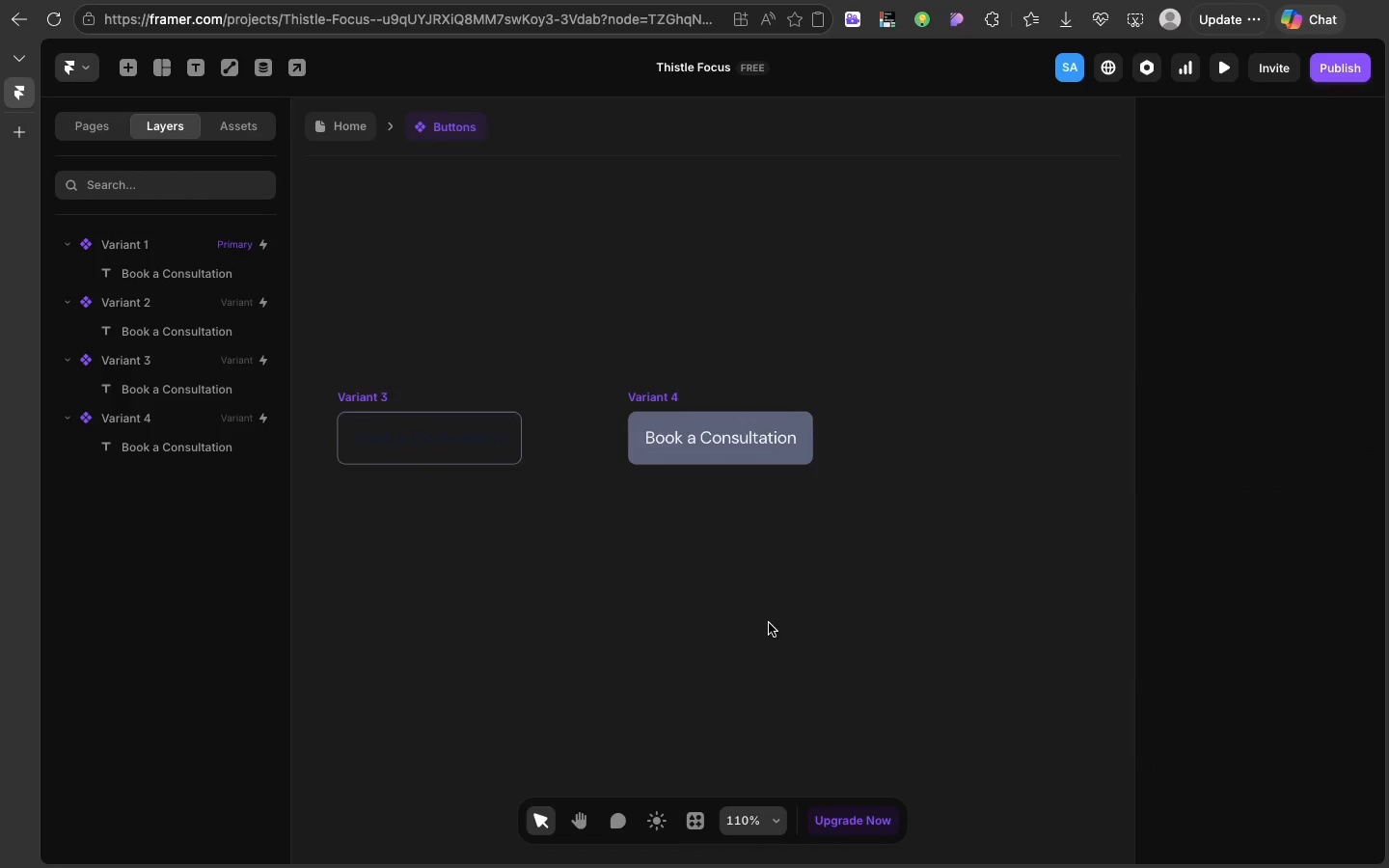 
left_click([769, 623])
 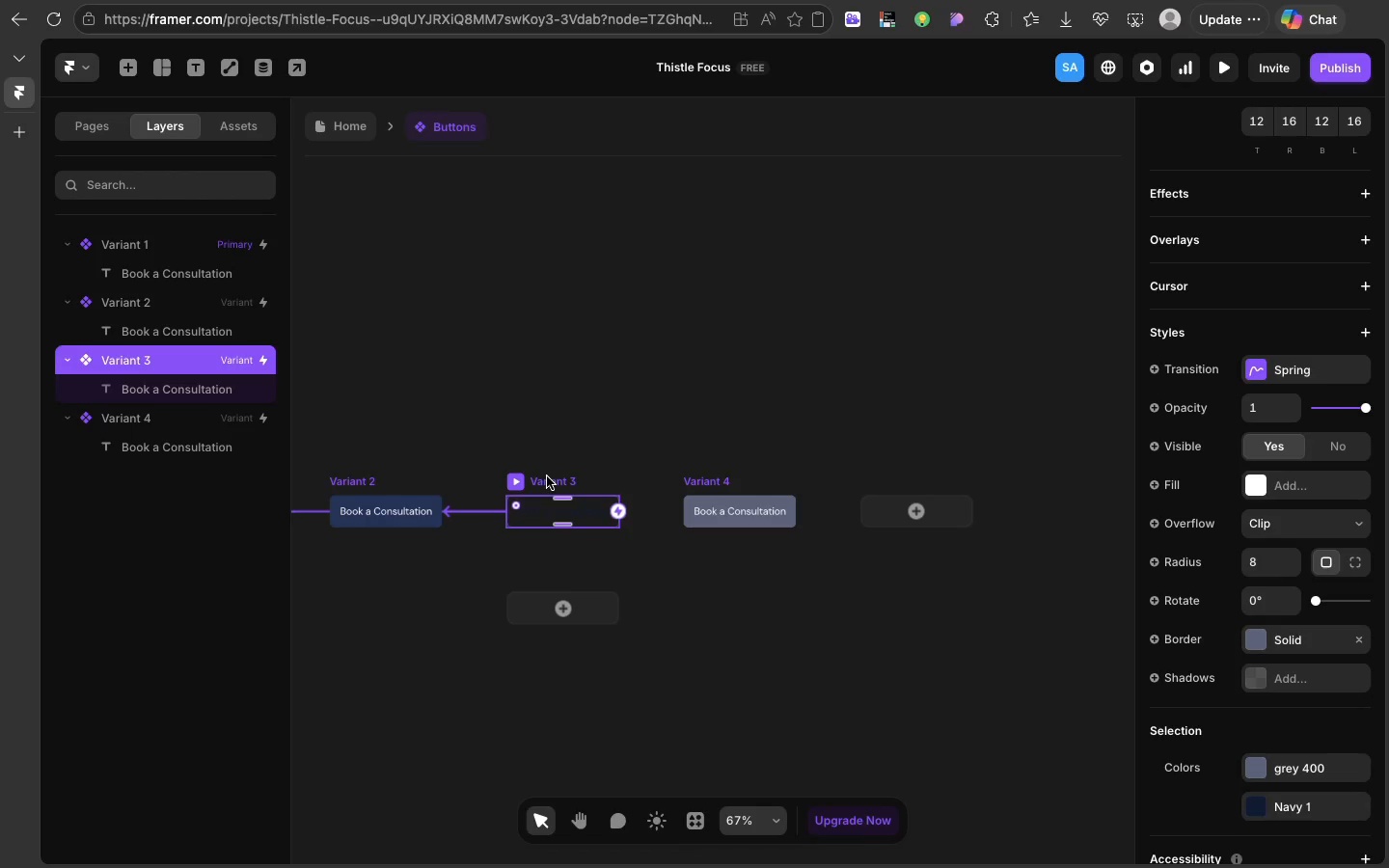 
left_click([547, 476])
 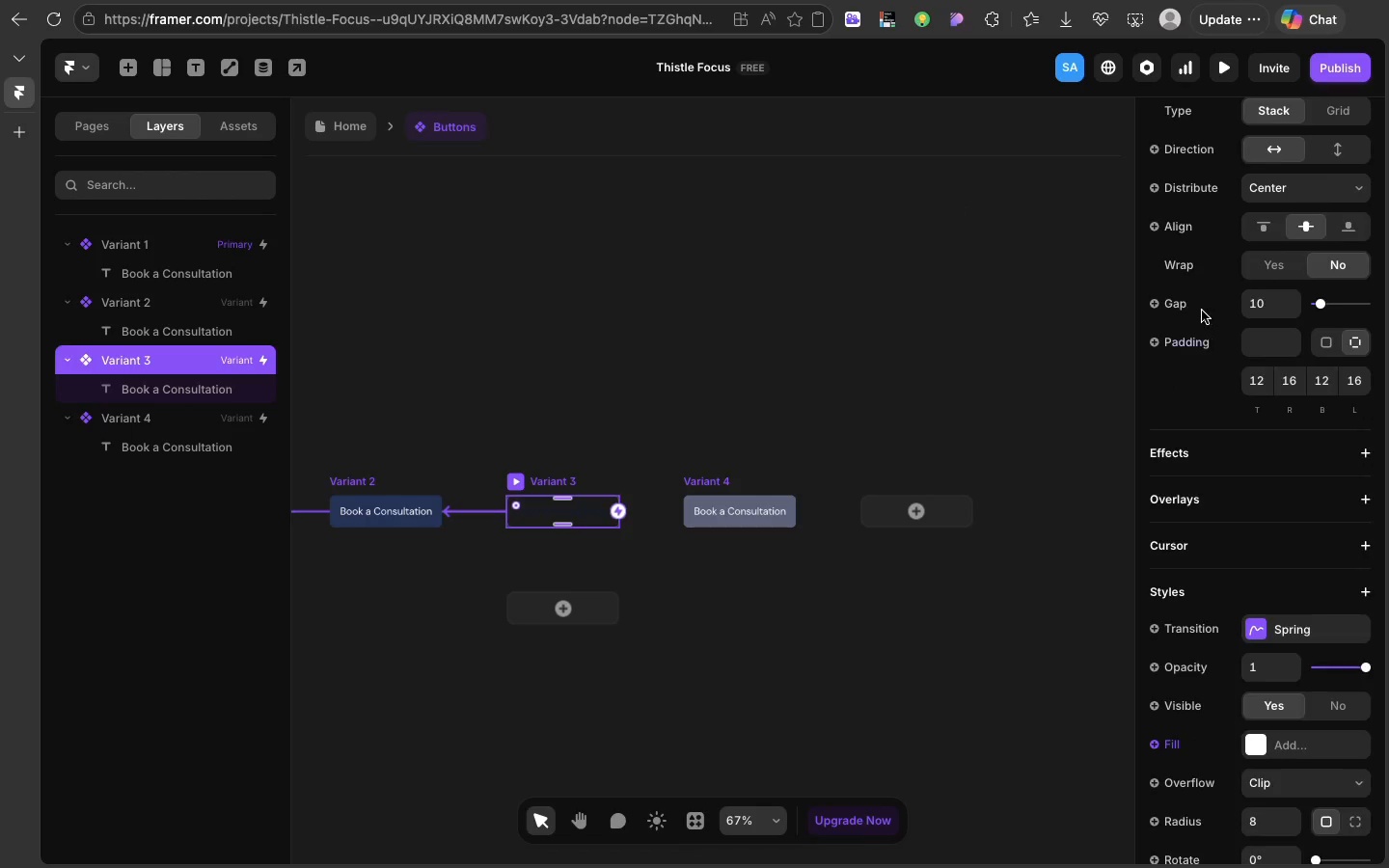 
scroll: coordinate [1202, 311], scroll_direction: up, amount: 122.0
 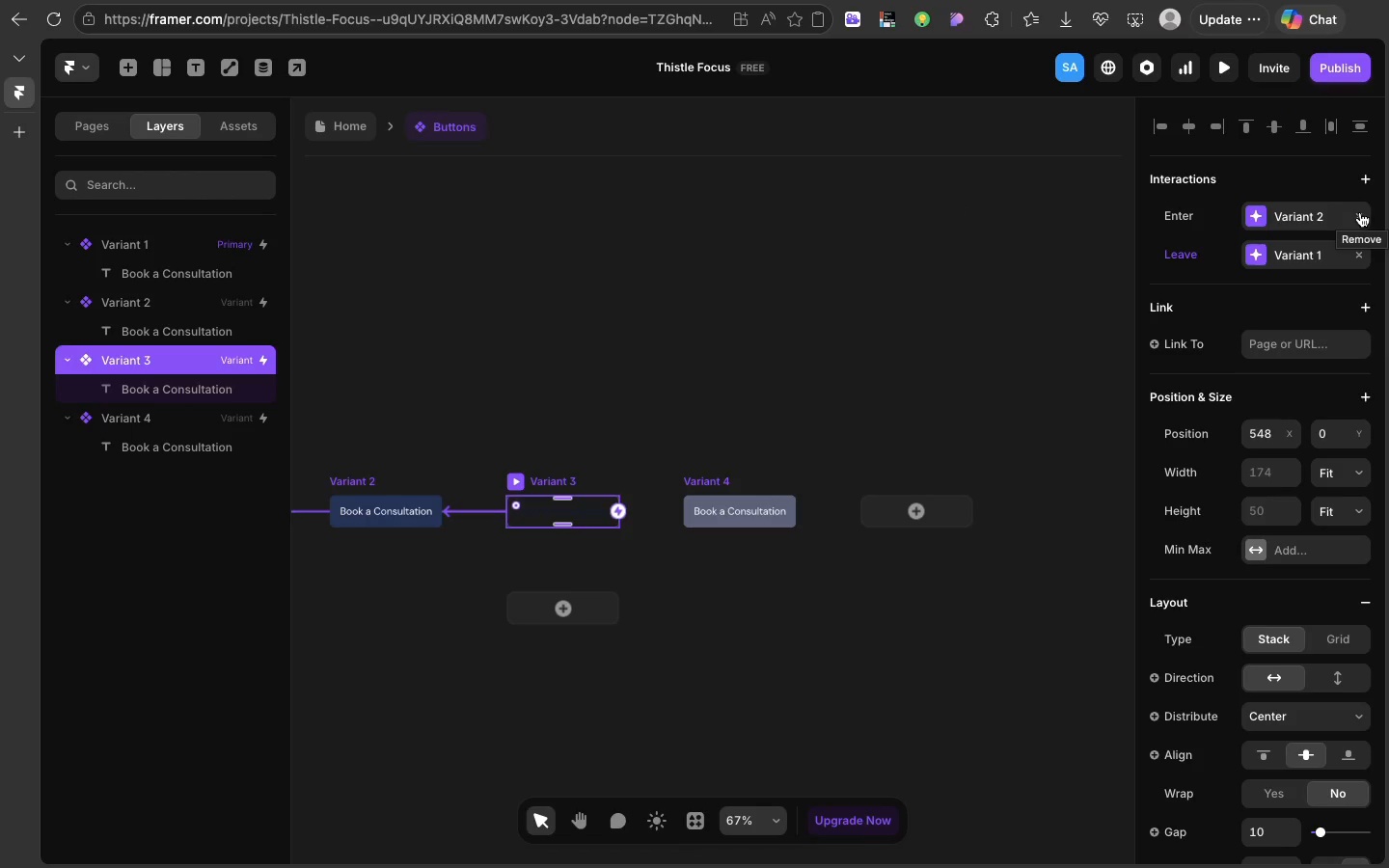 
left_click([1360, 212])
 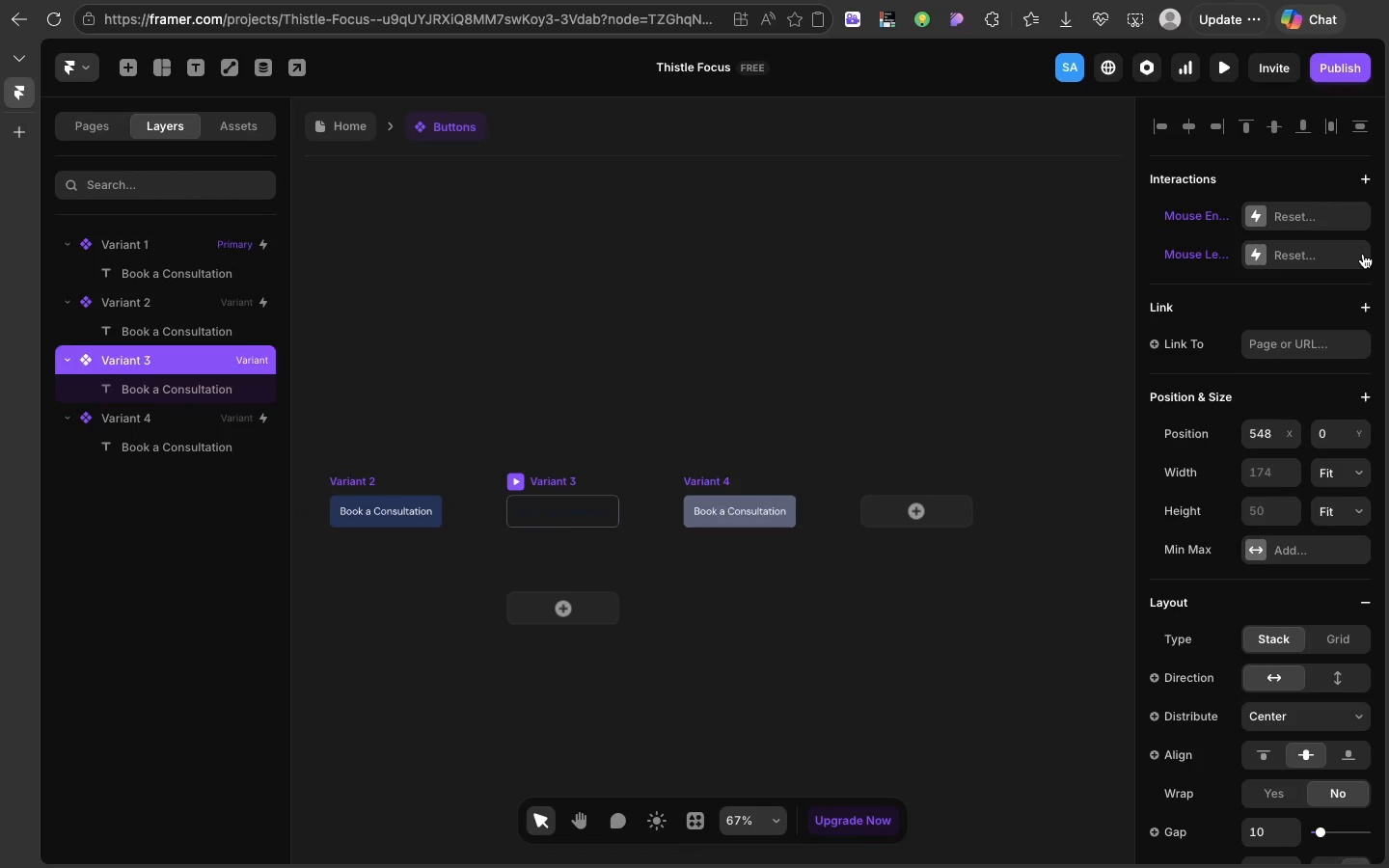 
left_click([1363, 254])
 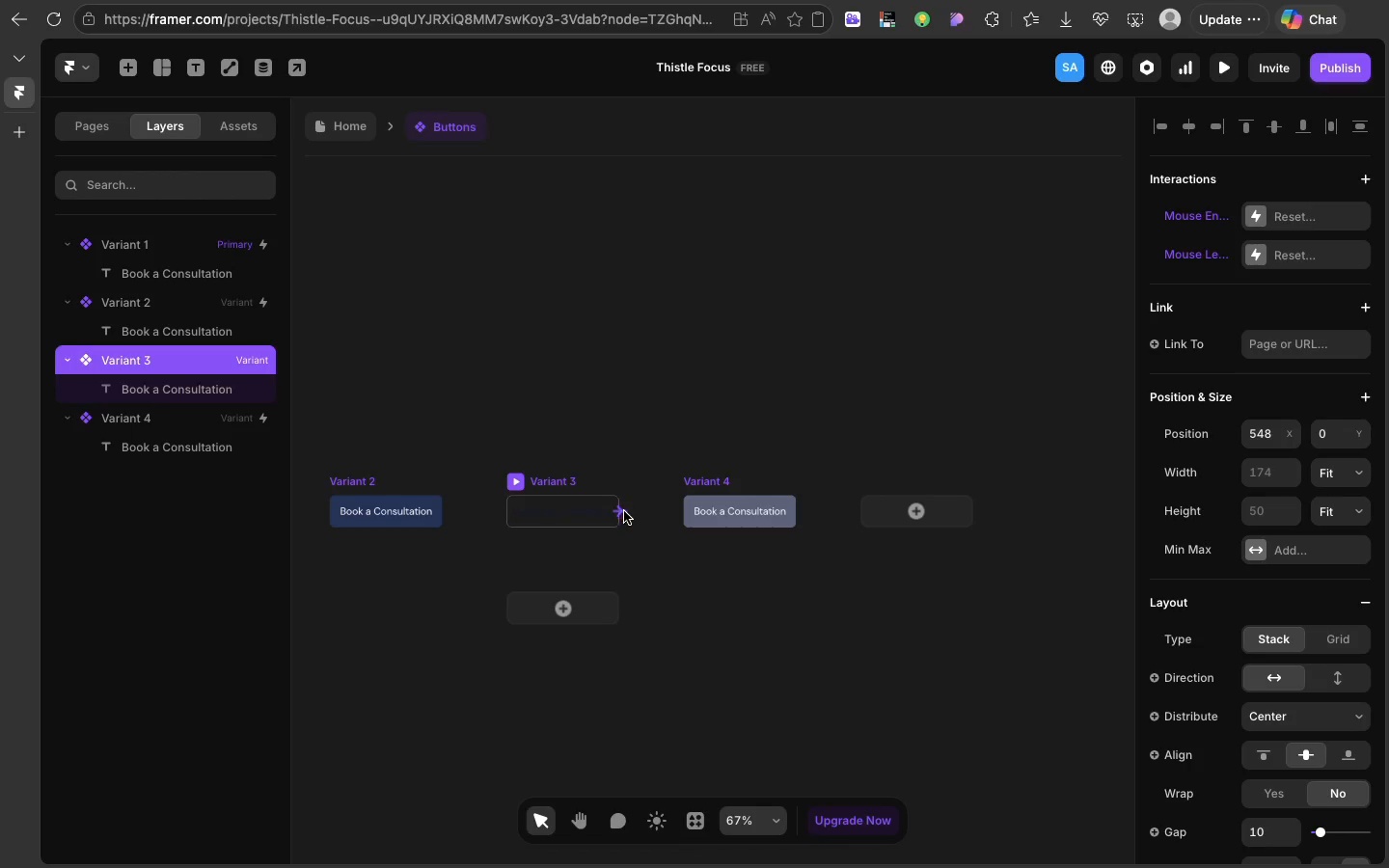 
left_click_drag(start_coordinate=[624, 511], to_coordinate=[701, 512])
 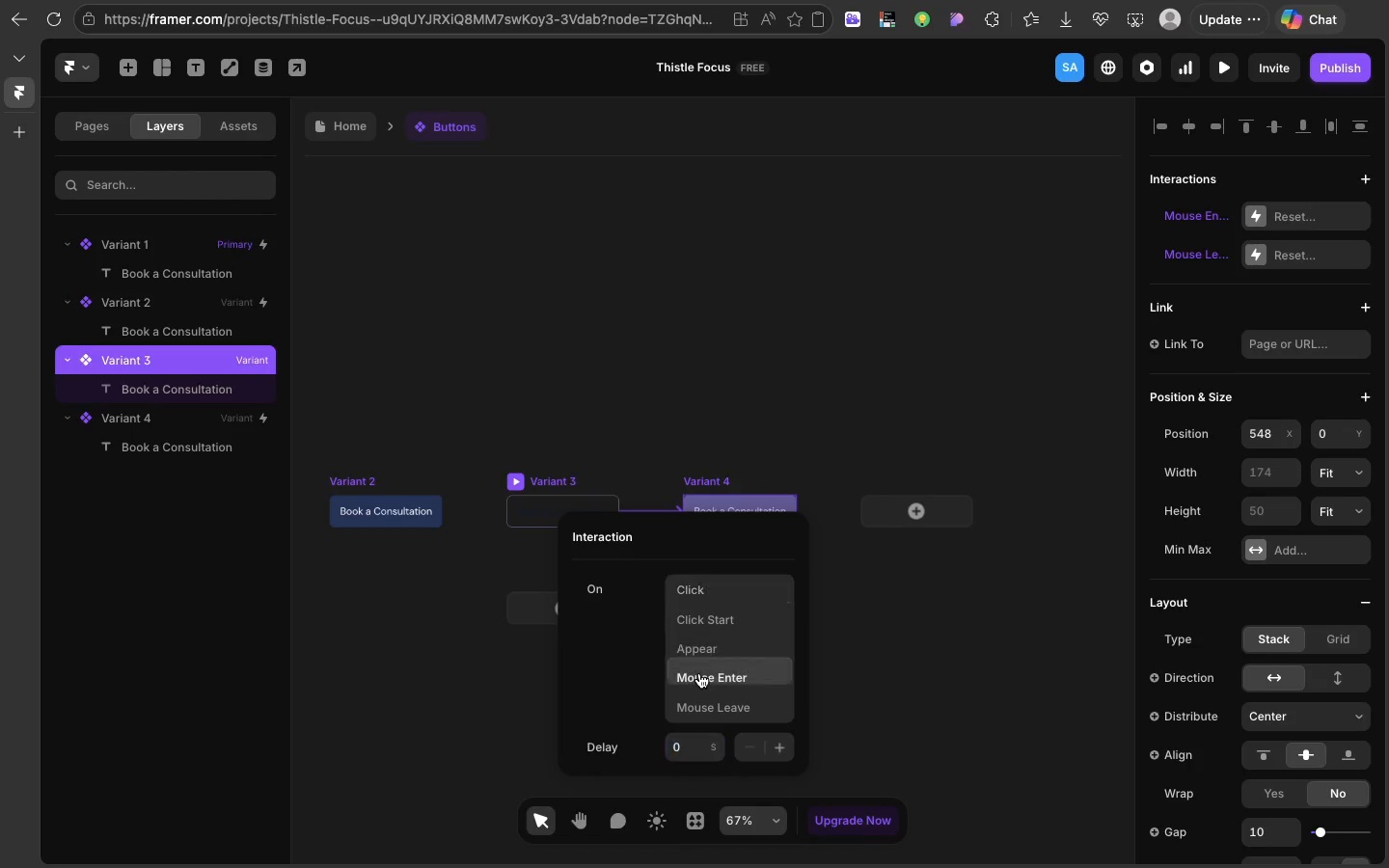 
left_click([699, 673])
 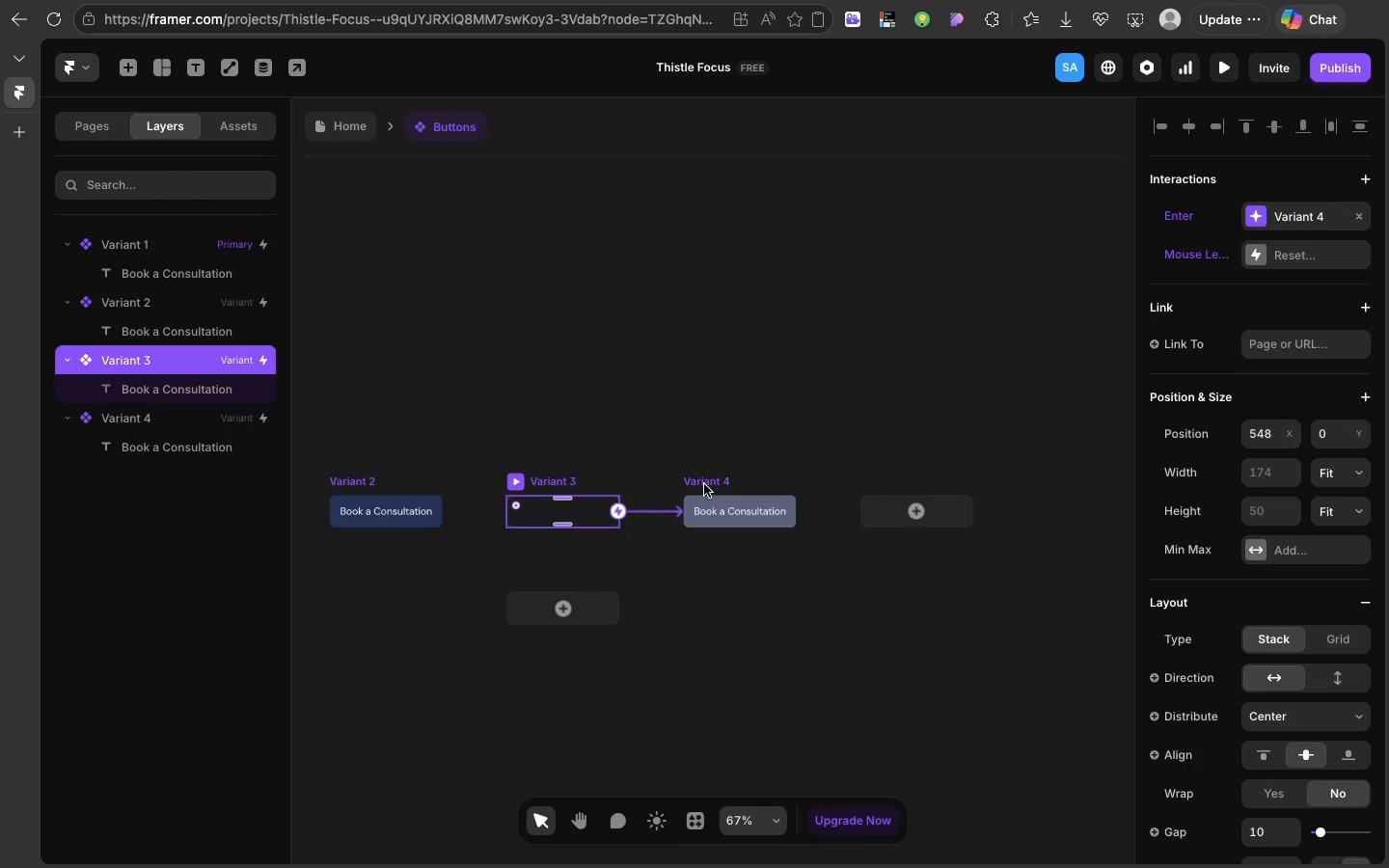 
left_click([704, 484])
 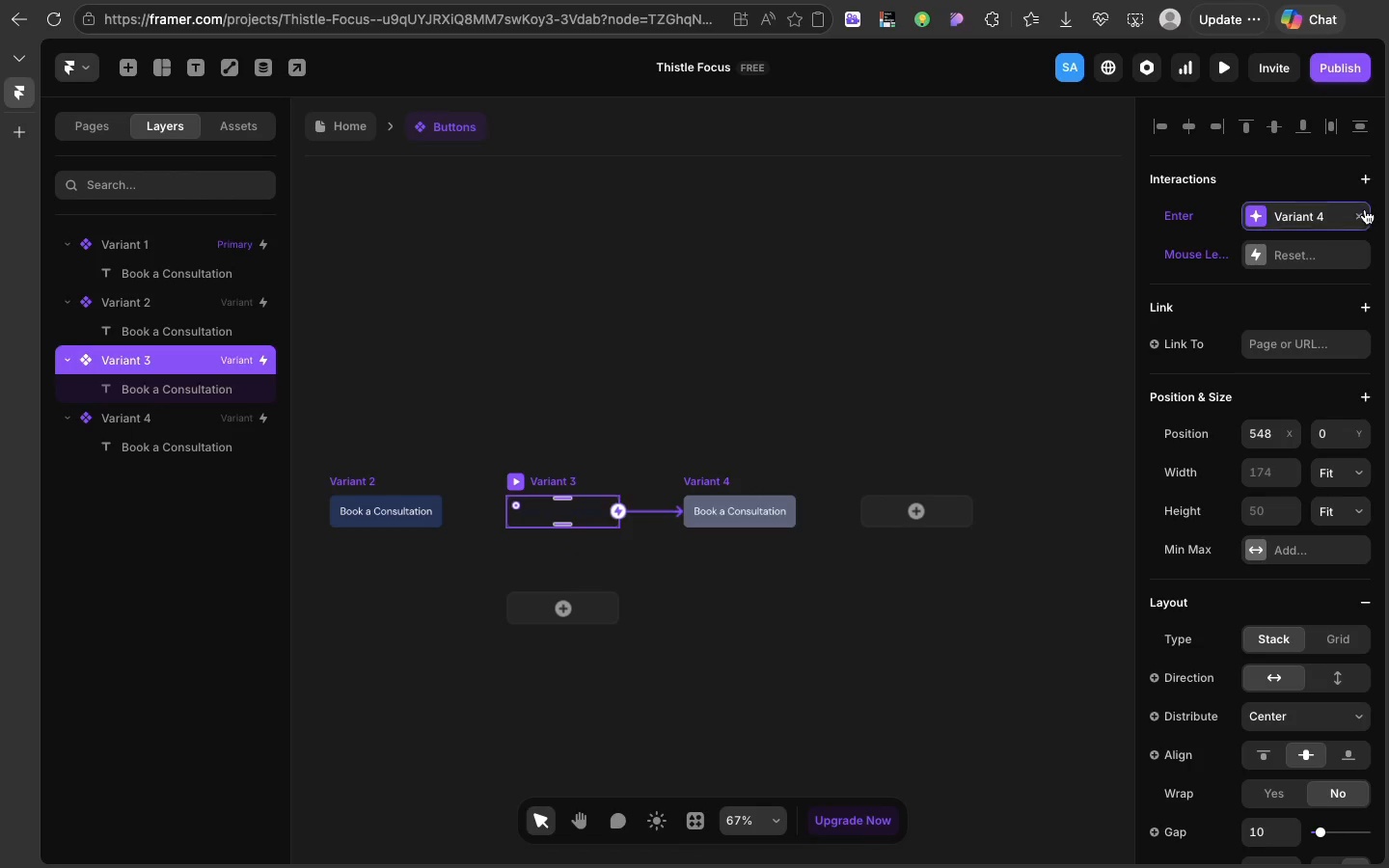 
left_click([1365, 209])
 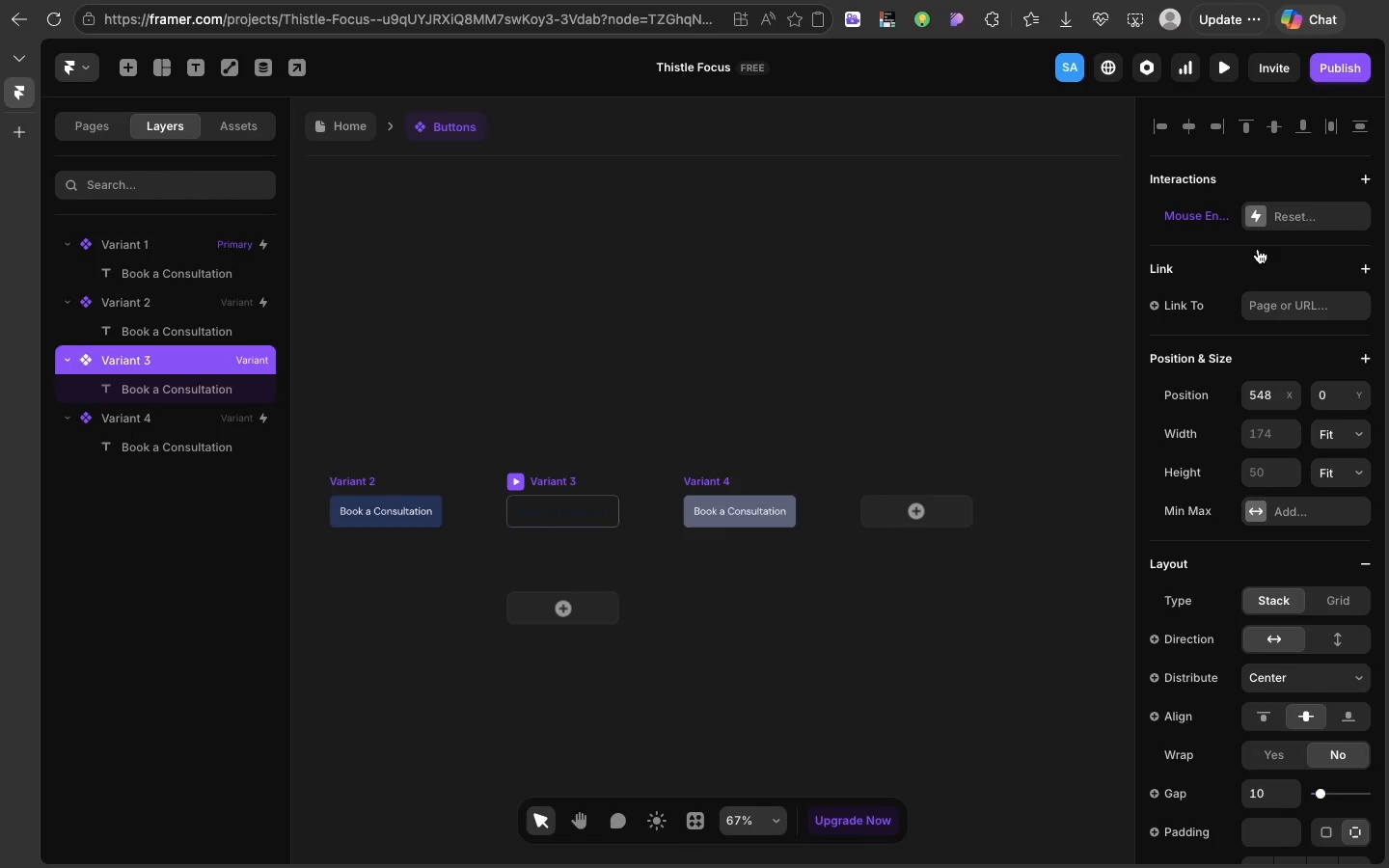 
left_click([1258, 249])
 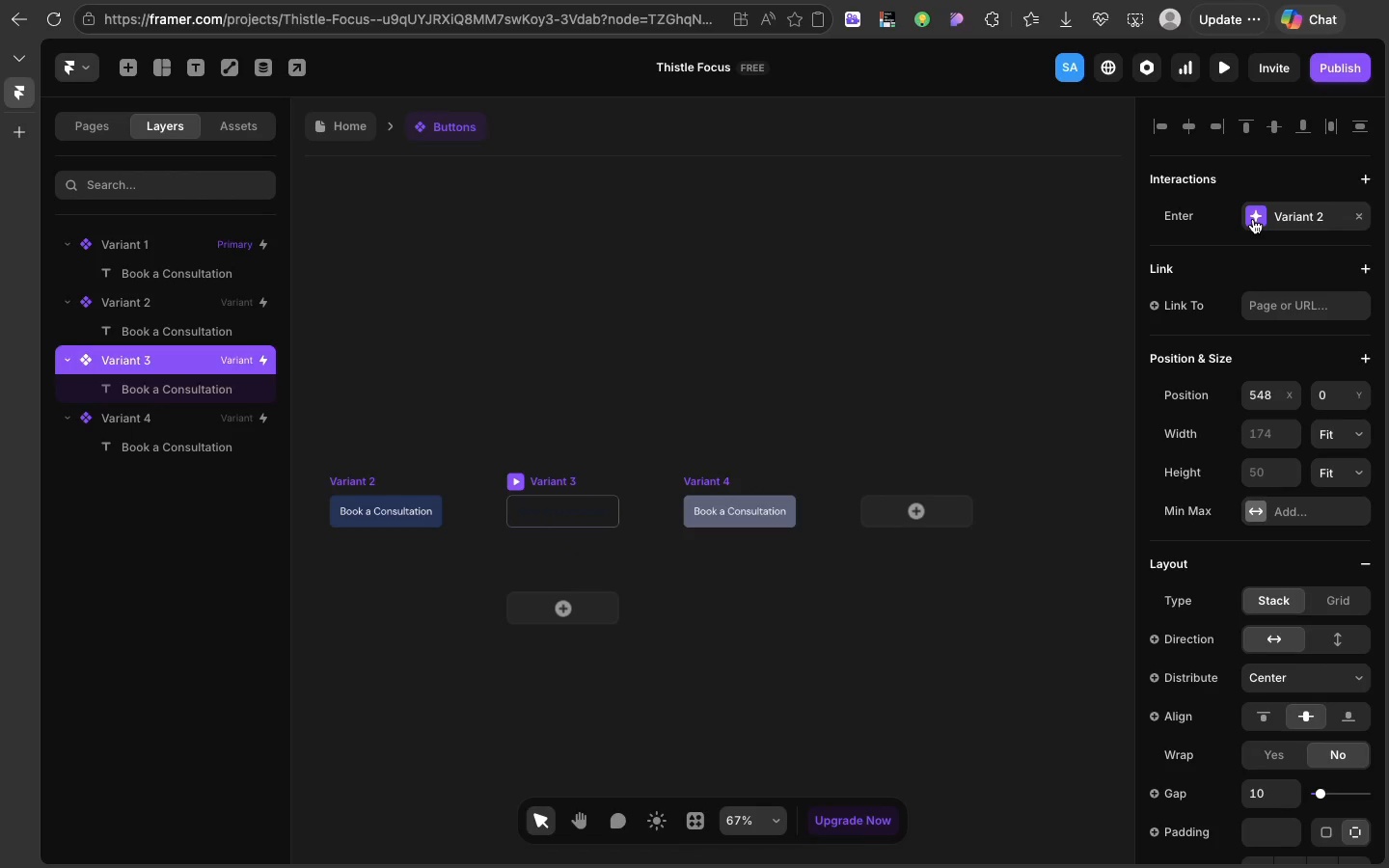 
left_click([1253, 219])
 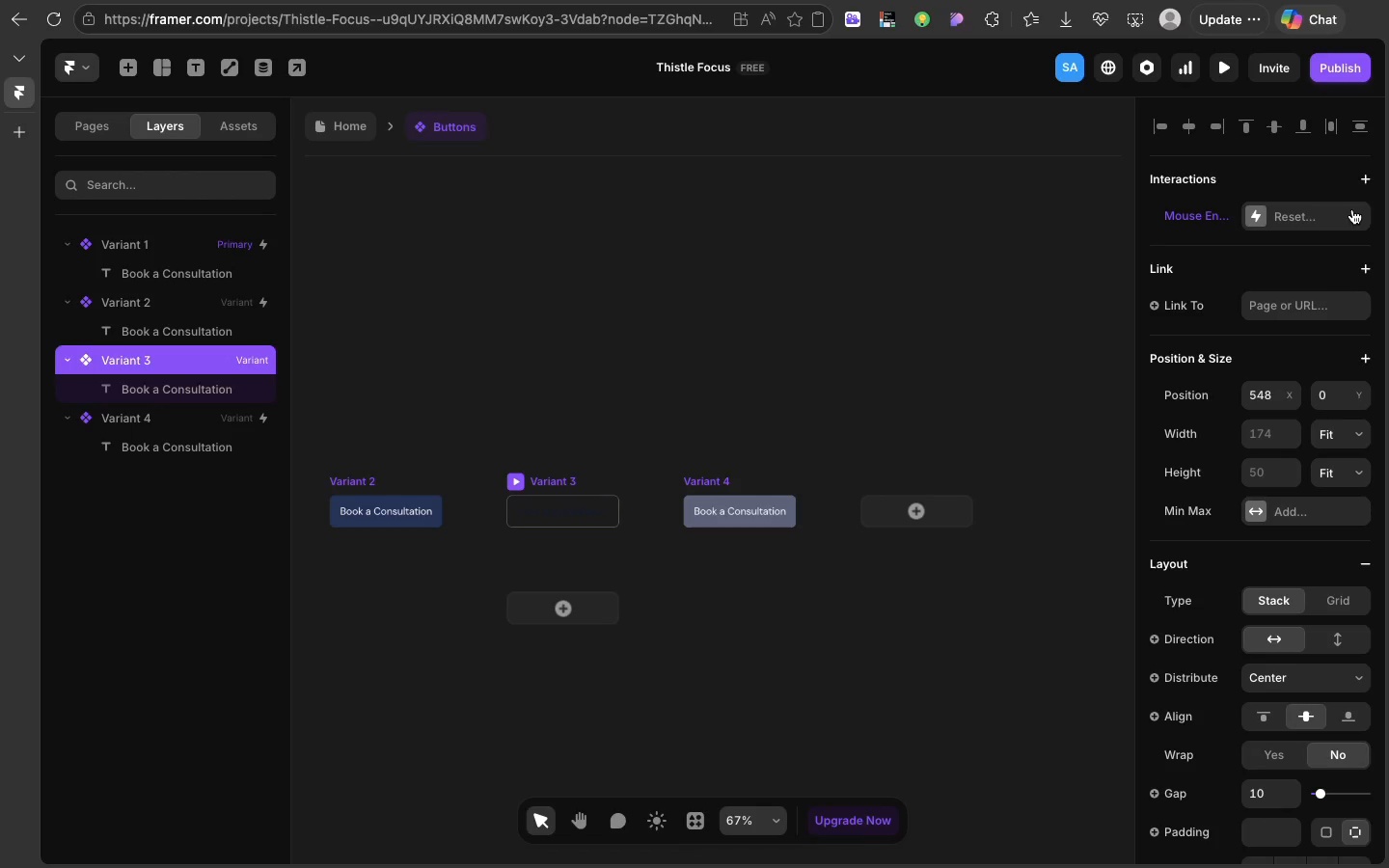 
left_click([1352, 209])
 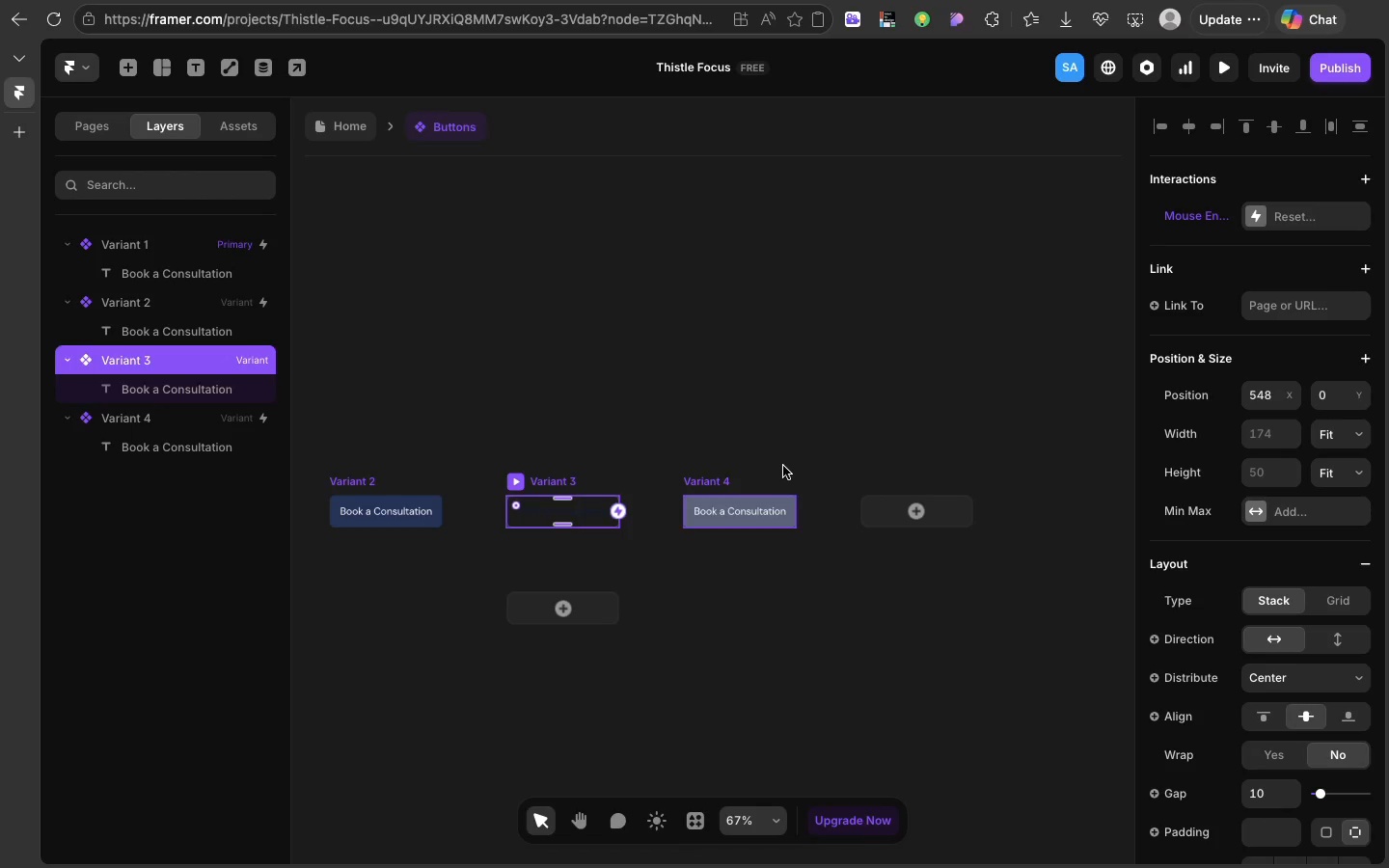 
mouse_move([760, 508])
 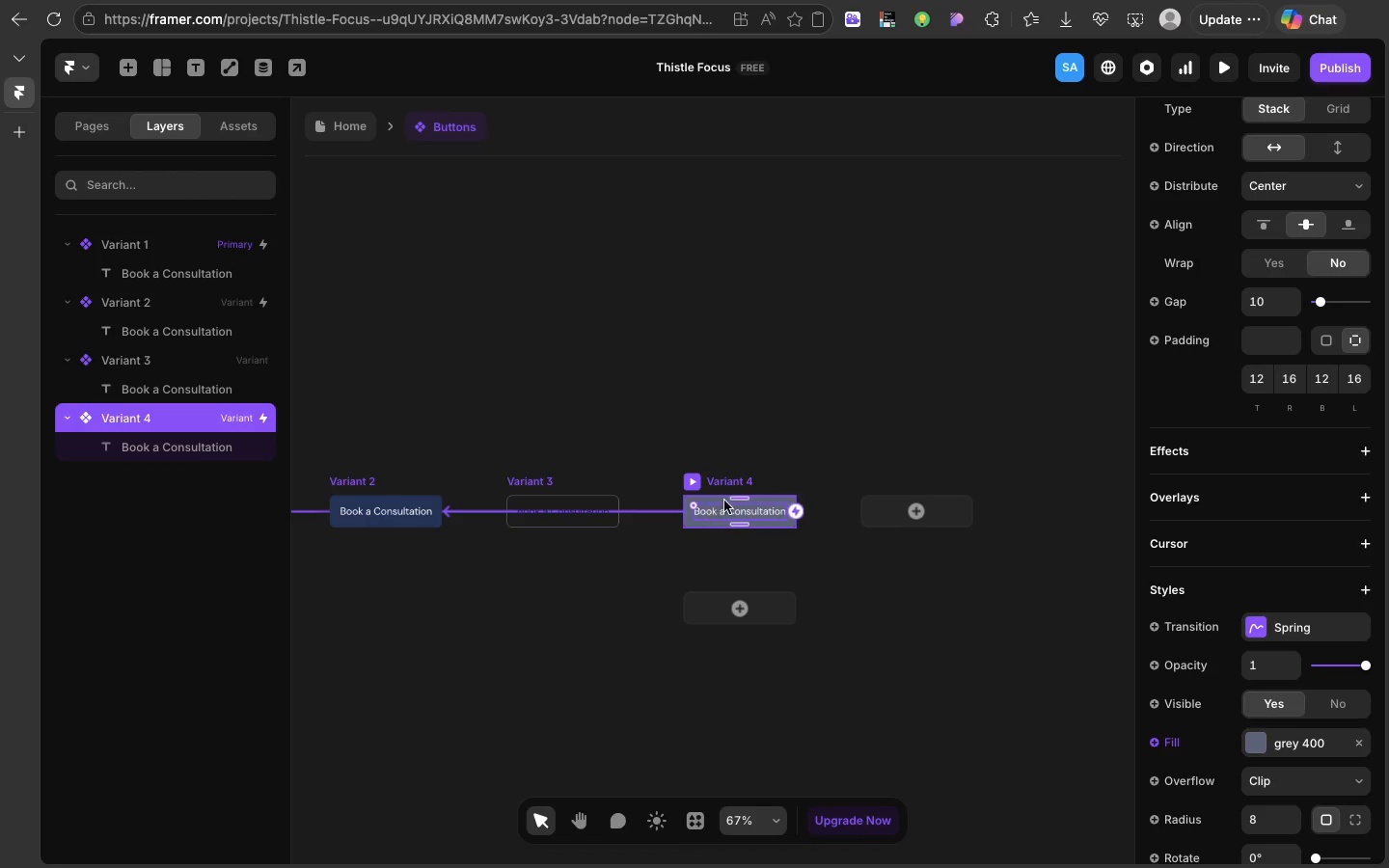 
left_click([737, 486])
 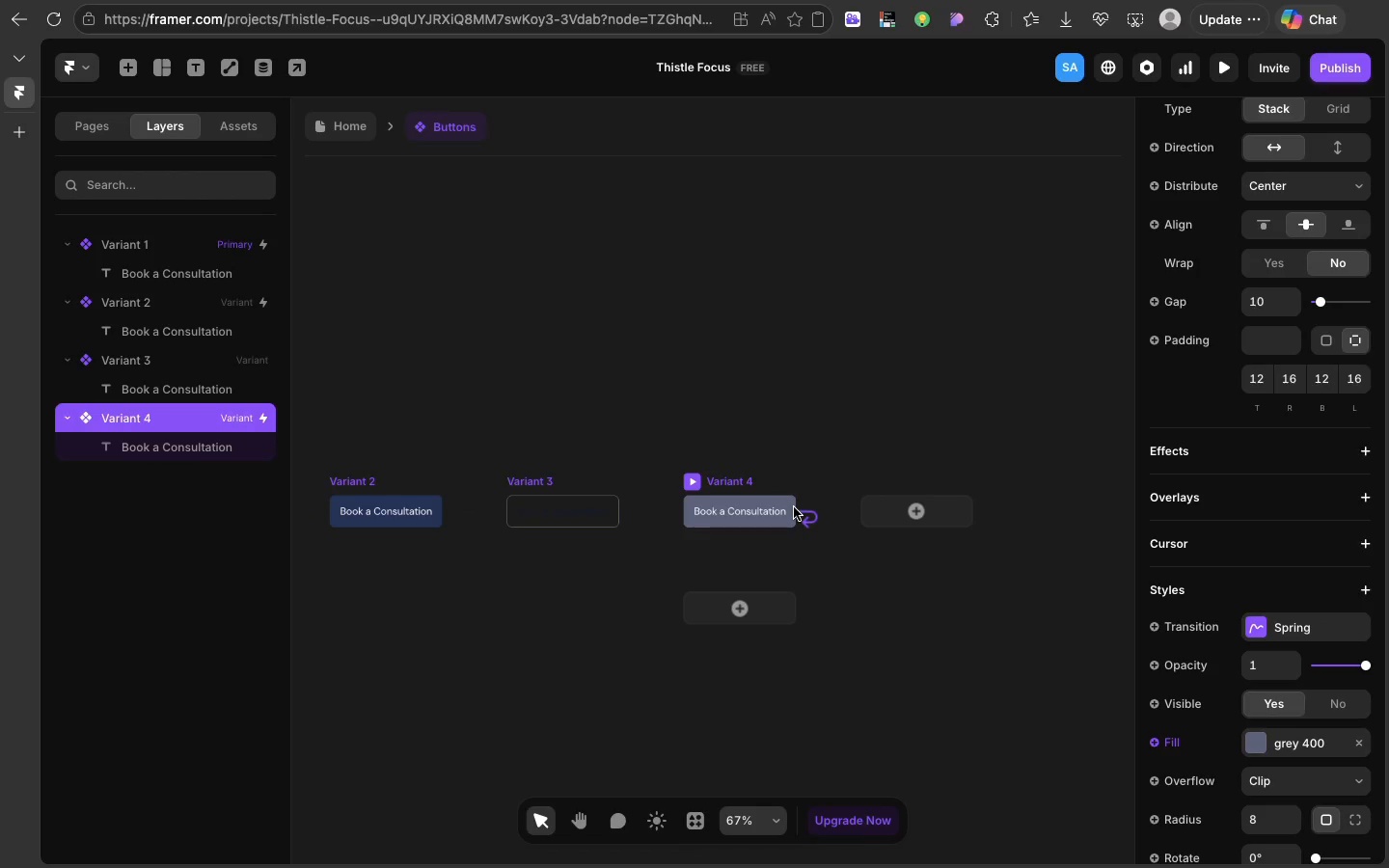 
left_click_drag(start_coordinate=[794, 507], to_coordinate=[616, 510])
 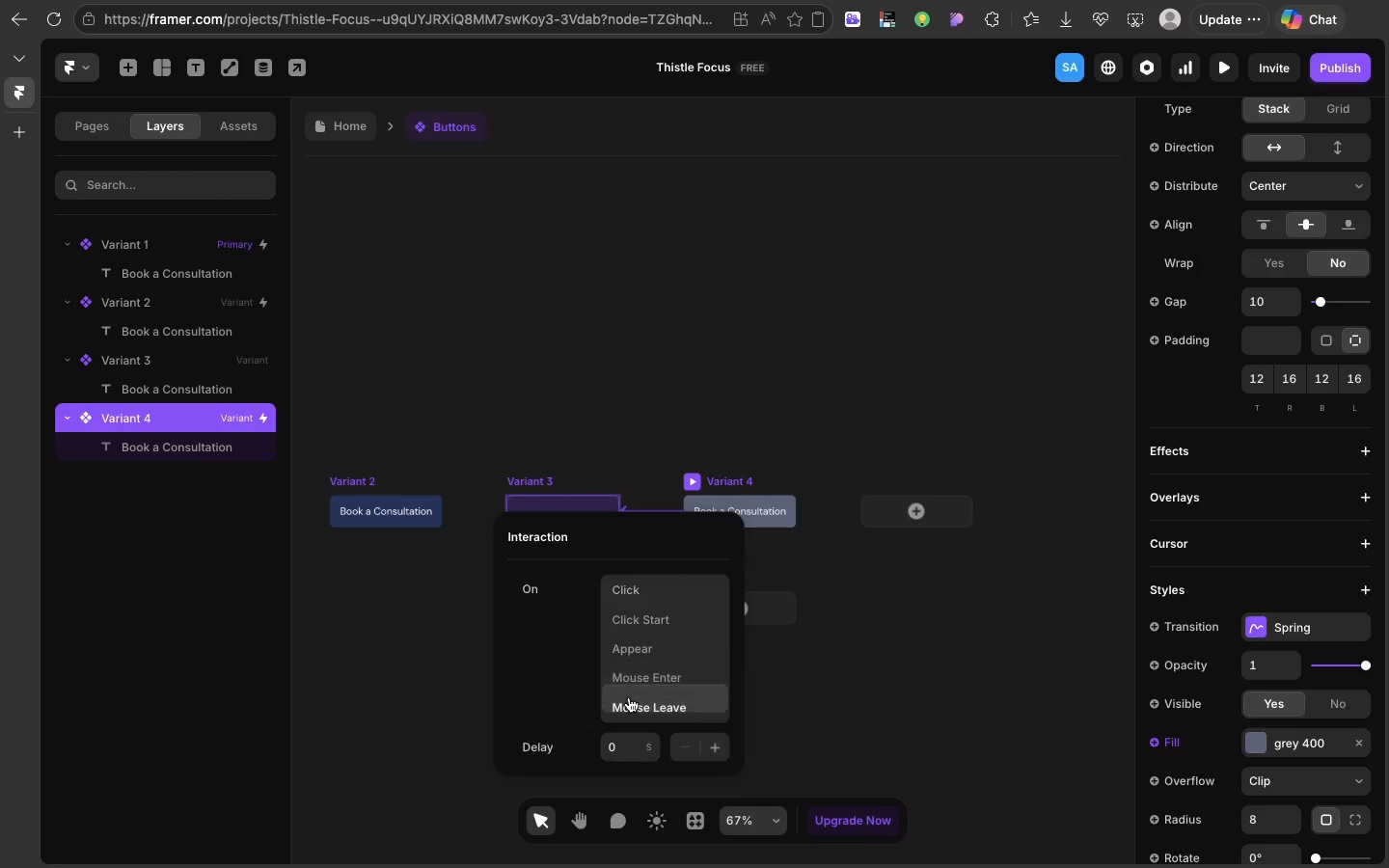 
left_click([629, 697])
 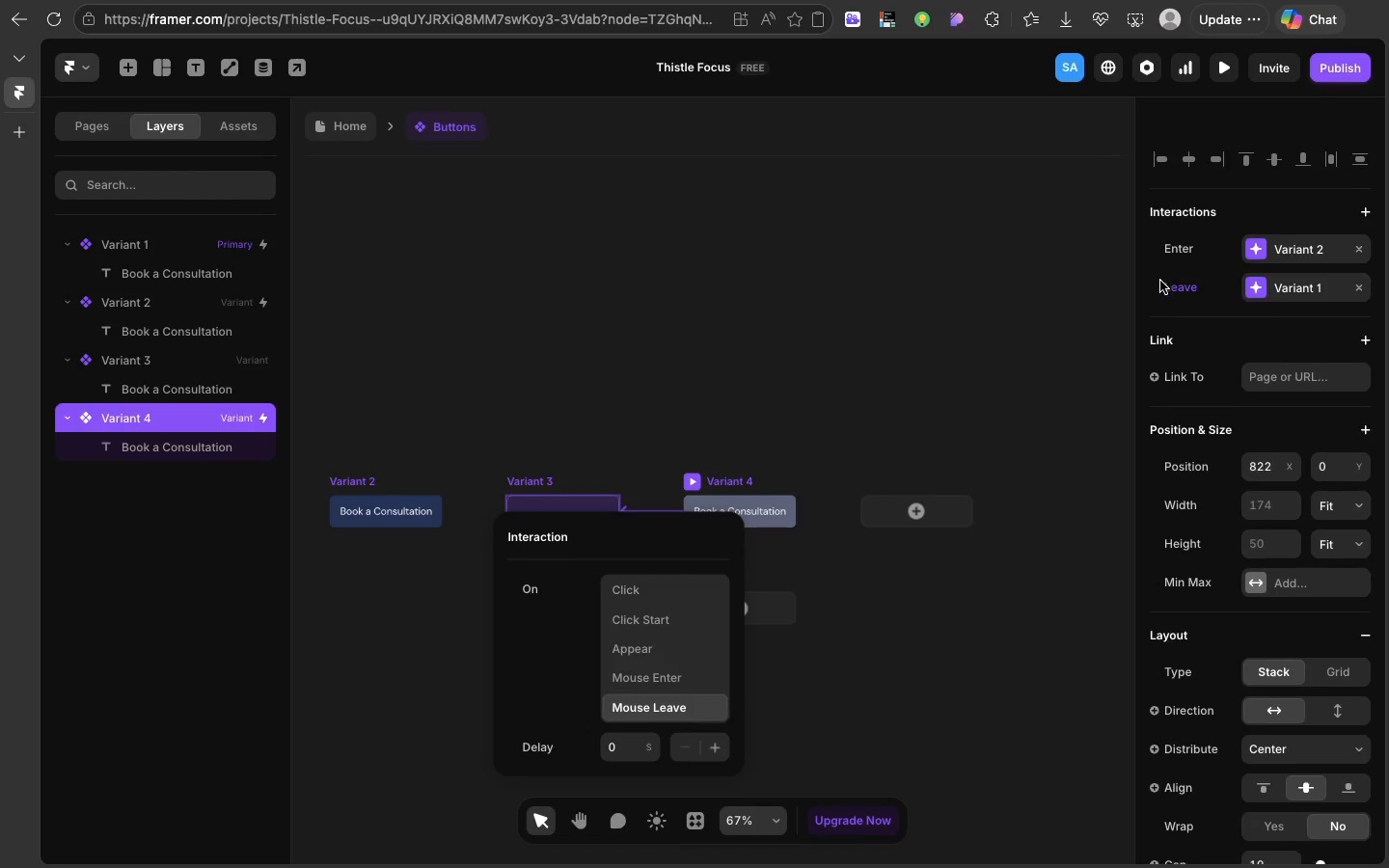 
scroll: coordinate [1160, 277], scroll_direction: up, amount: 145.0
 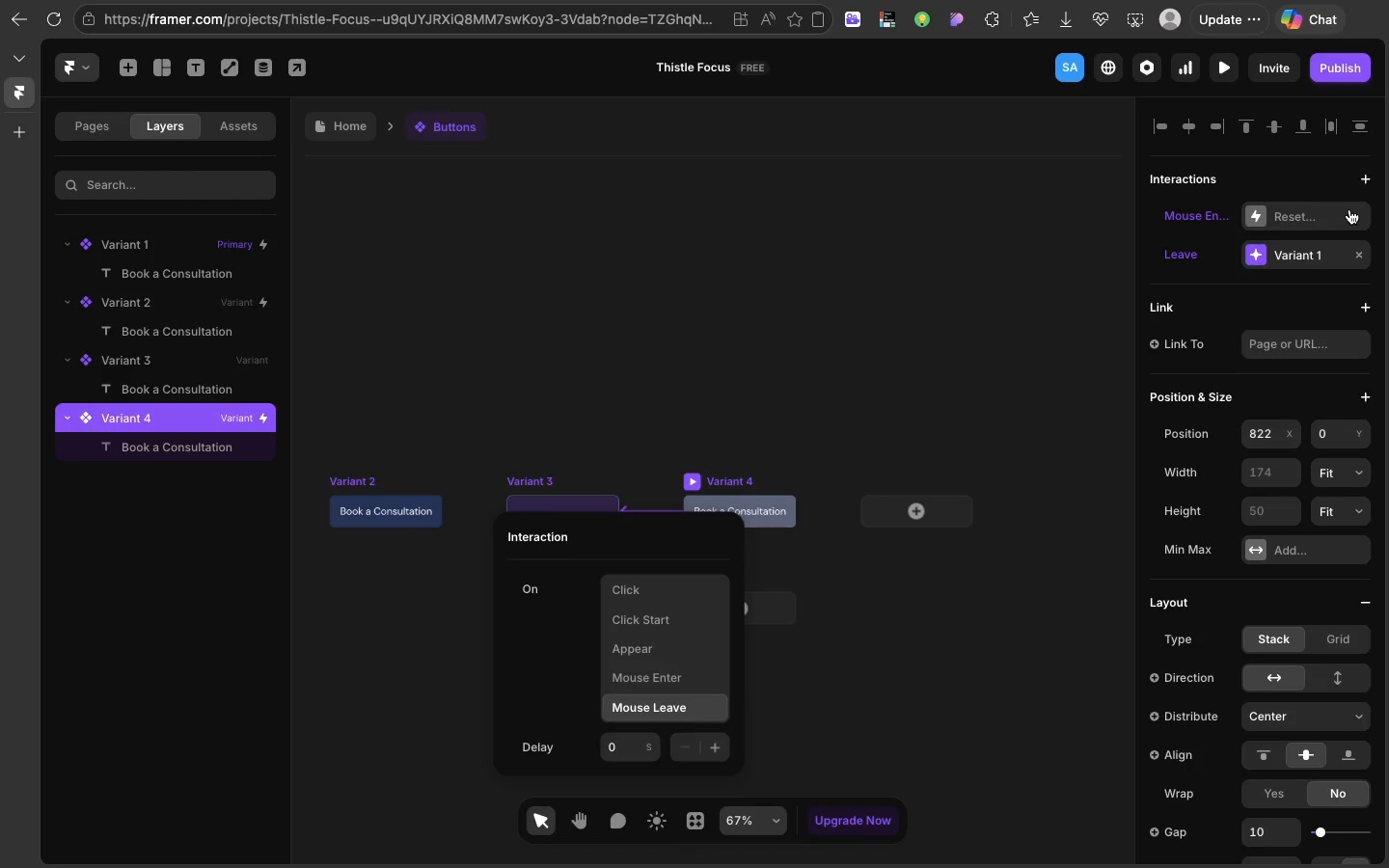 
left_click([1349, 209])
 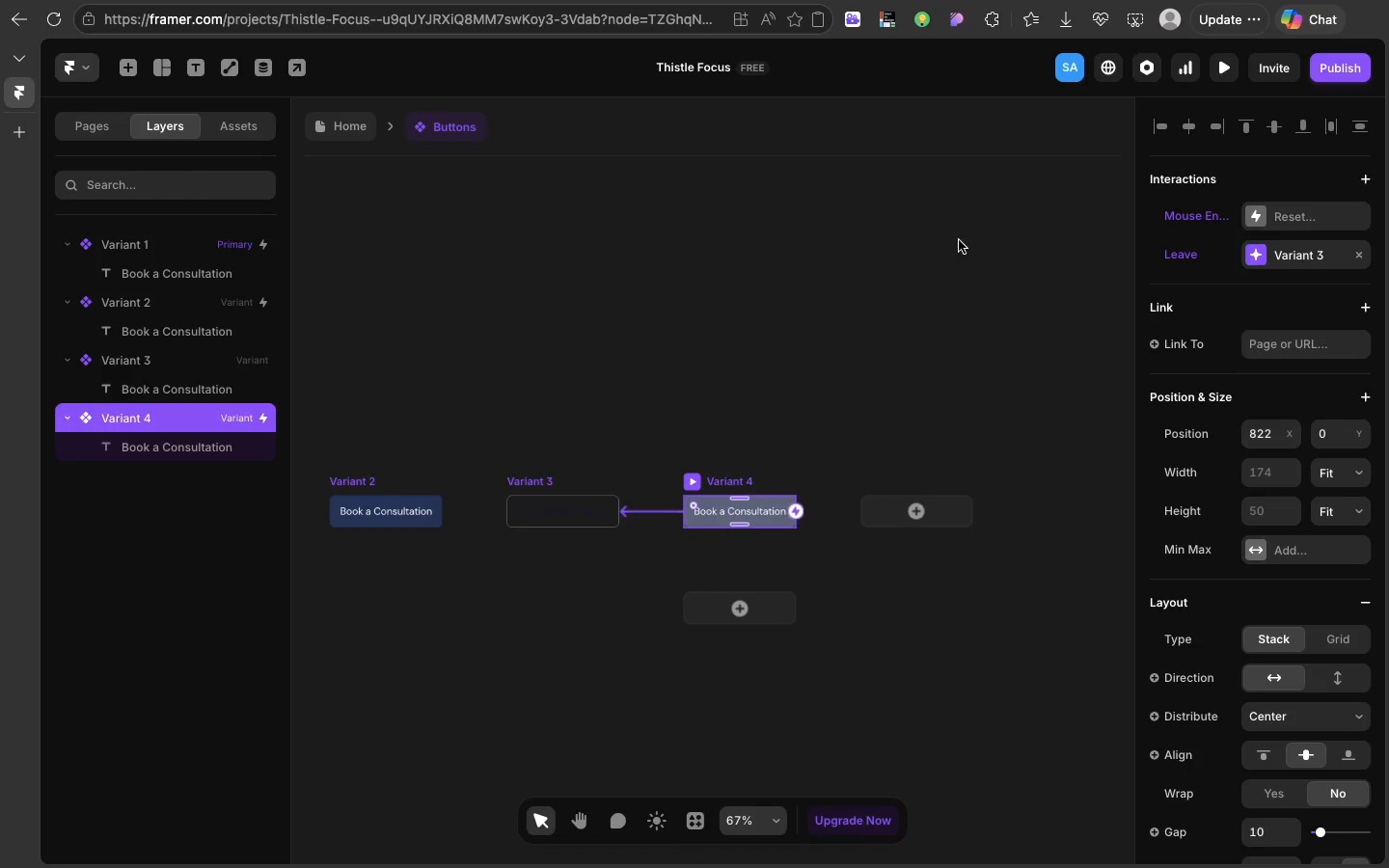 
left_click([971, 235])
 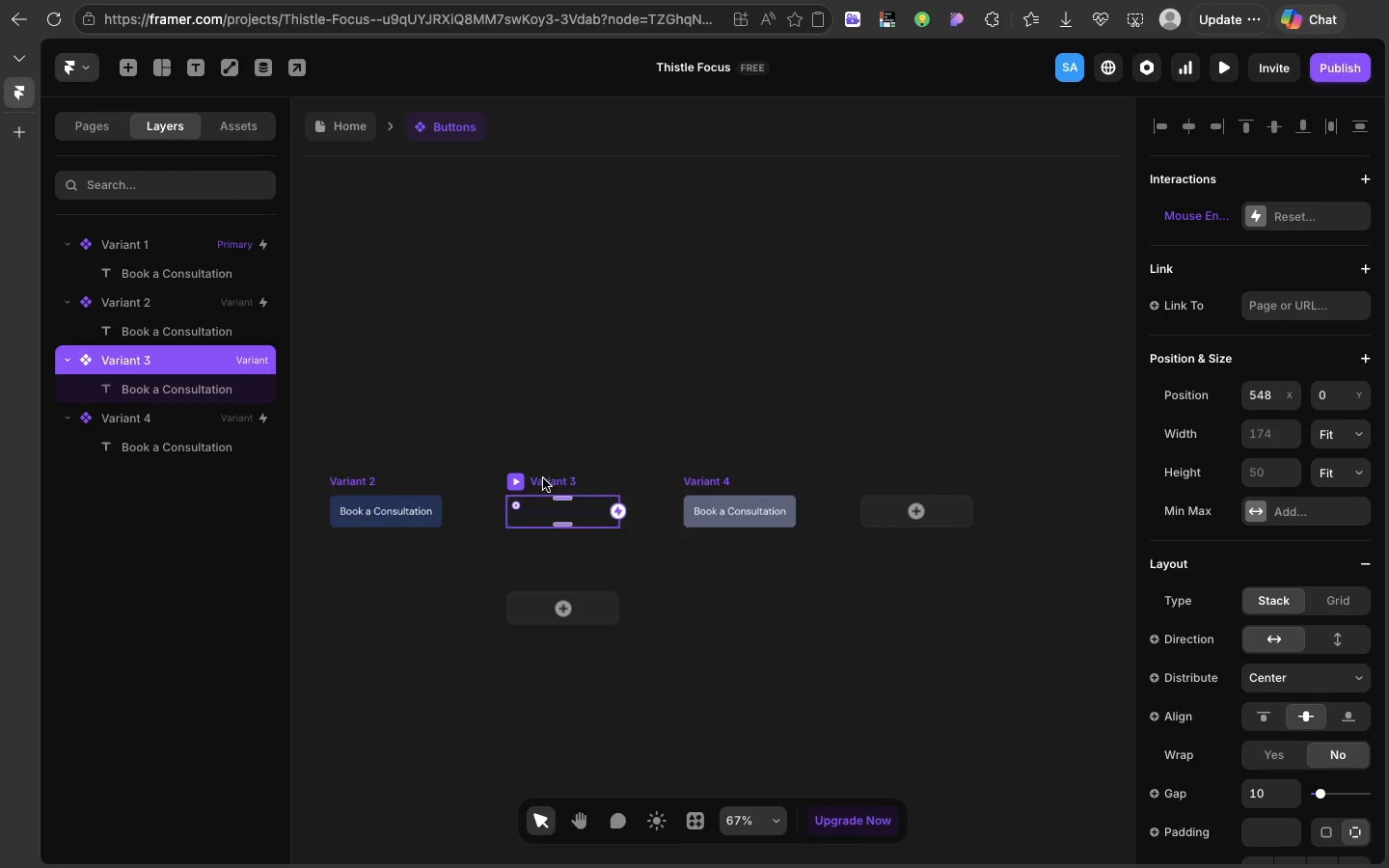 
left_click([543, 478])
 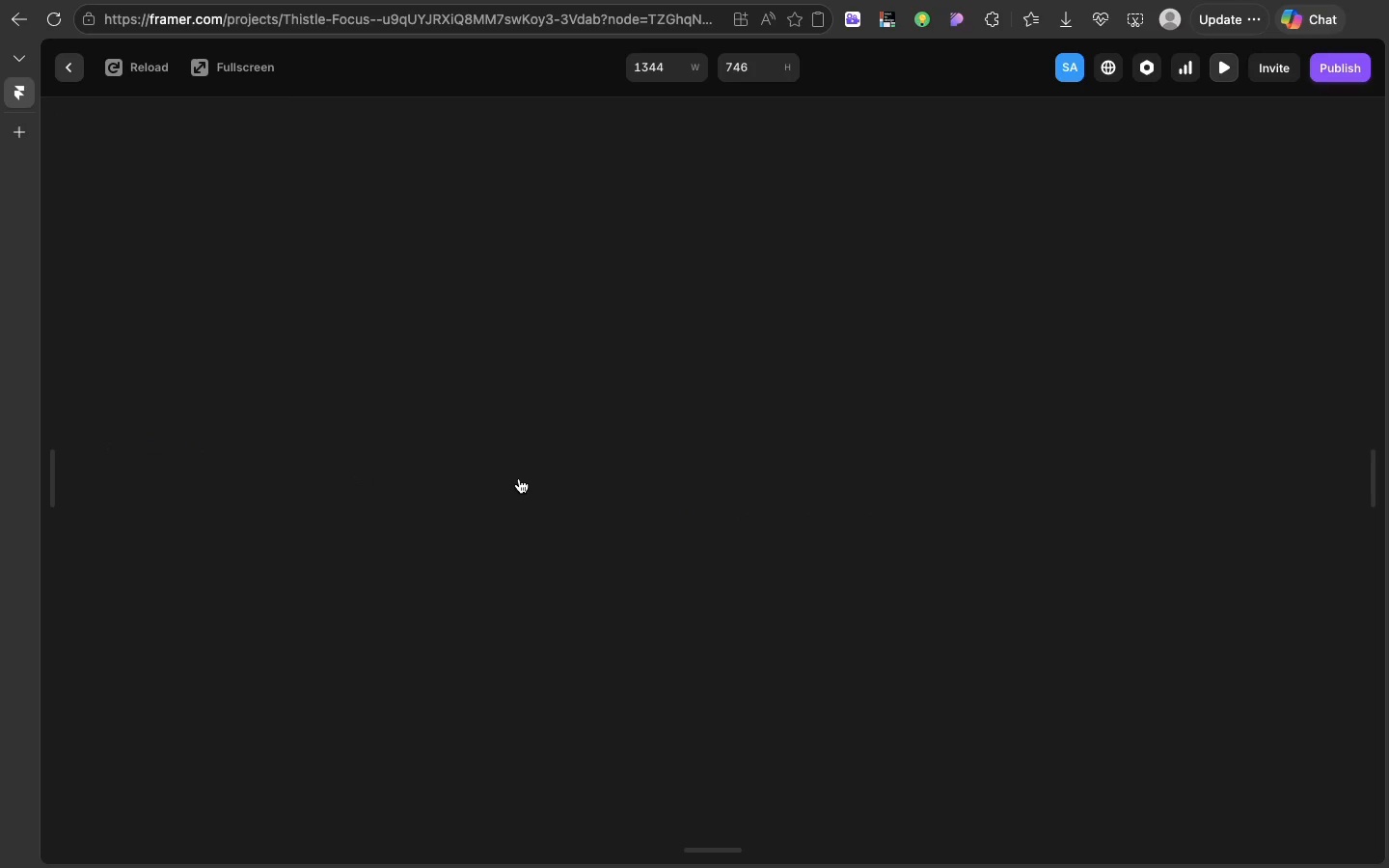 
left_click([519, 478])
 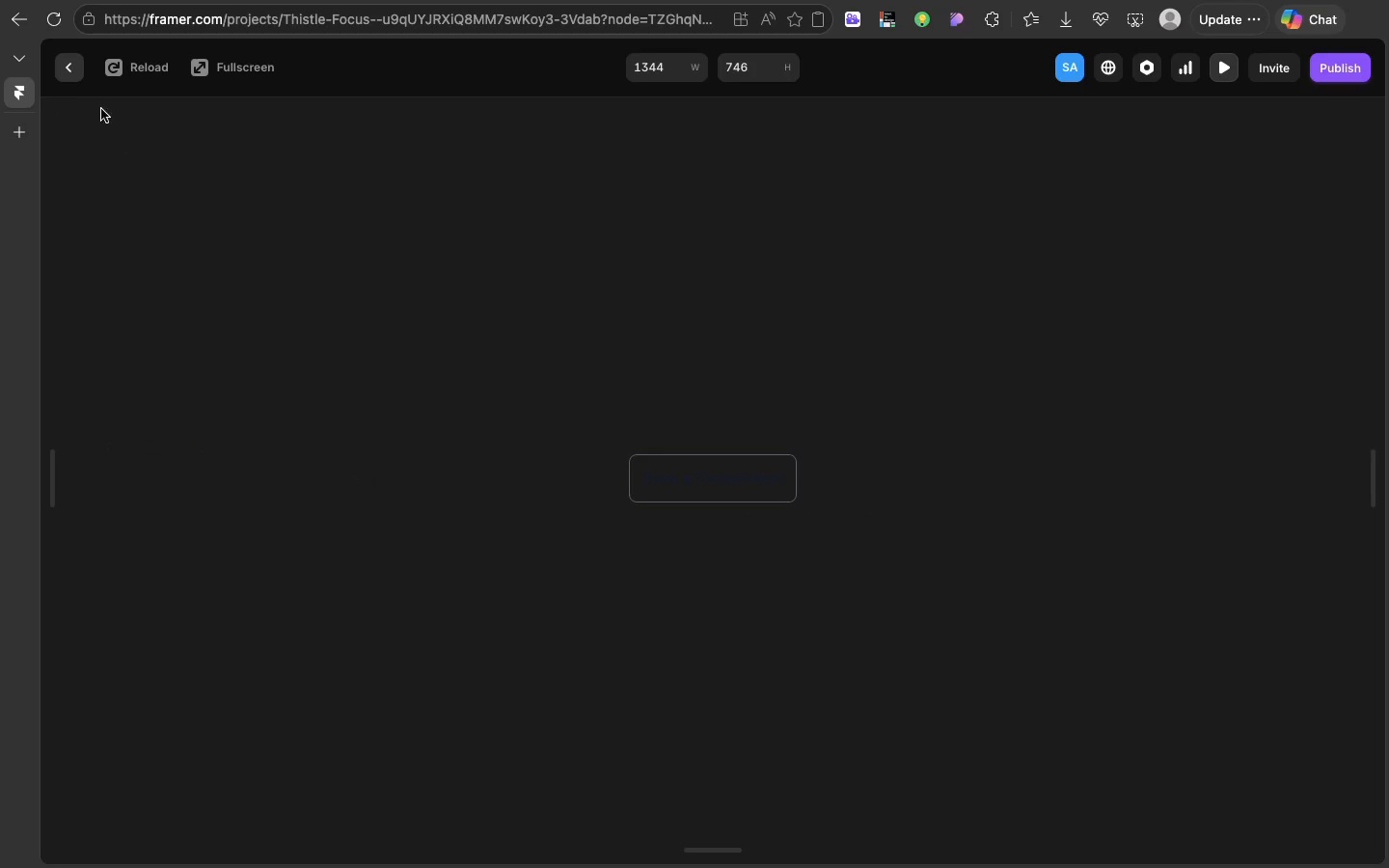 
left_click([74, 68])
 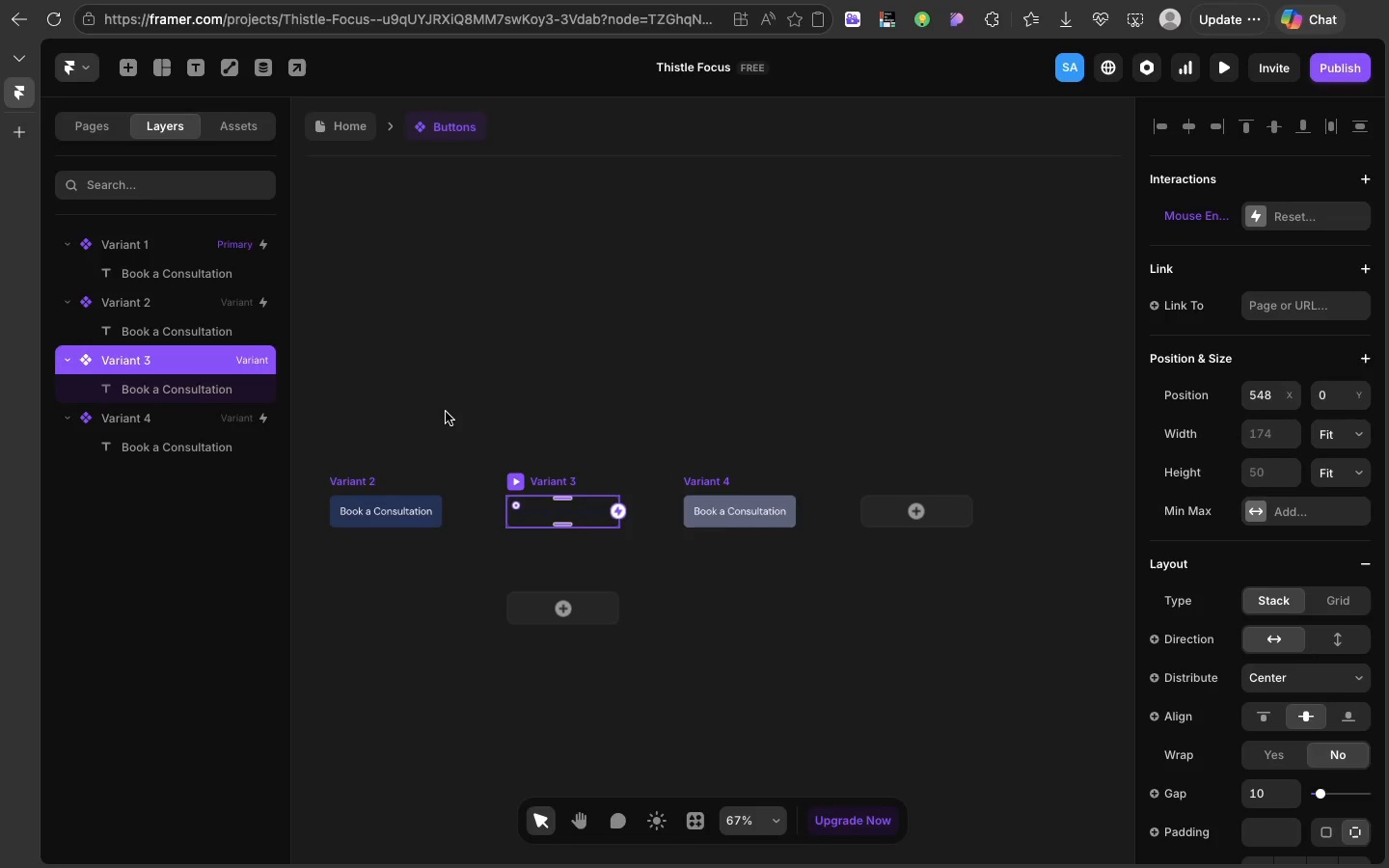 
mouse_move([551, 476])
 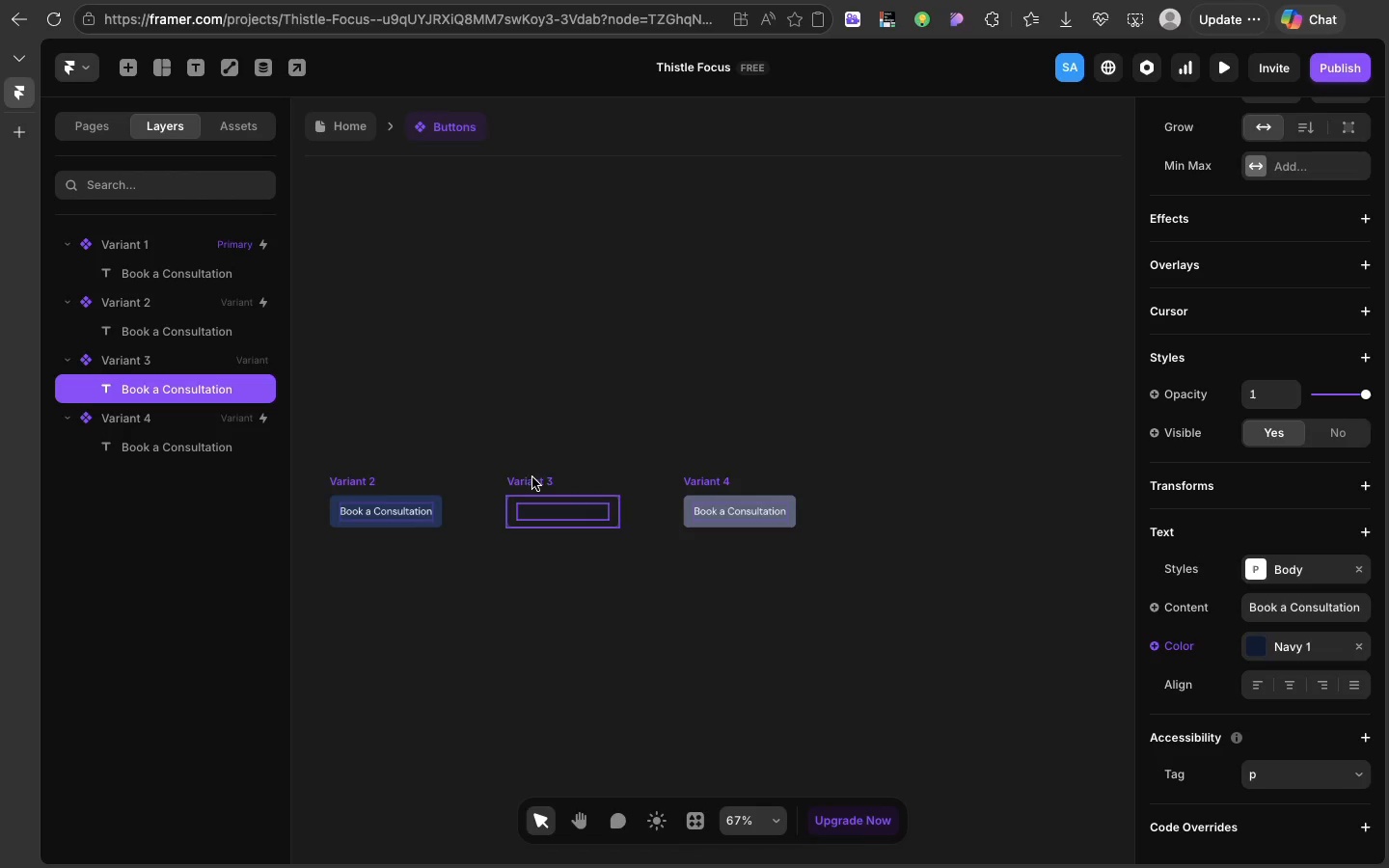 
left_click([563, 506])
 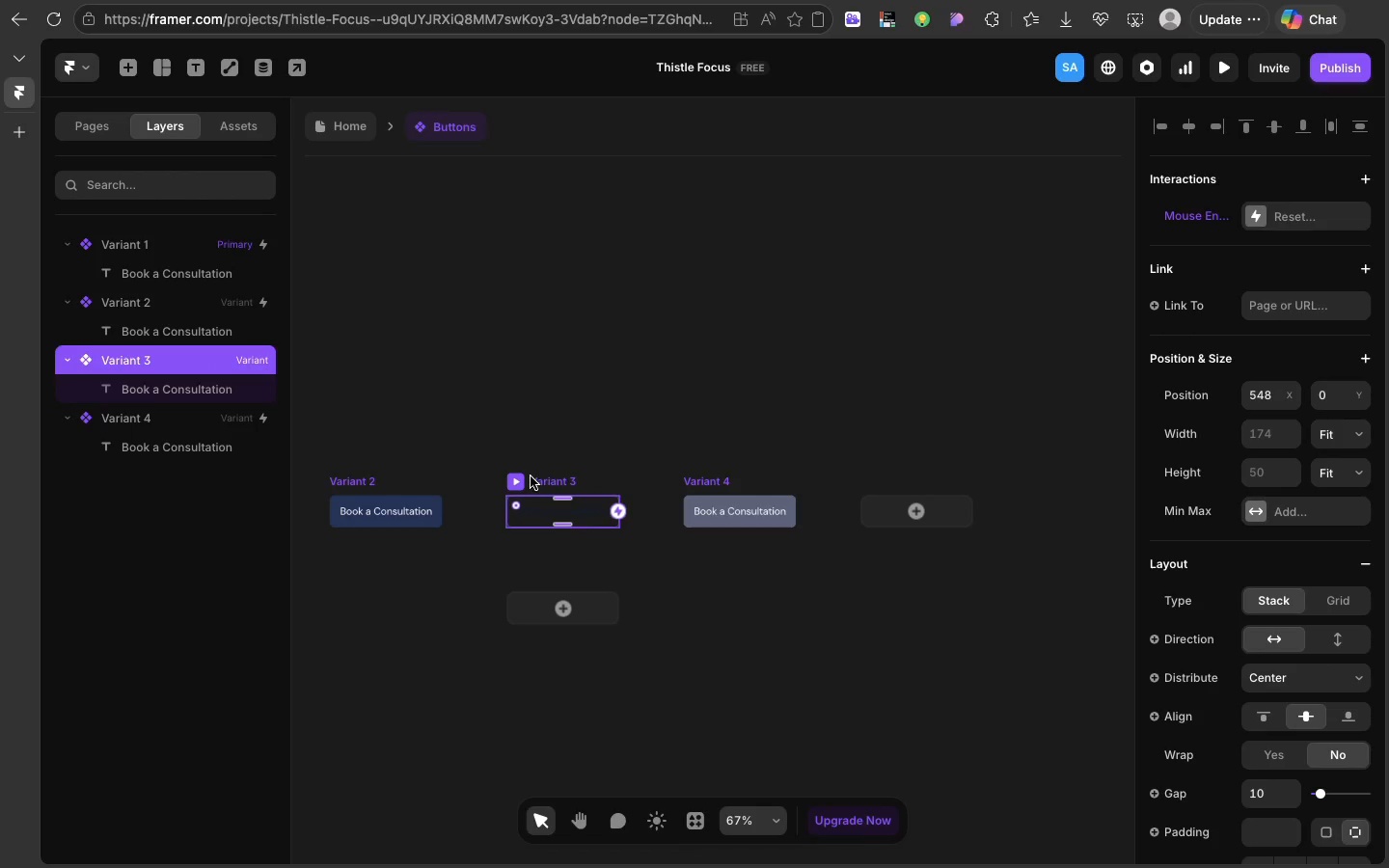 
left_click([531, 476])
 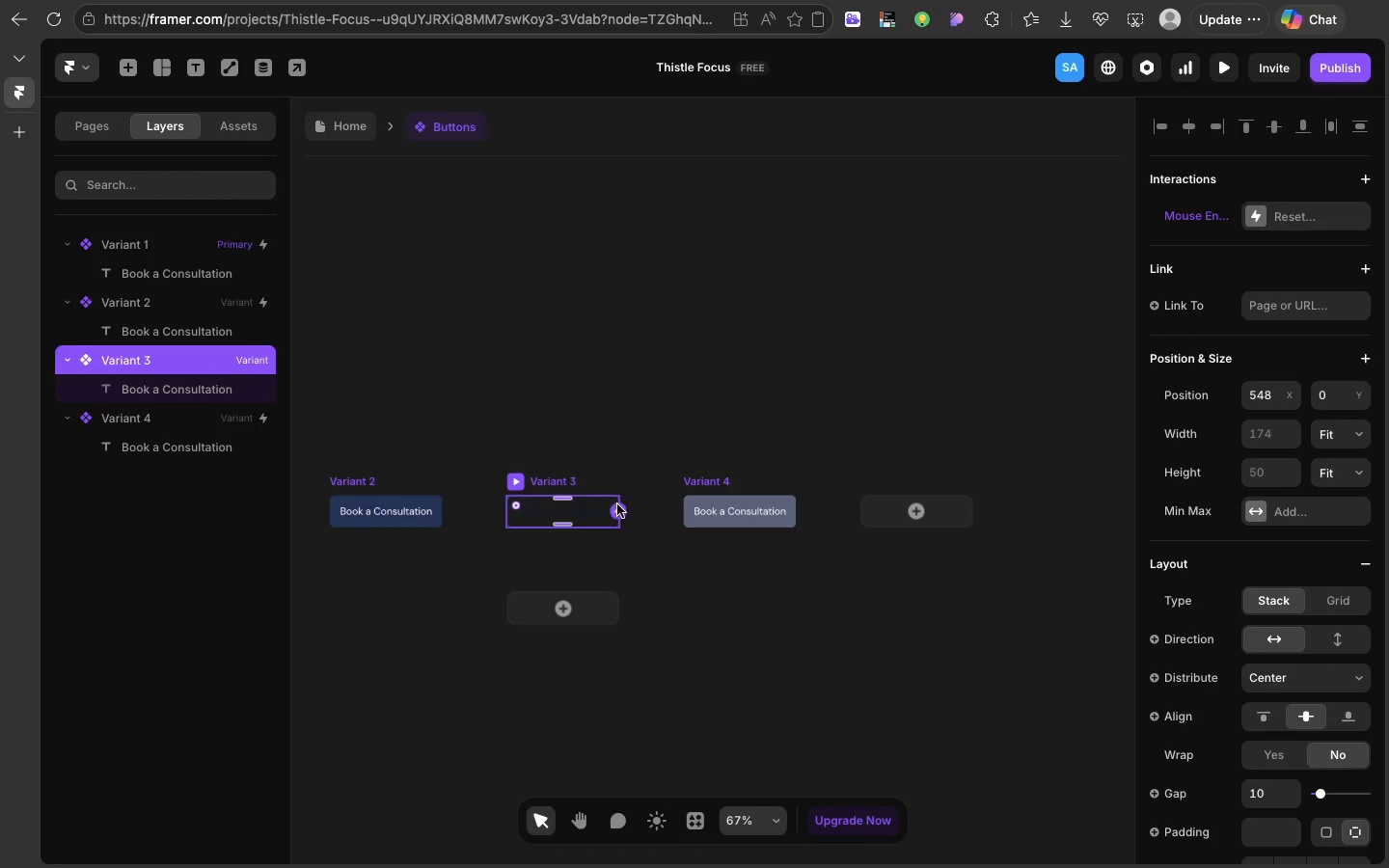 
left_click_drag(start_coordinate=[617, 504], to_coordinate=[707, 510])
 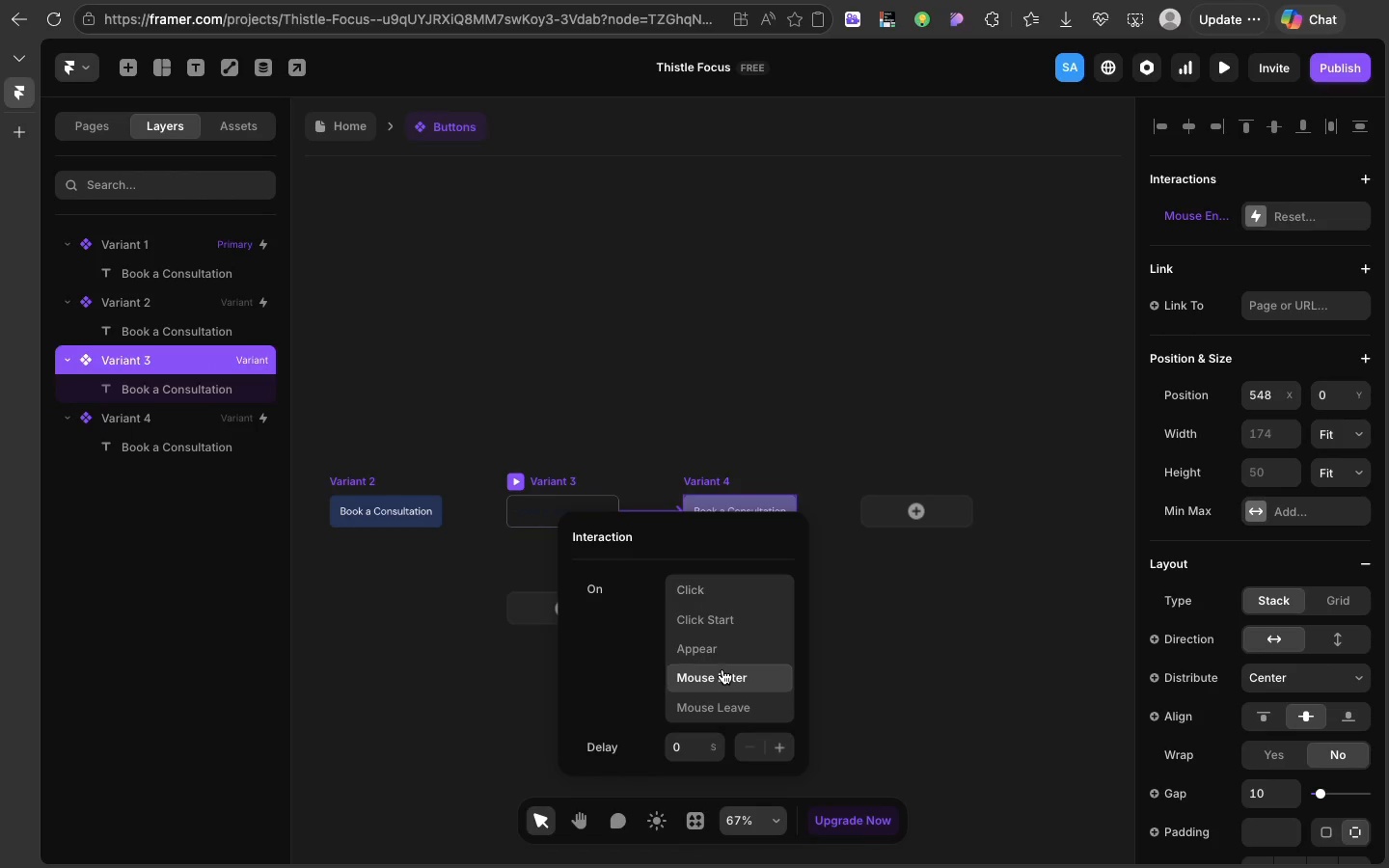 
left_click([722, 669])
 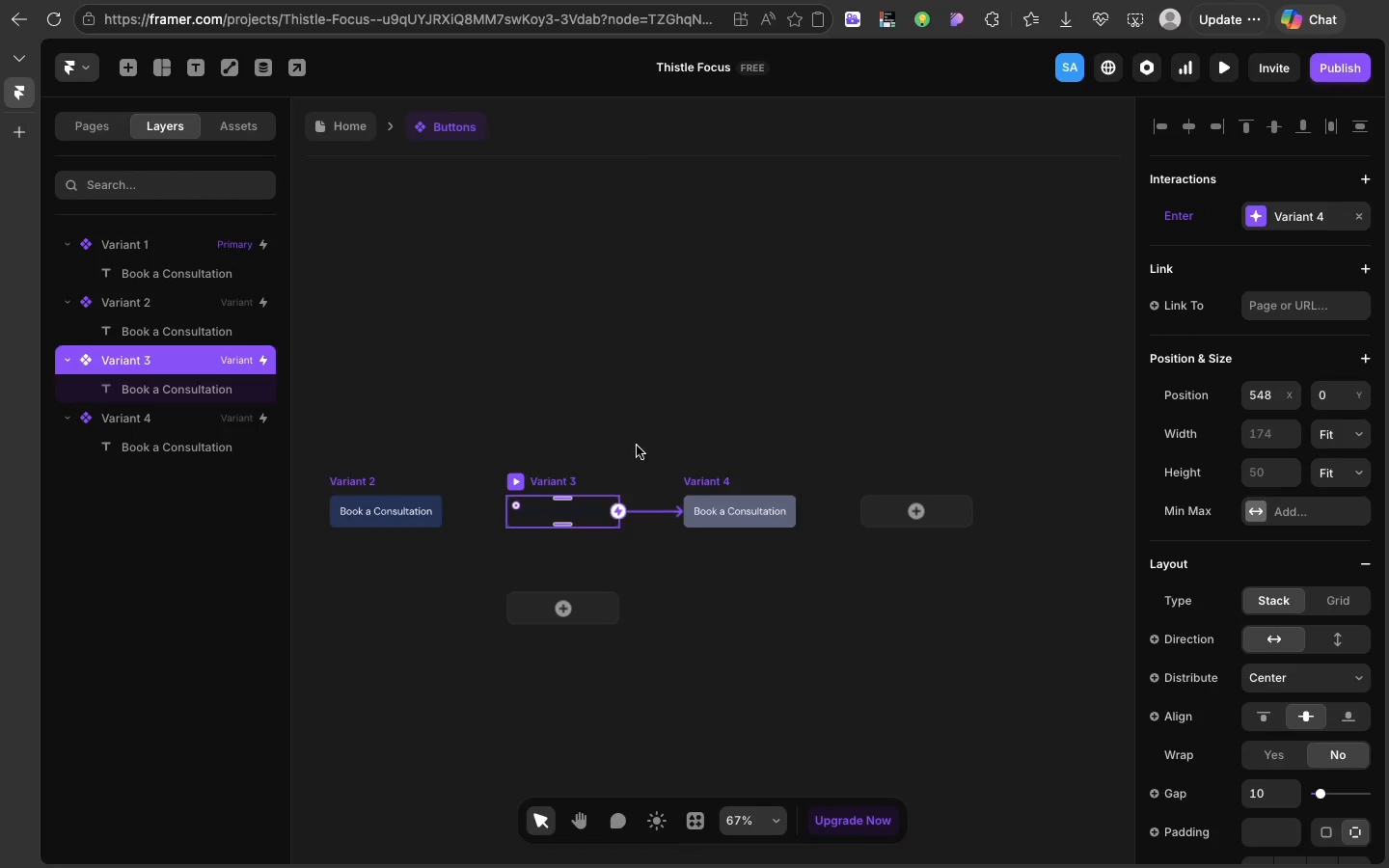 
left_click([670, 446])
 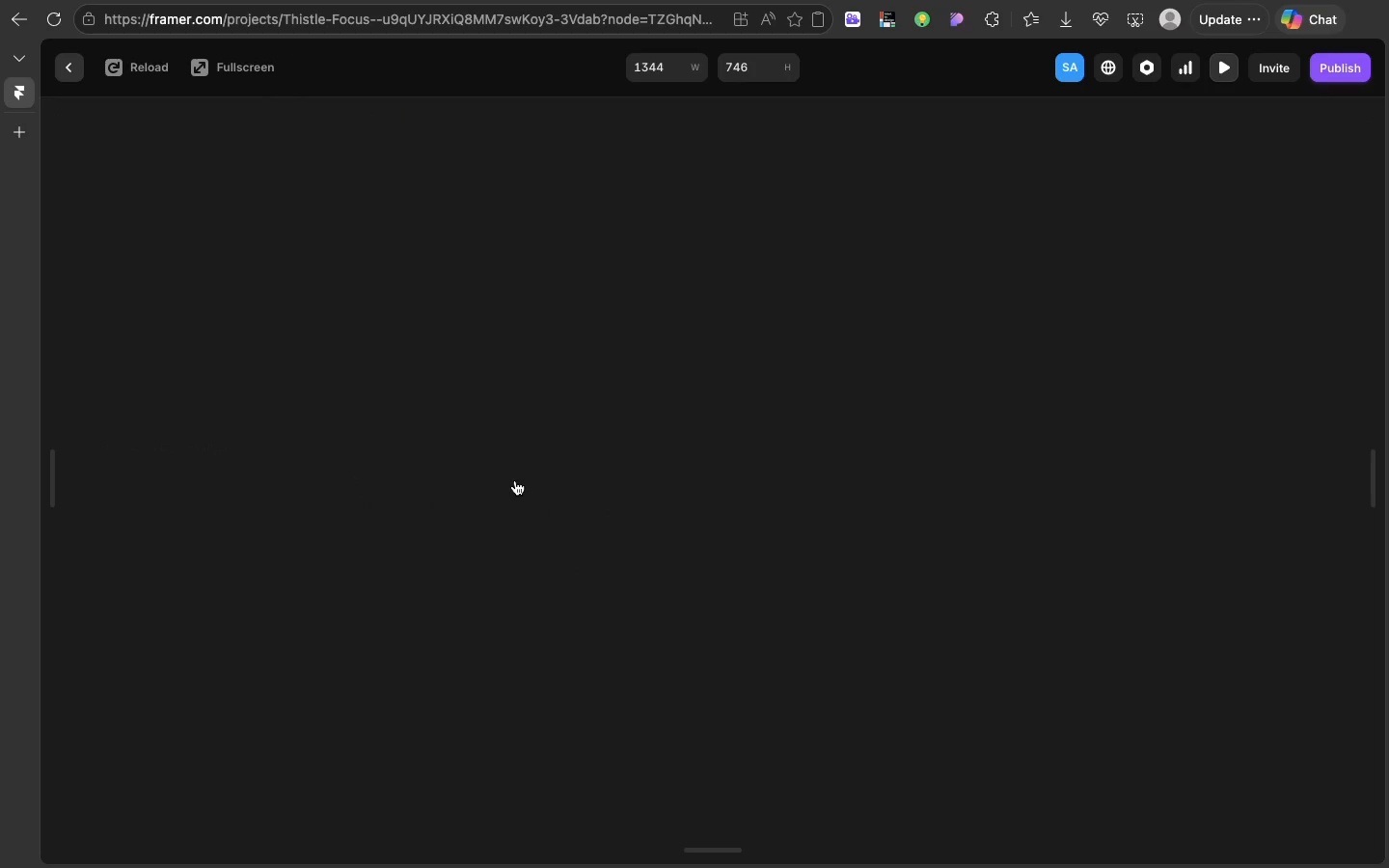 
left_click([515, 480])
 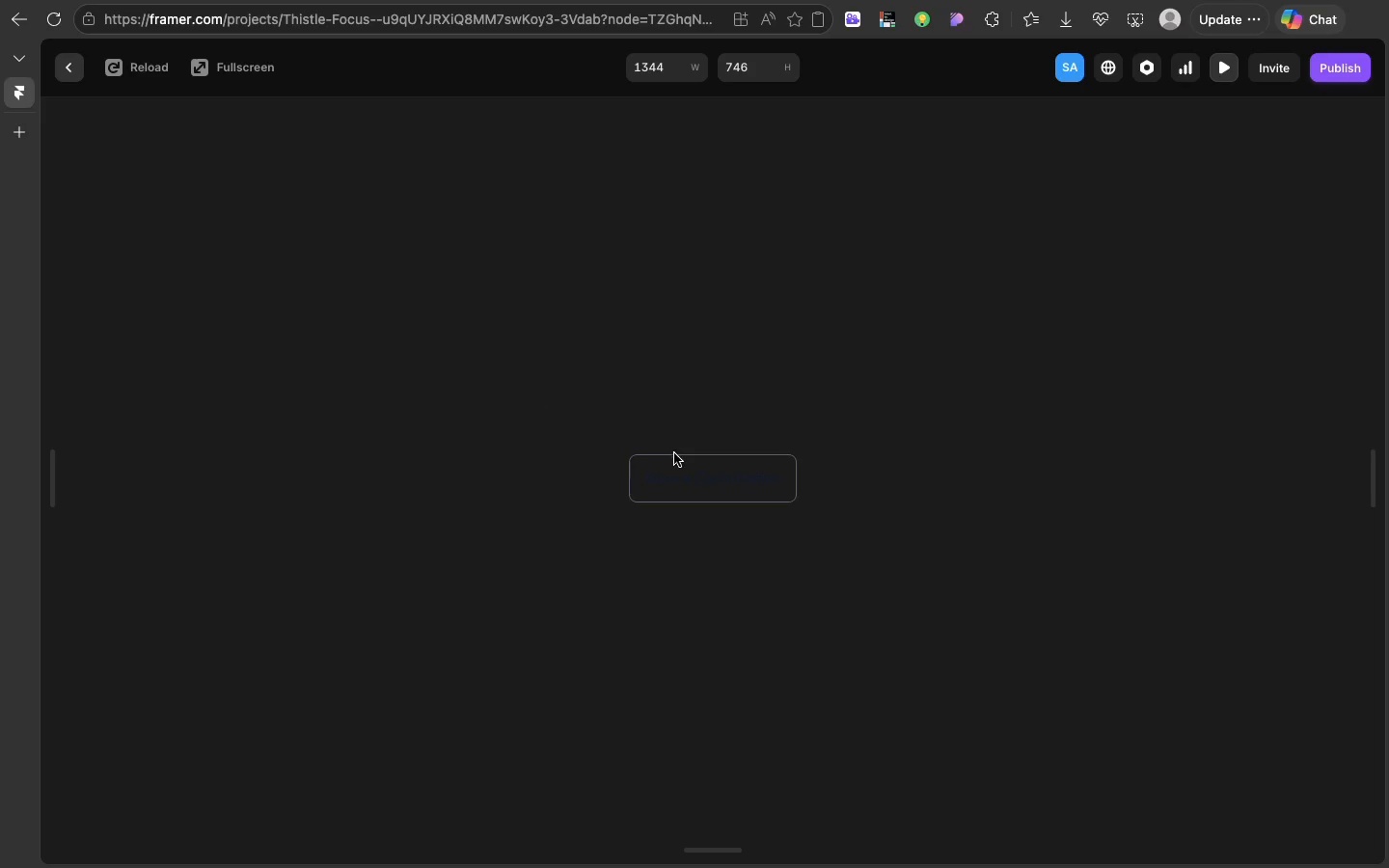 
wait(6.49)
 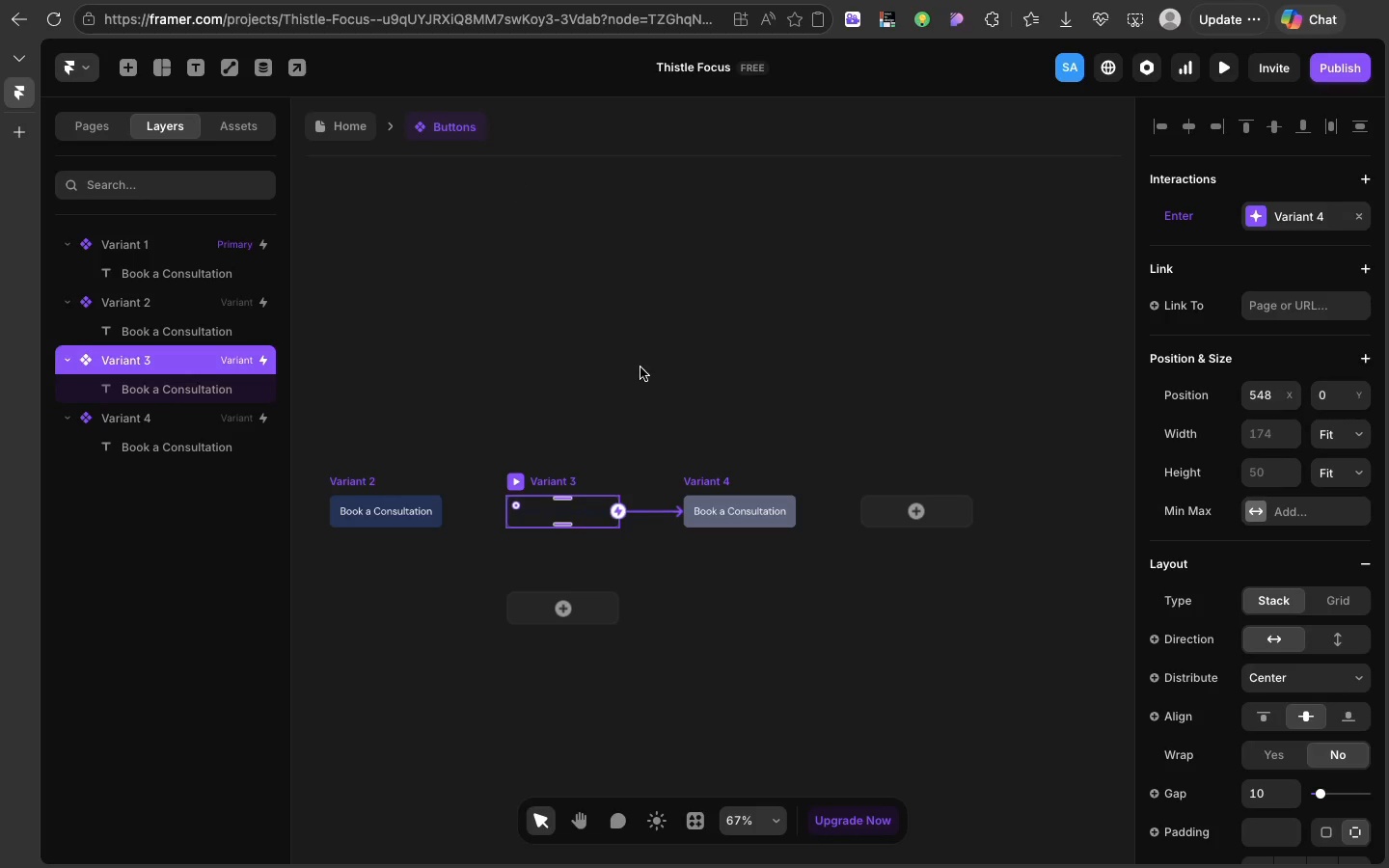 
scroll: coordinate [640, 367], scroll_direction: up, amount: 17.0
 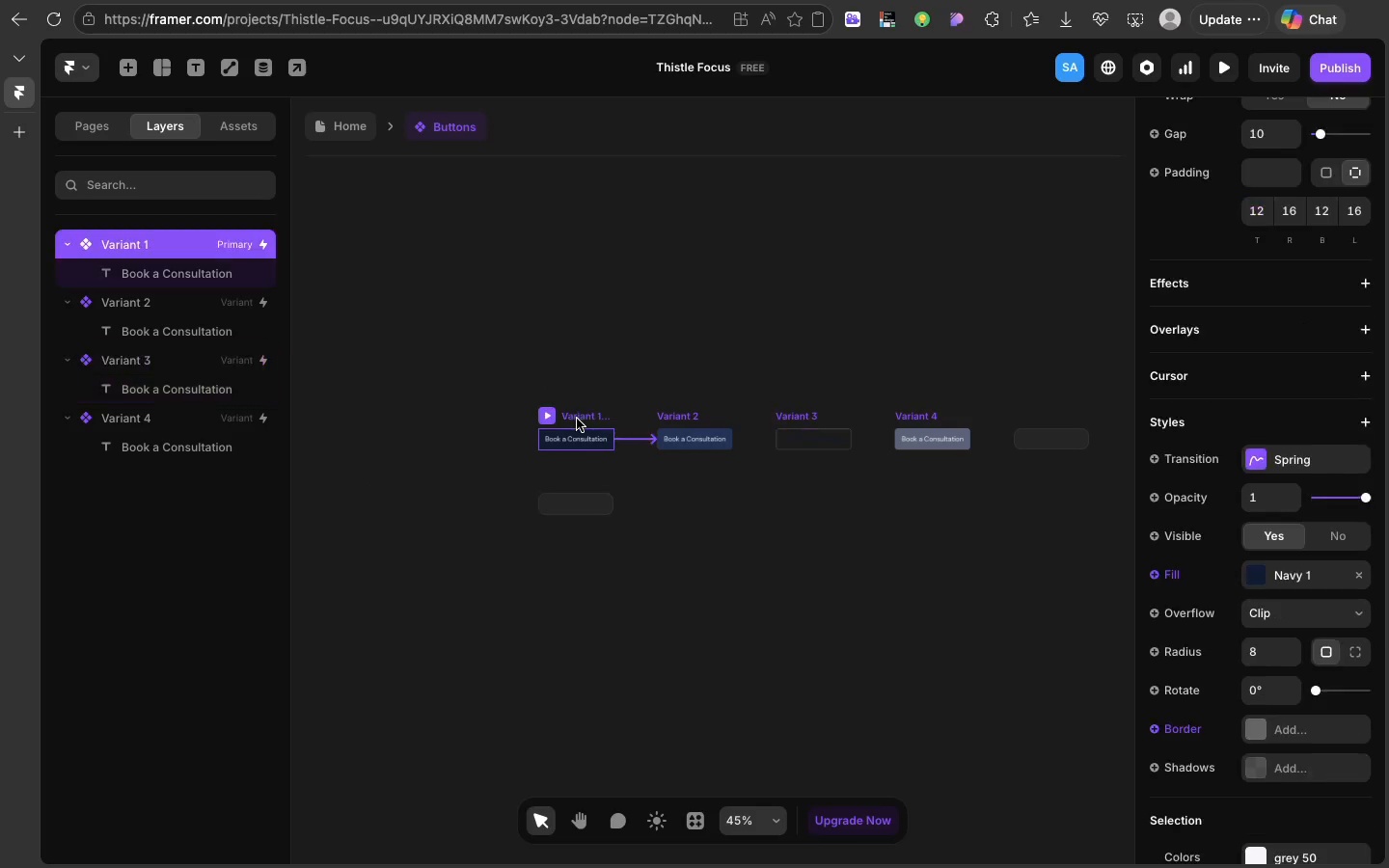 
mouse_move([616, 380])
 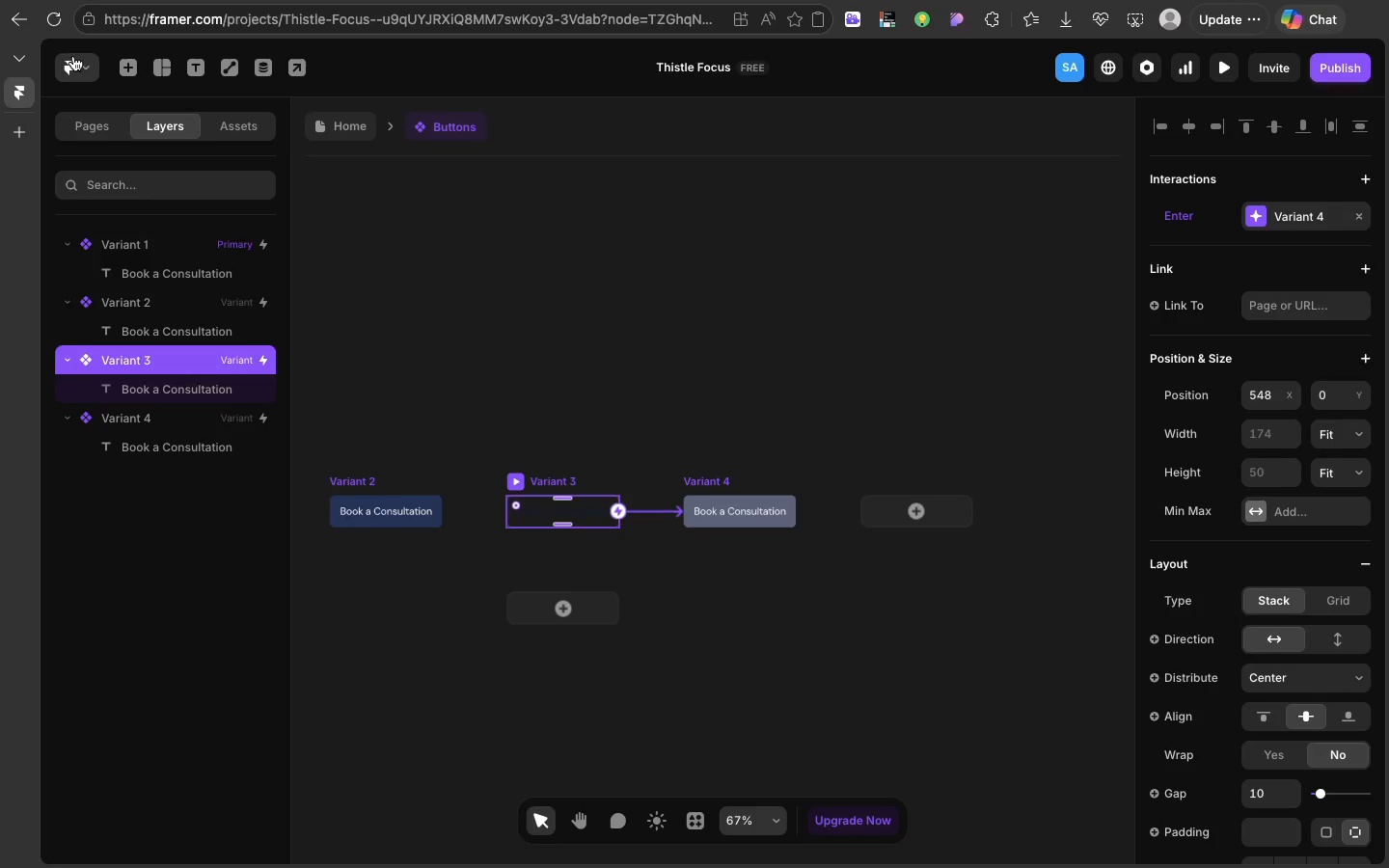 
left_click([61, 62])
 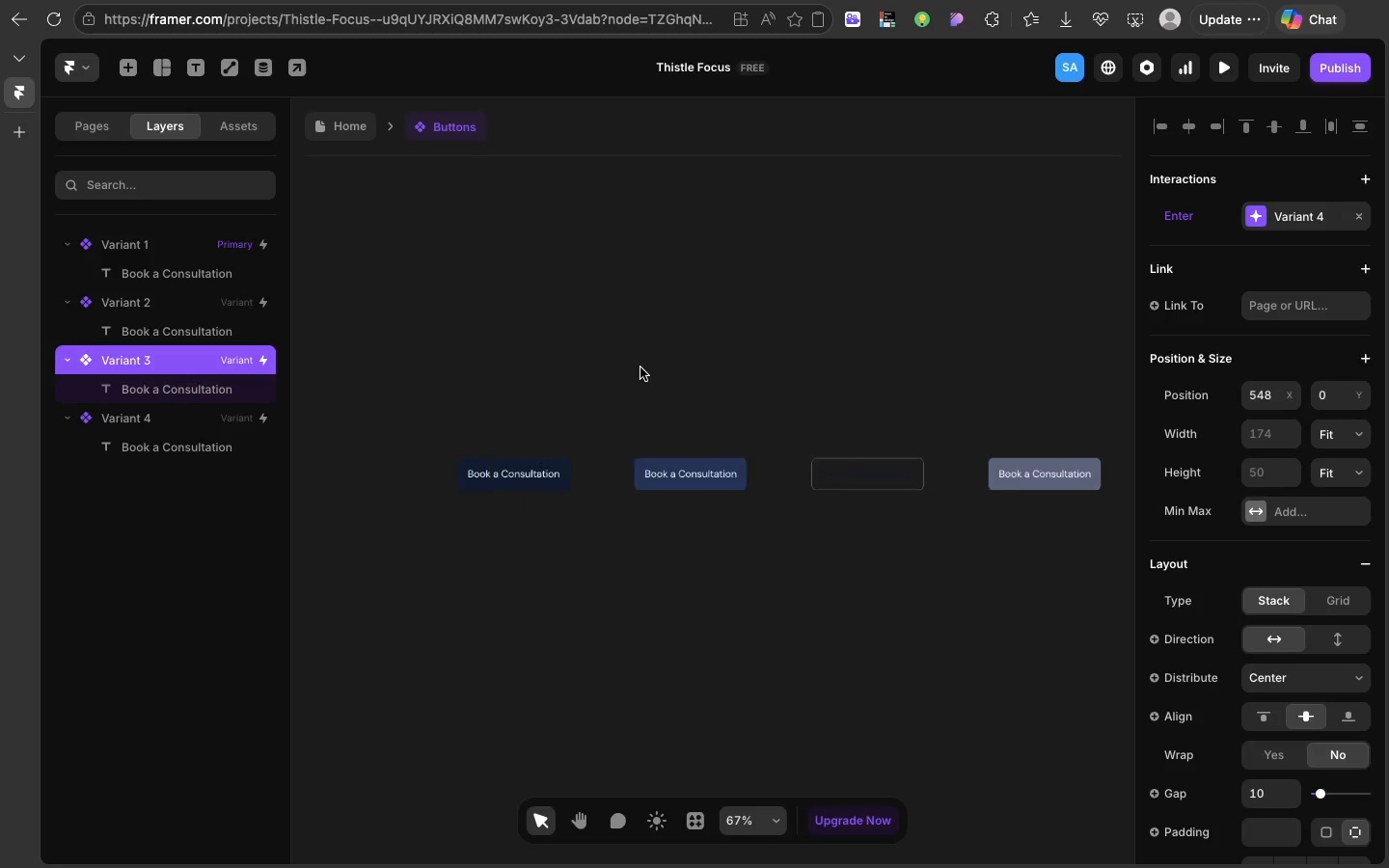 
left_click([577, 419])
 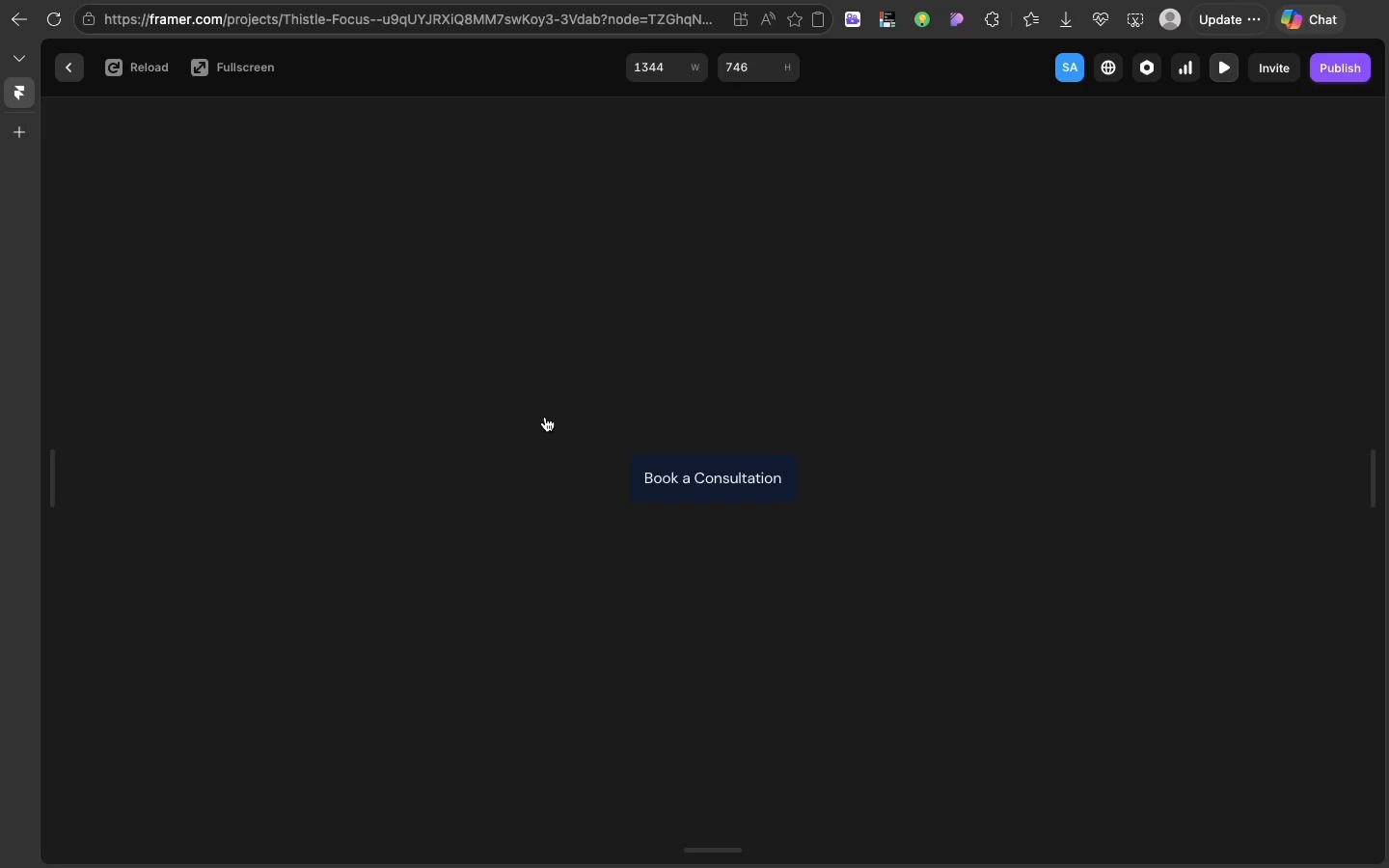 
left_click([545, 417])
 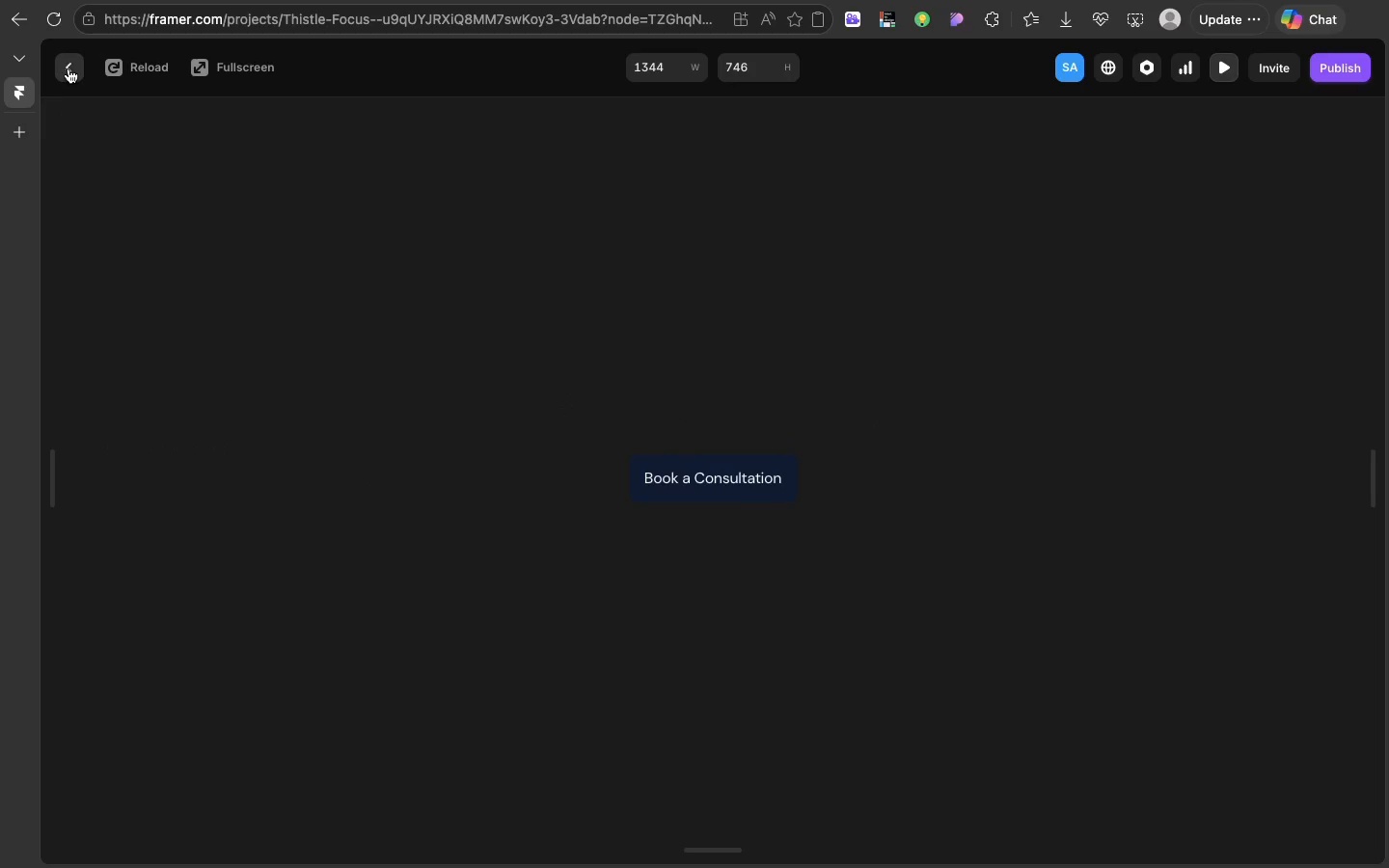 
left_click([68, 68])
 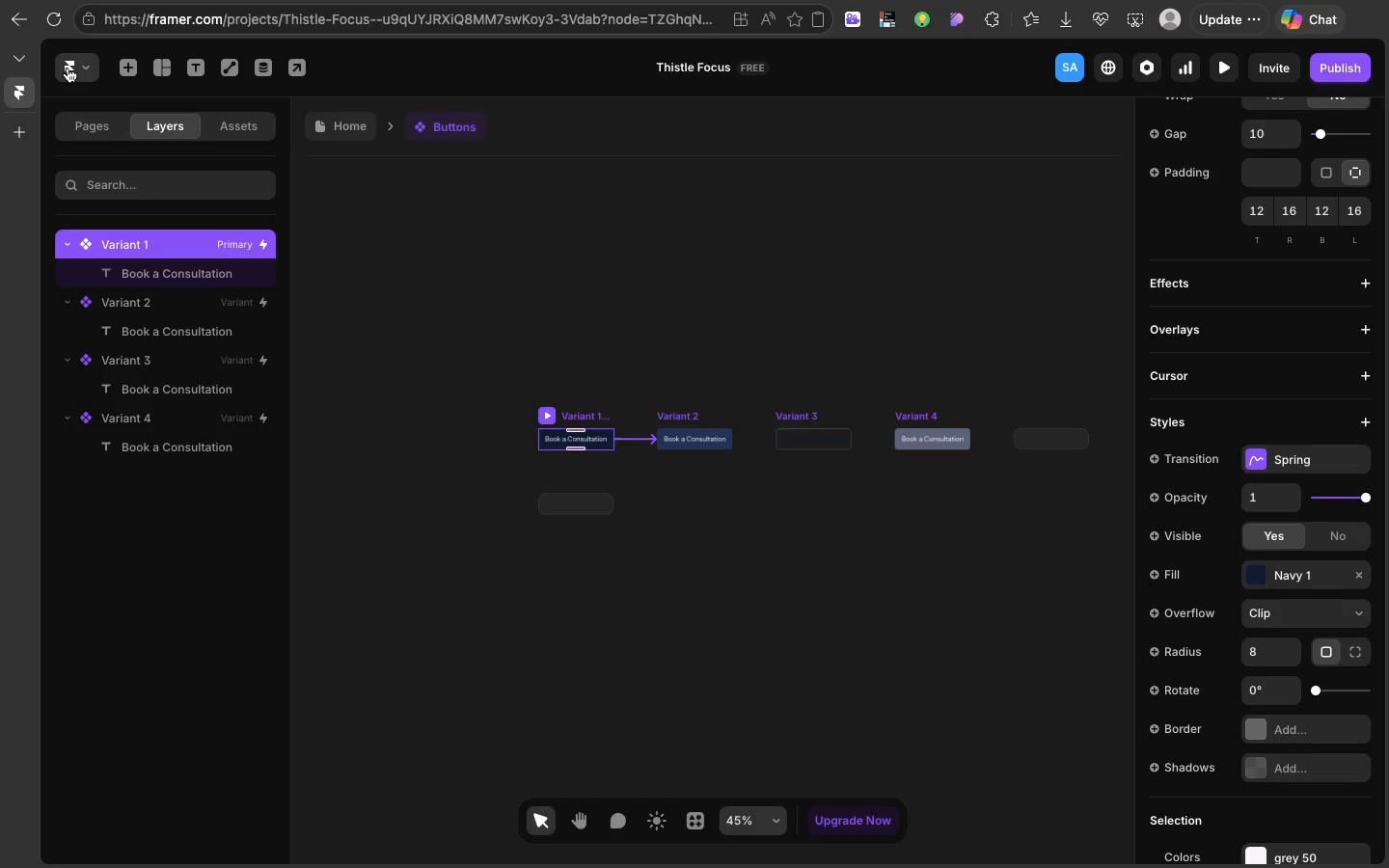 
scroll: coordinate [68, 68], scroll_direction: down, amount: 1.0
 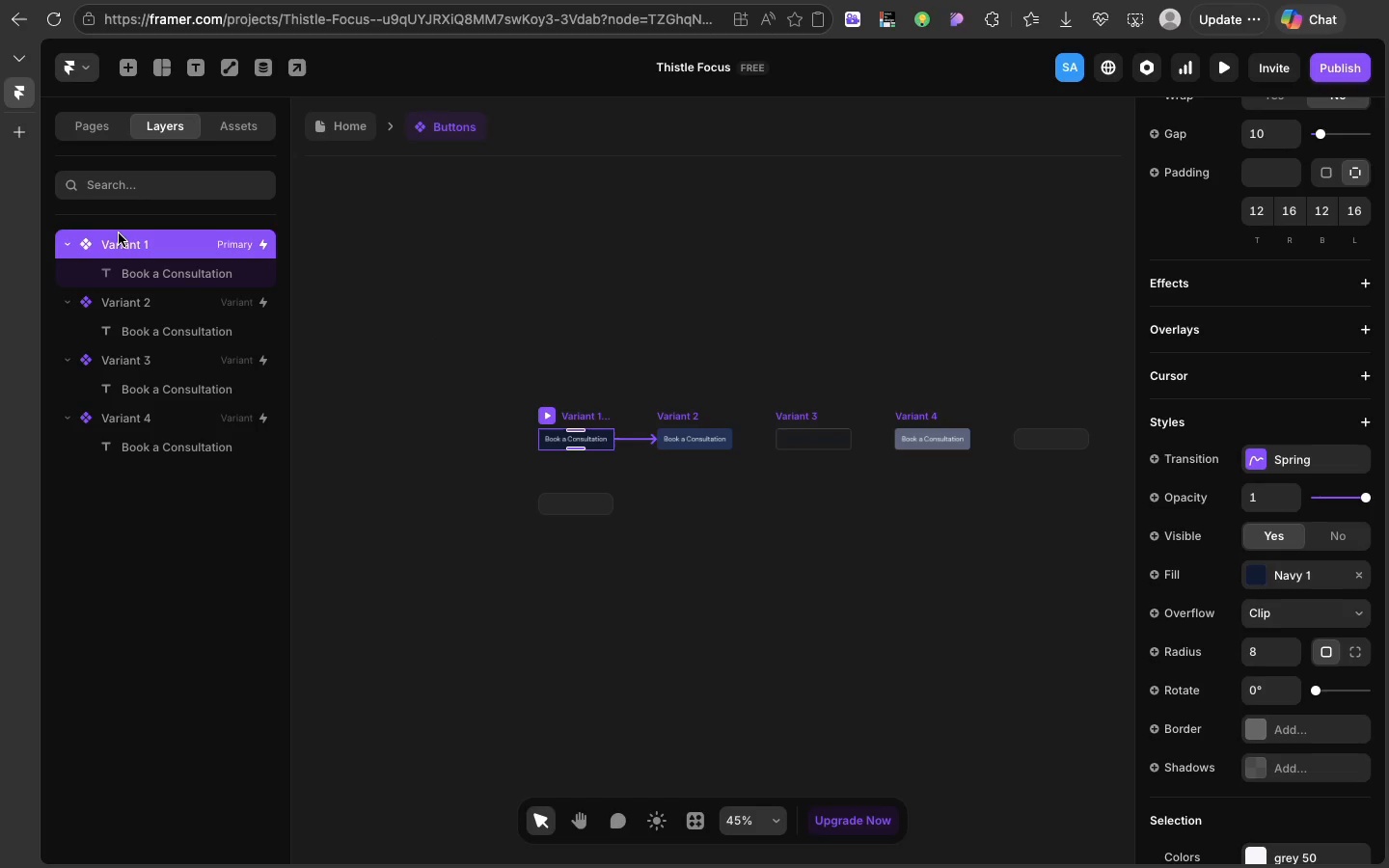 
double_click([119, 233])
 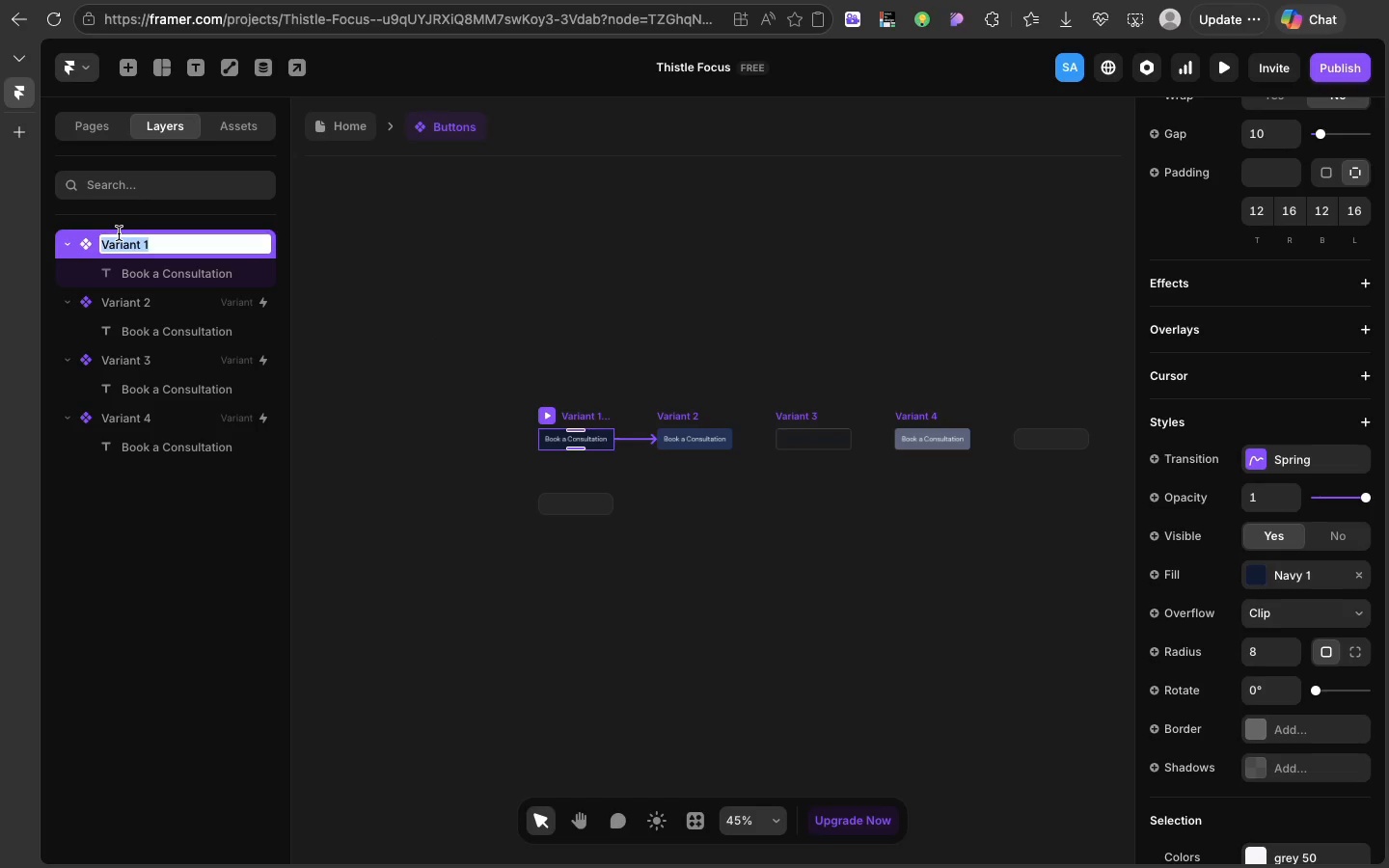 
type(Primary Defa)
 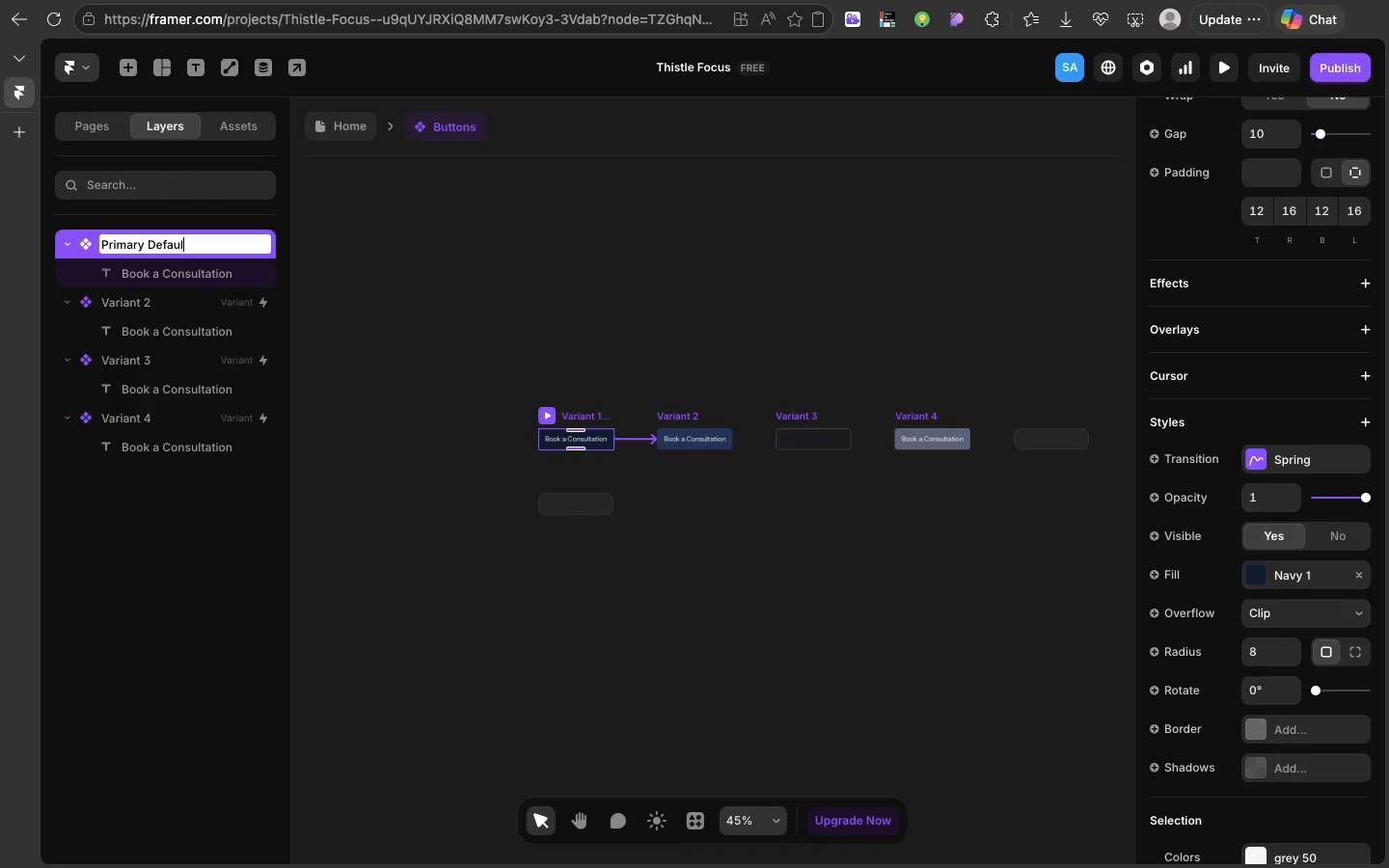 
type(ult)
 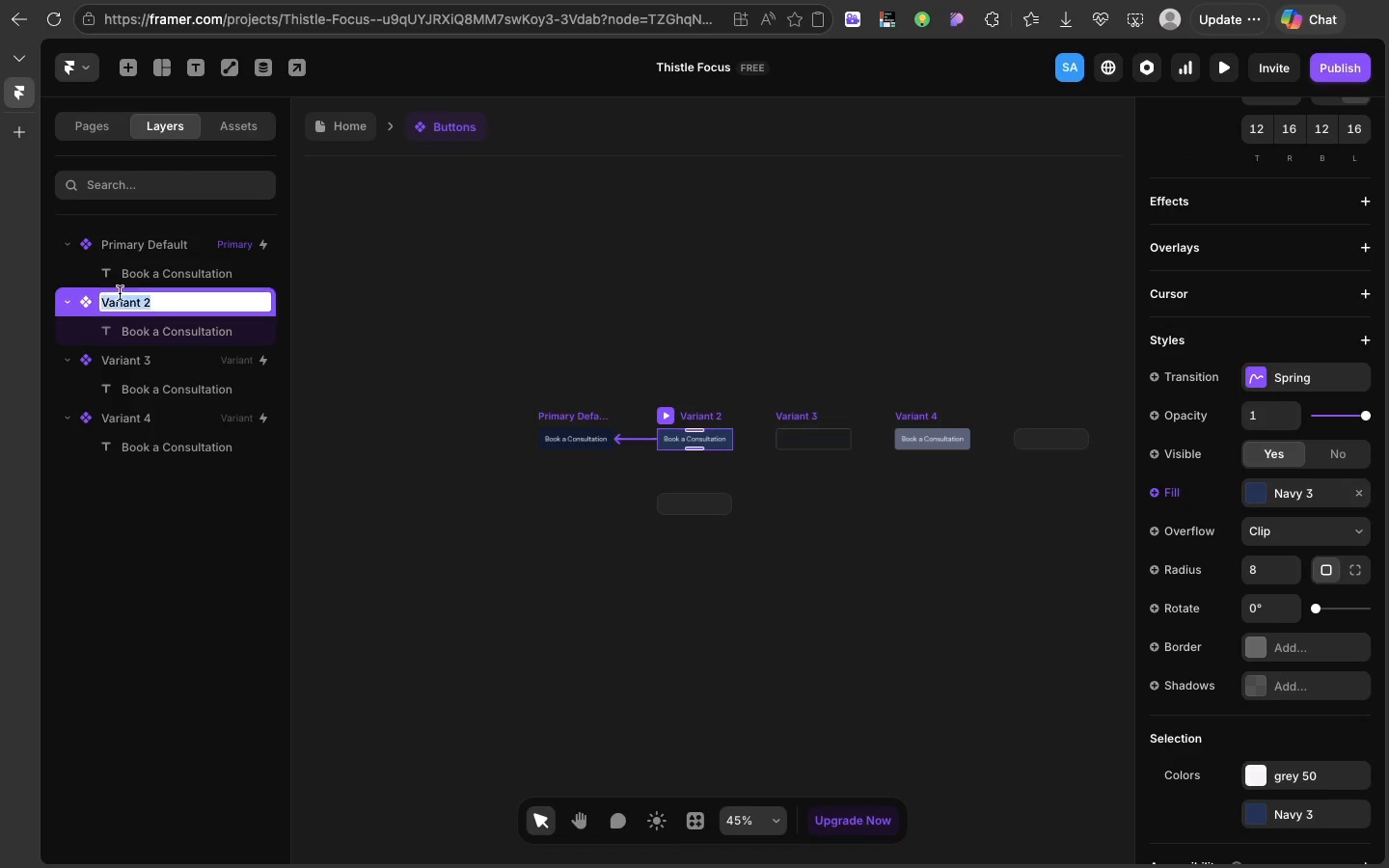 
double_click([120, 293])
 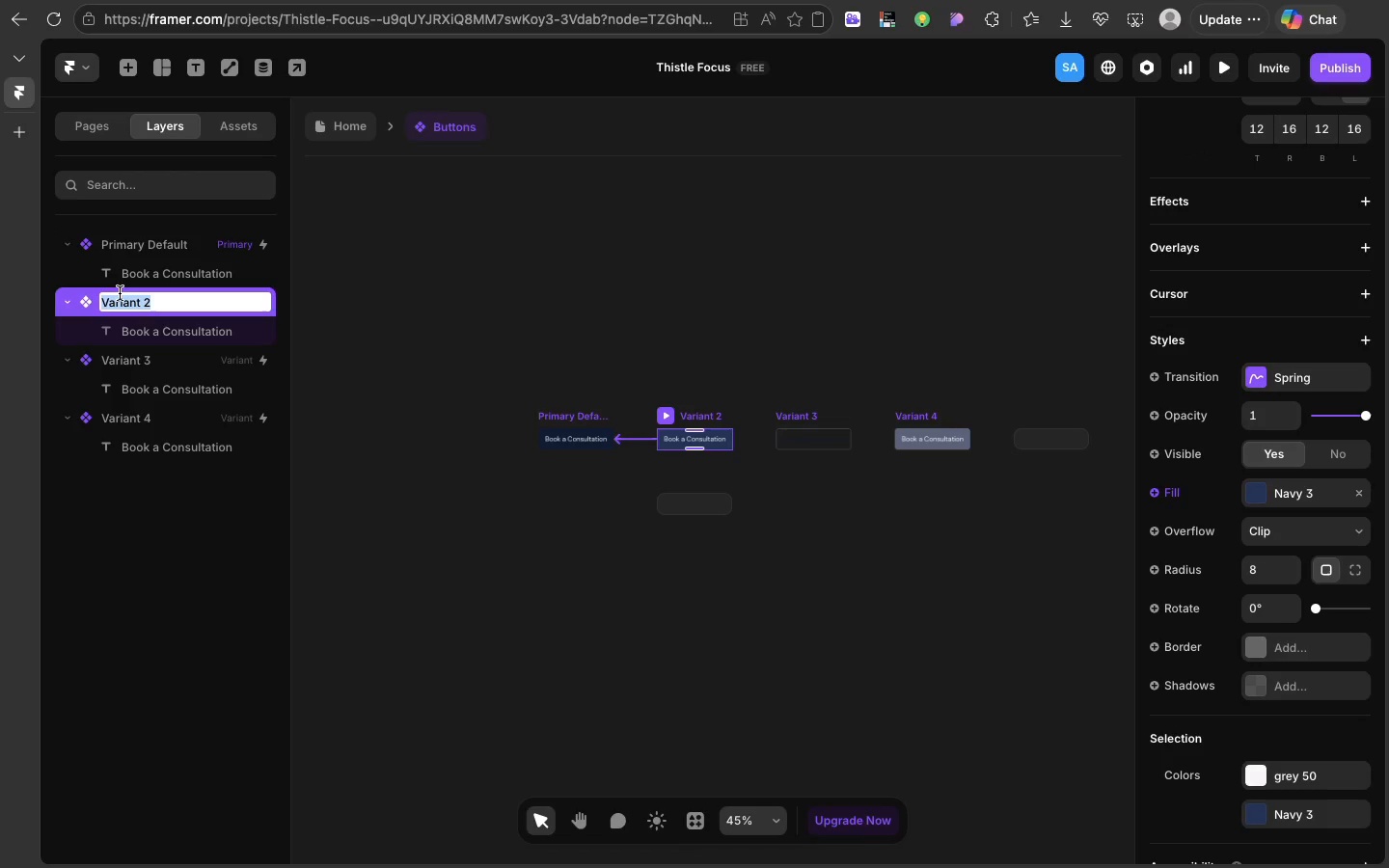 
type(Primary )
 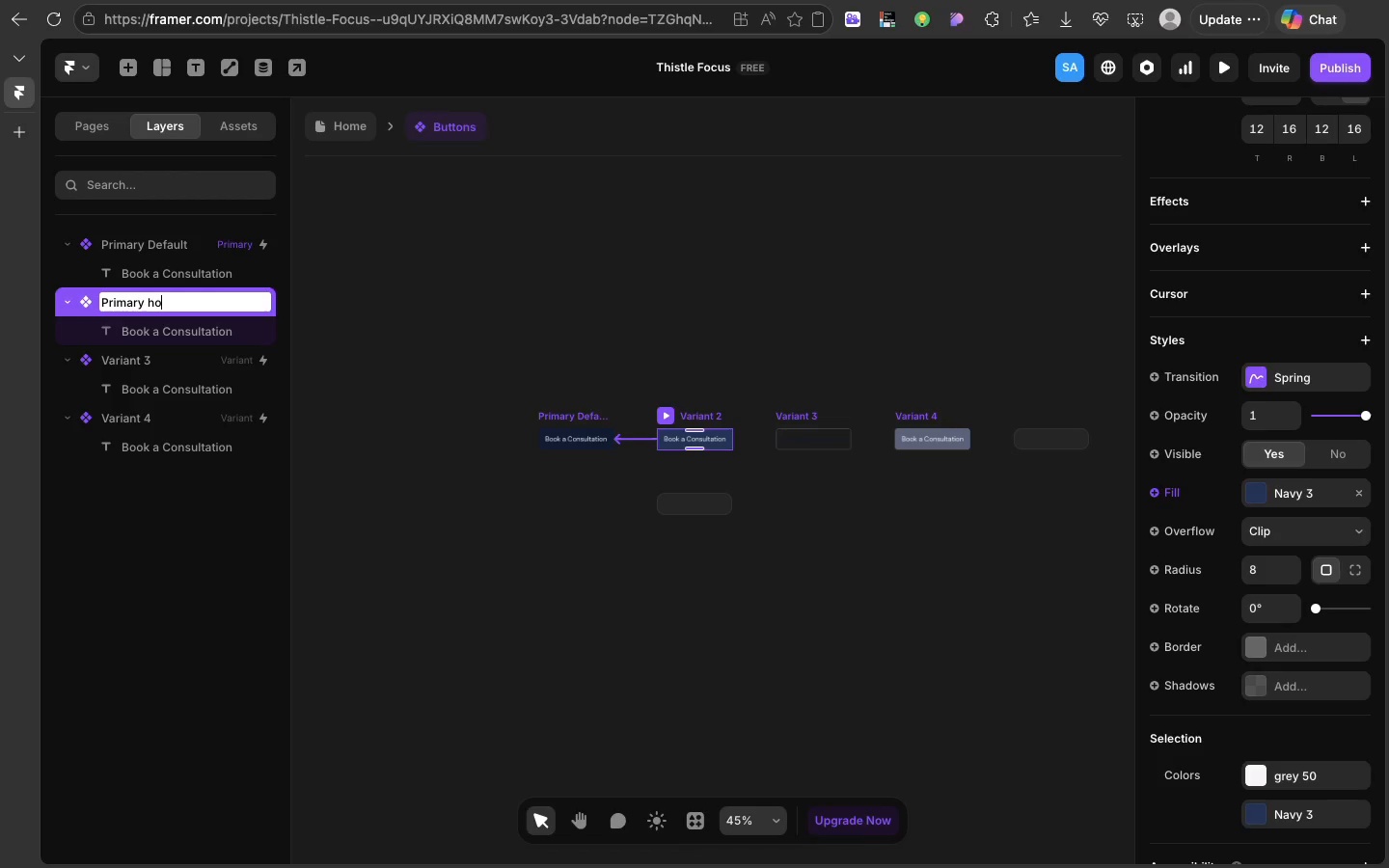 
type(hover)
 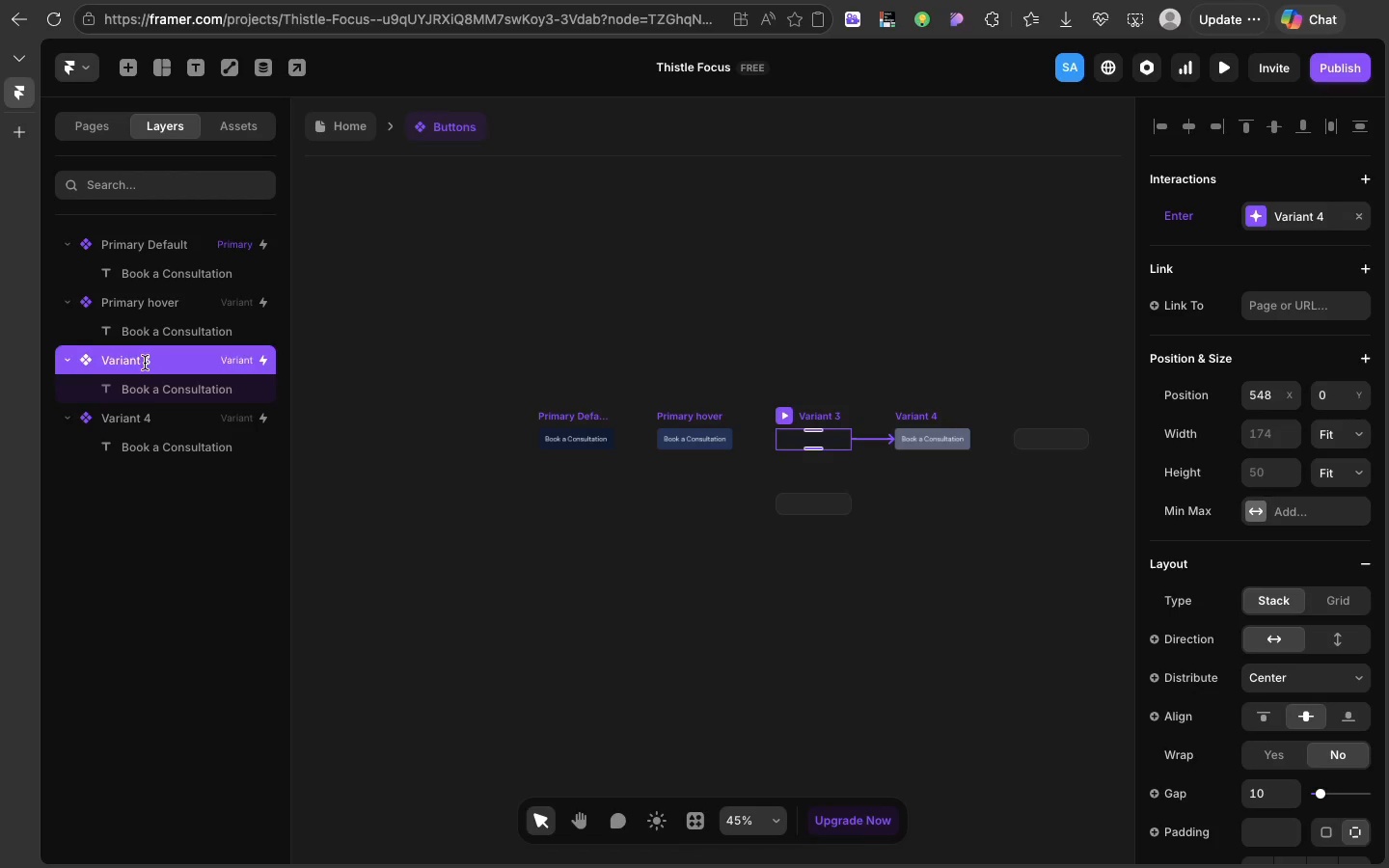 
double_click([145, 363])
 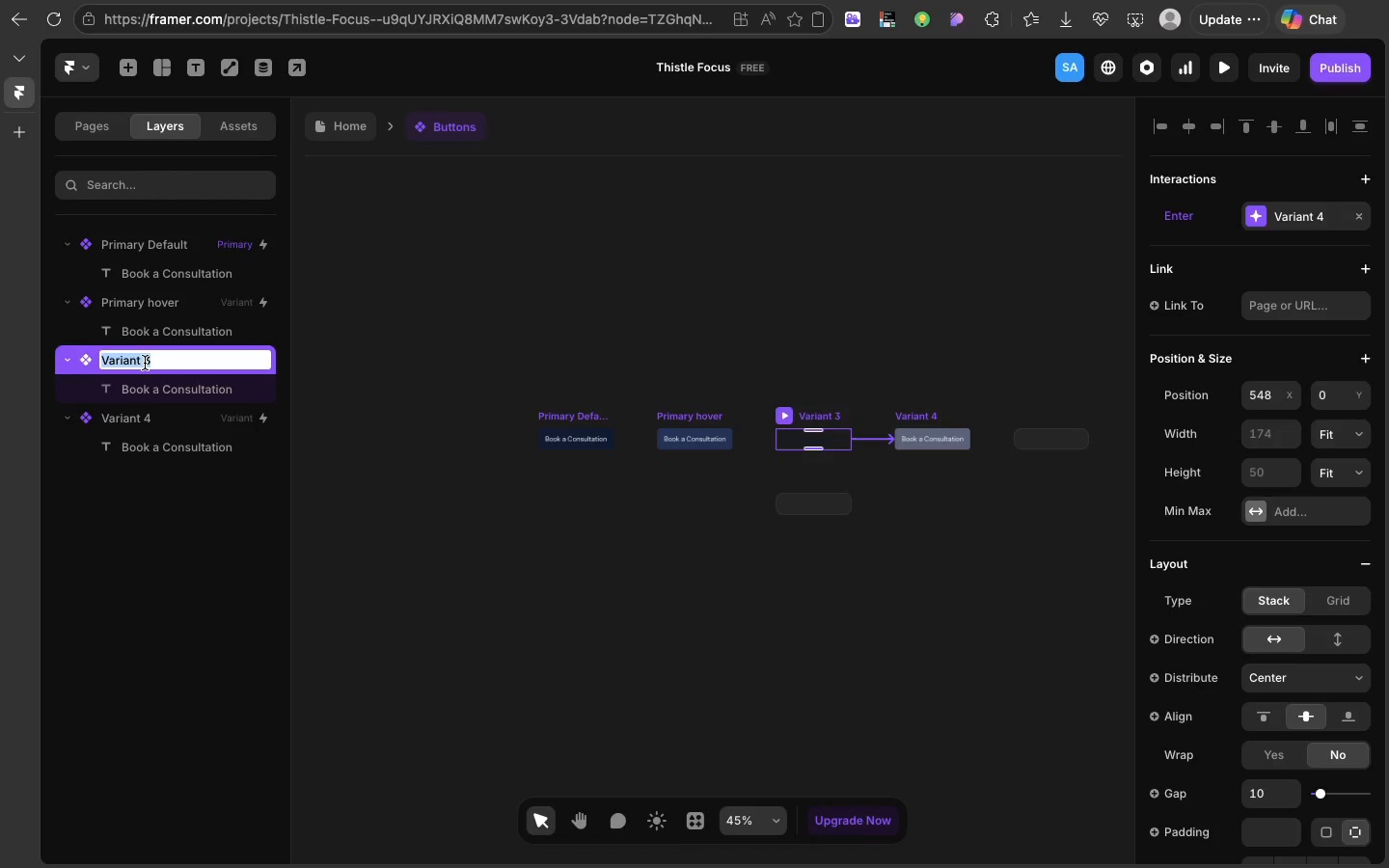 
triple_click([145, 363])
 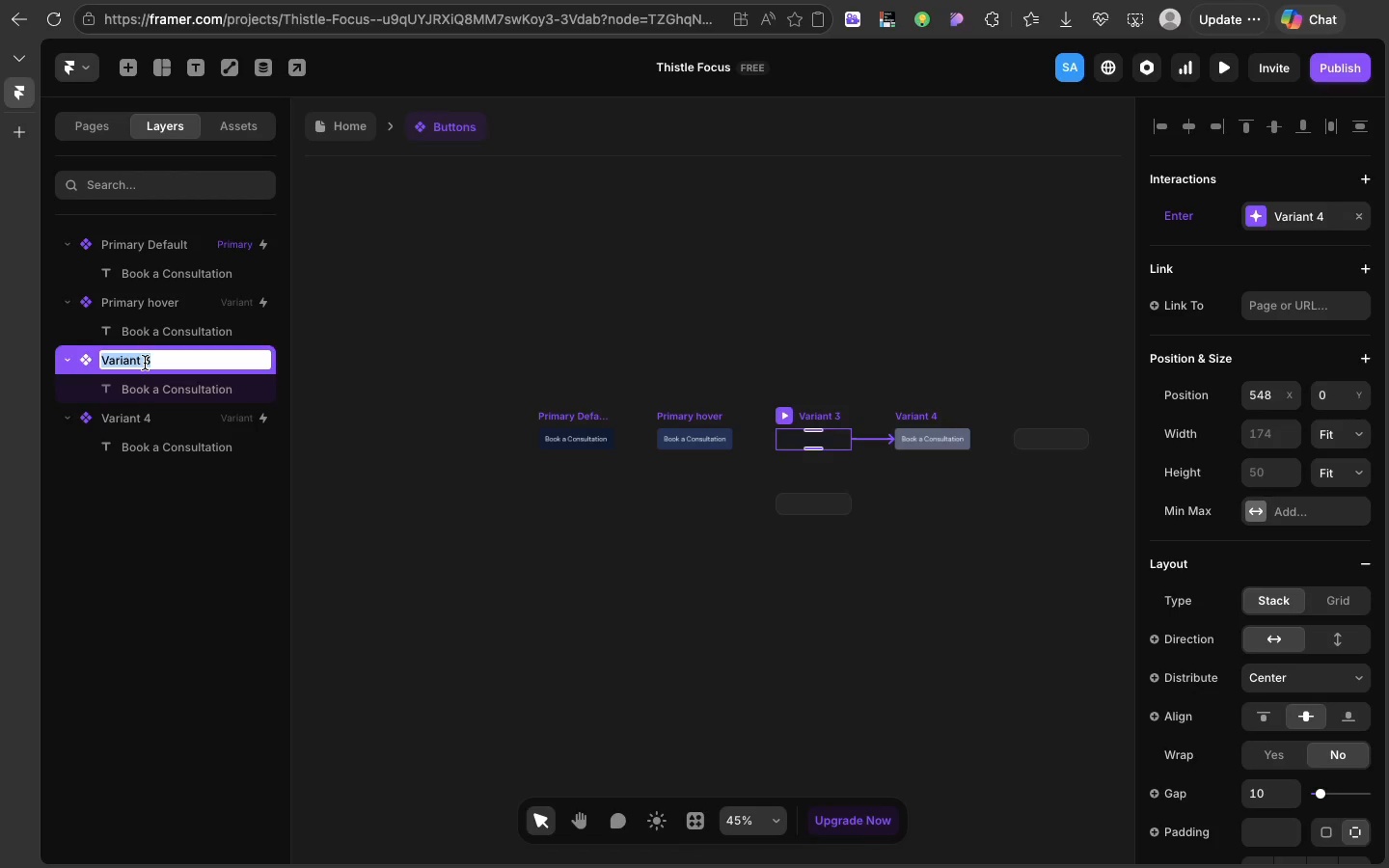 
type(Secondary Def)
 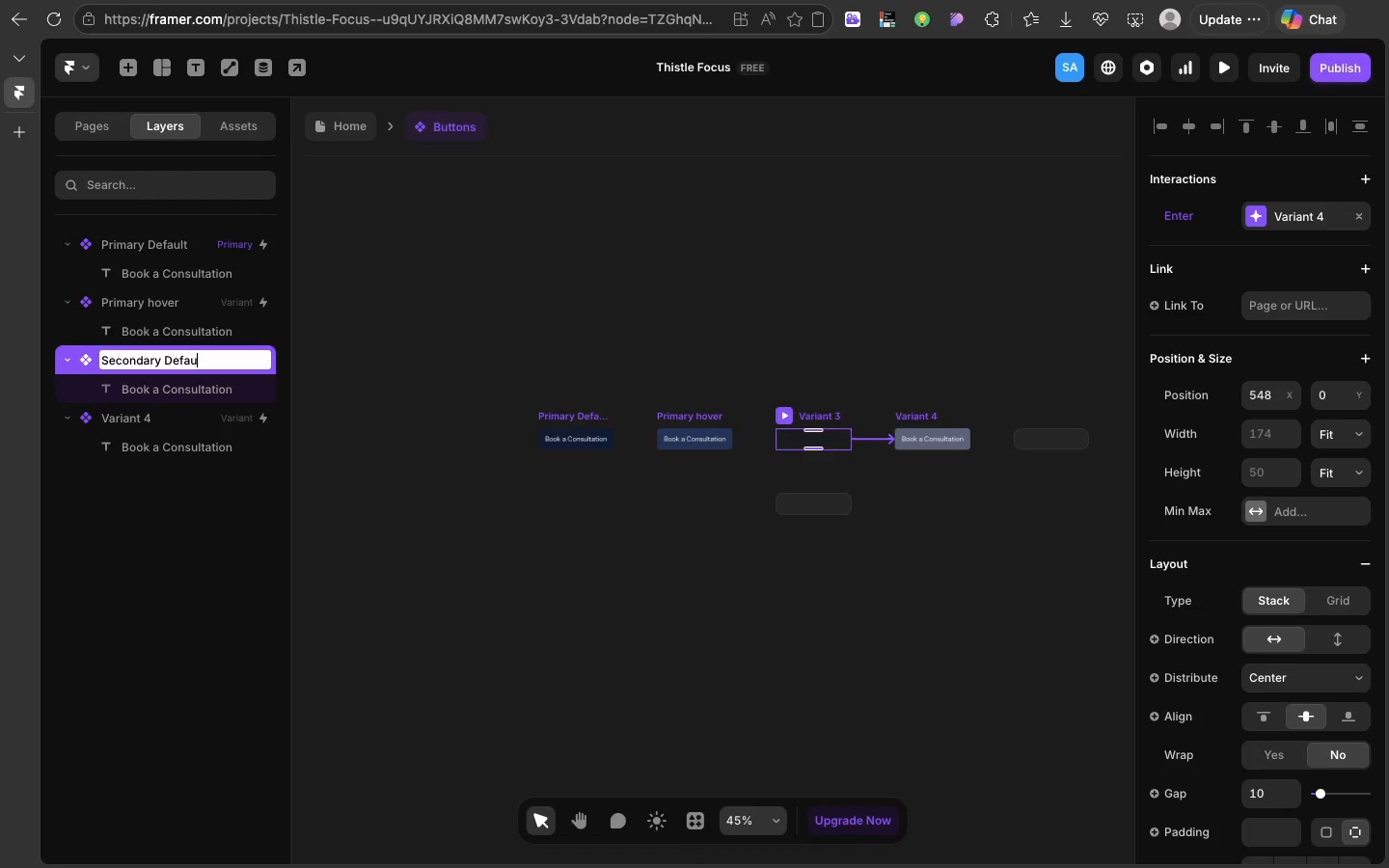 
type(ault)
 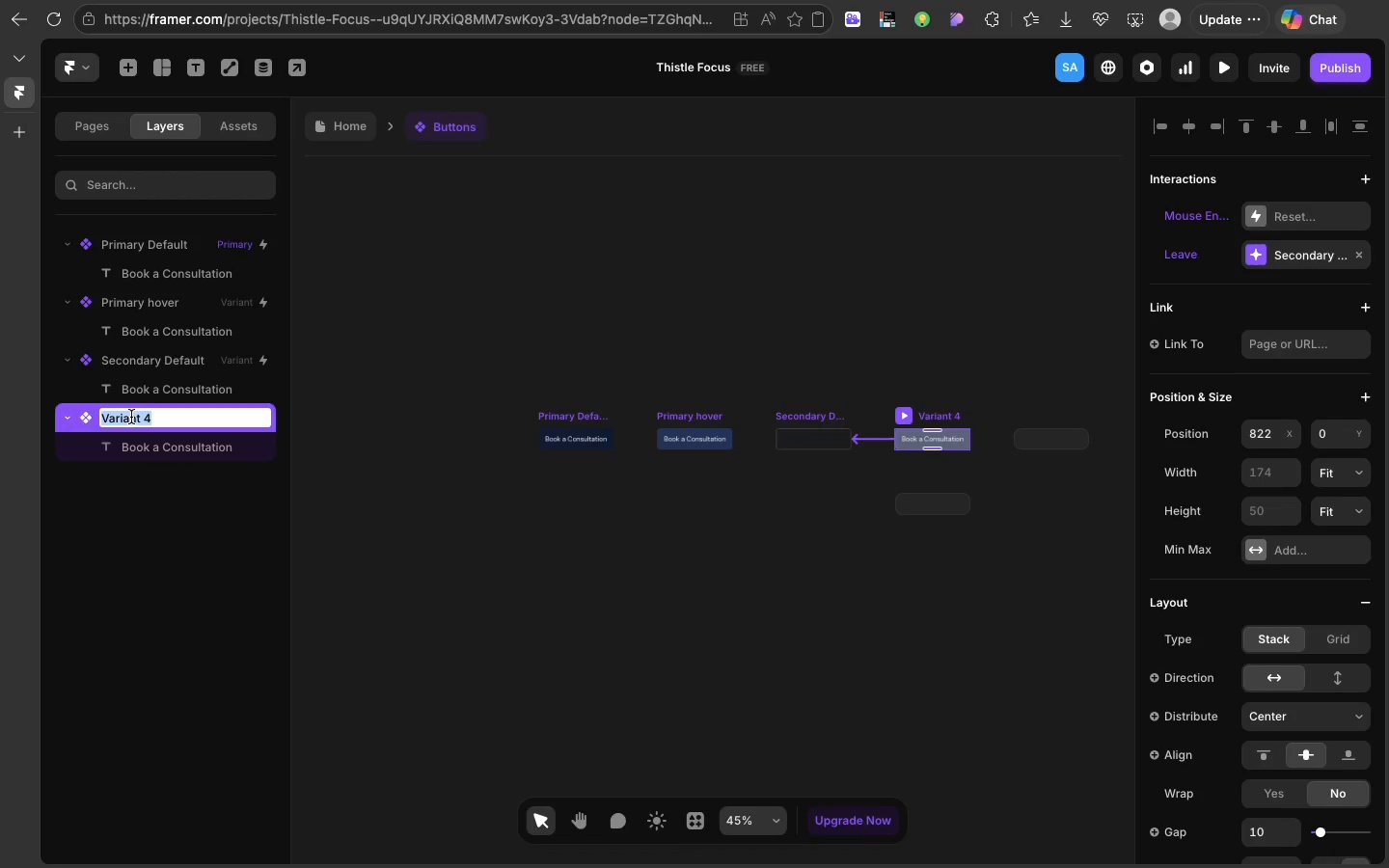 
double_click([131, 417])
 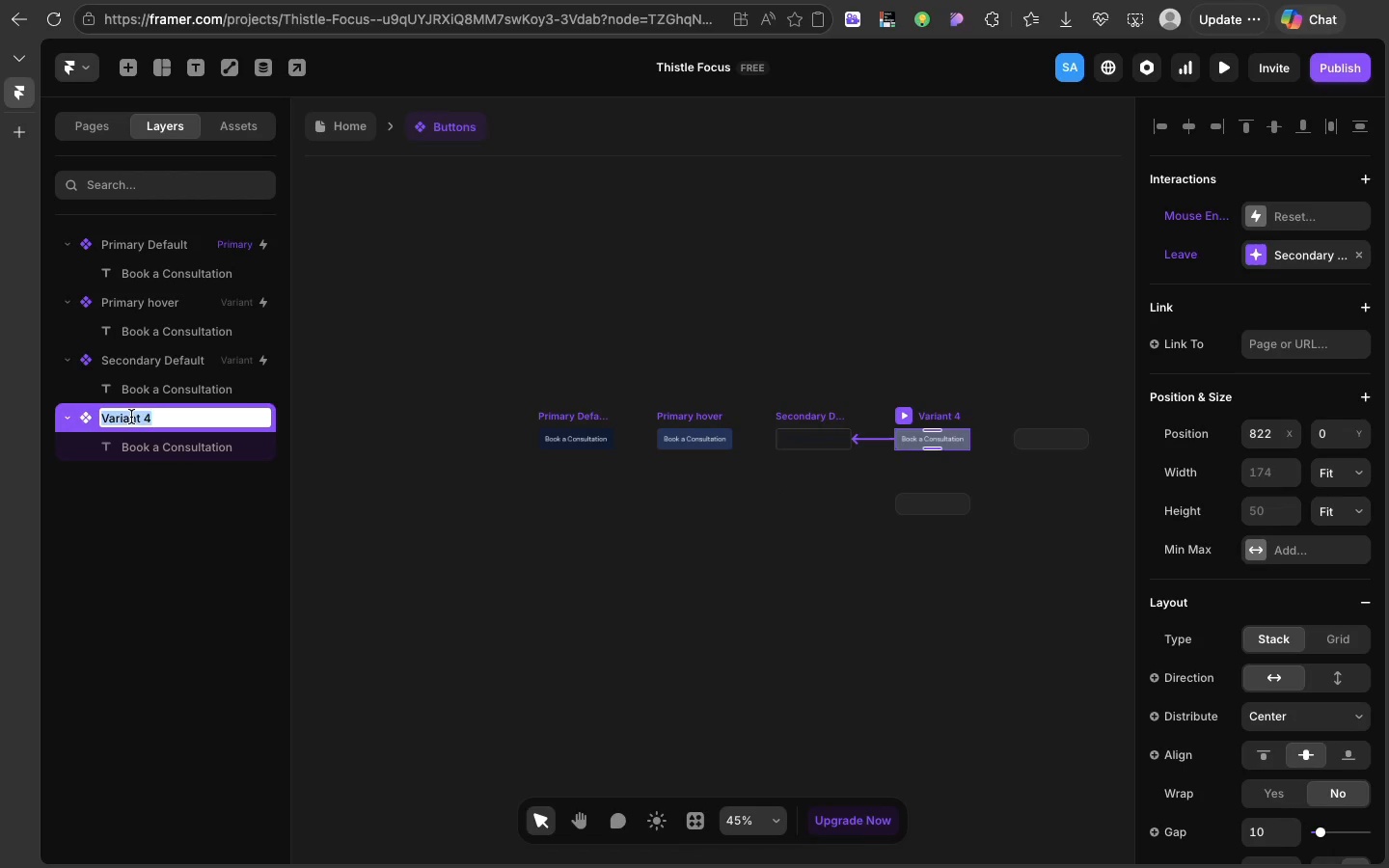 
type(Secondary H)
 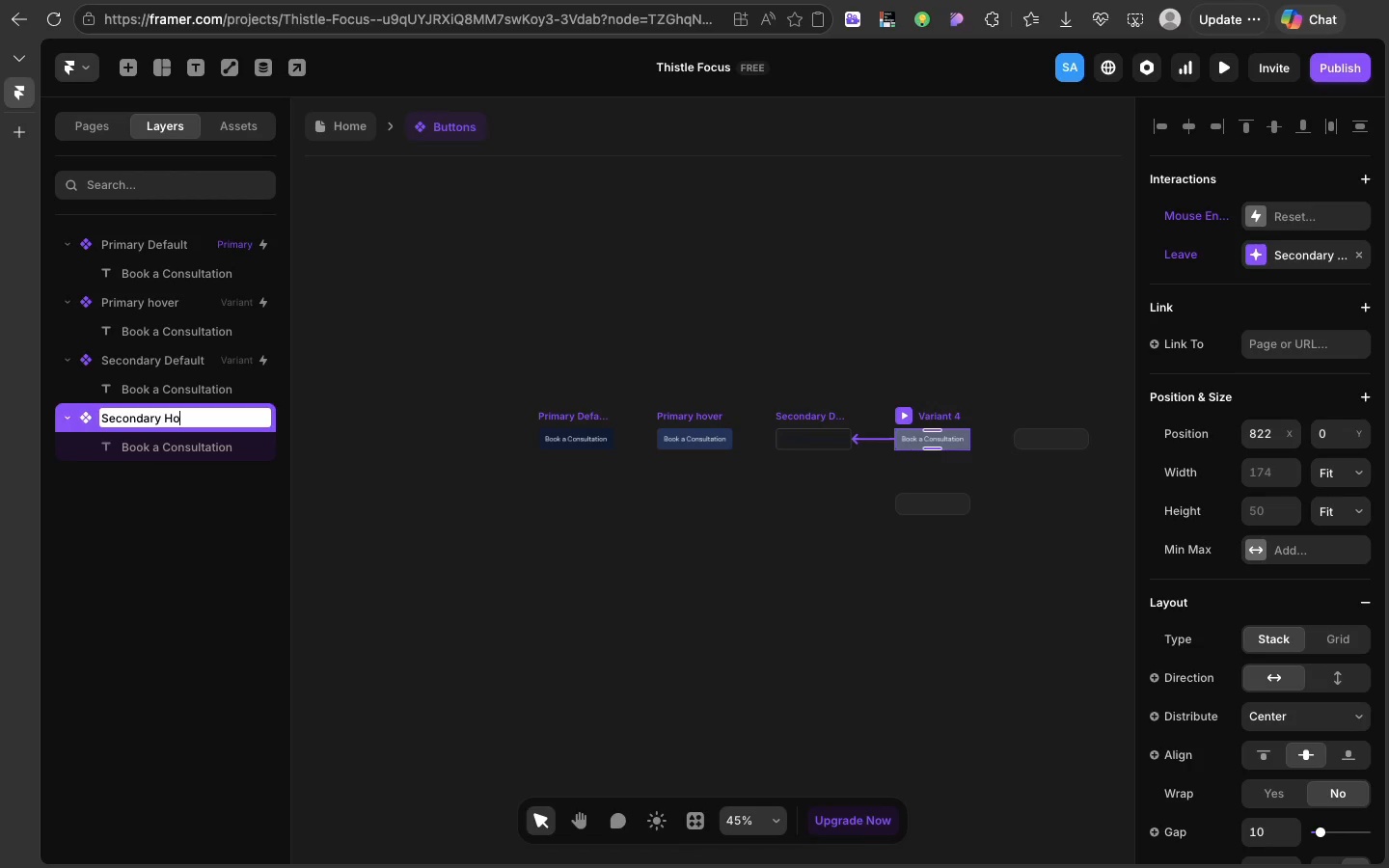 
type(over)
 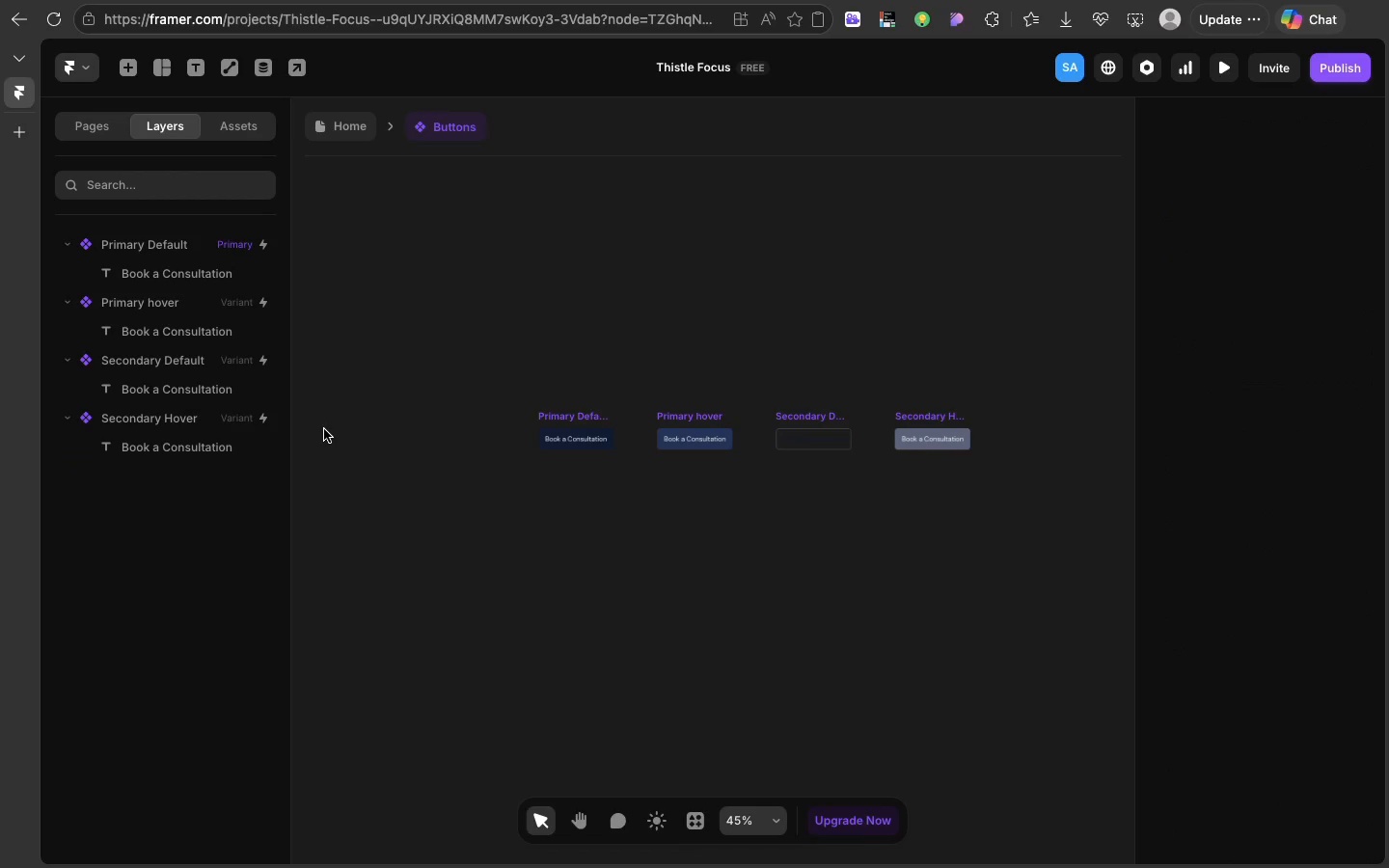 
left_click([324, 429])
 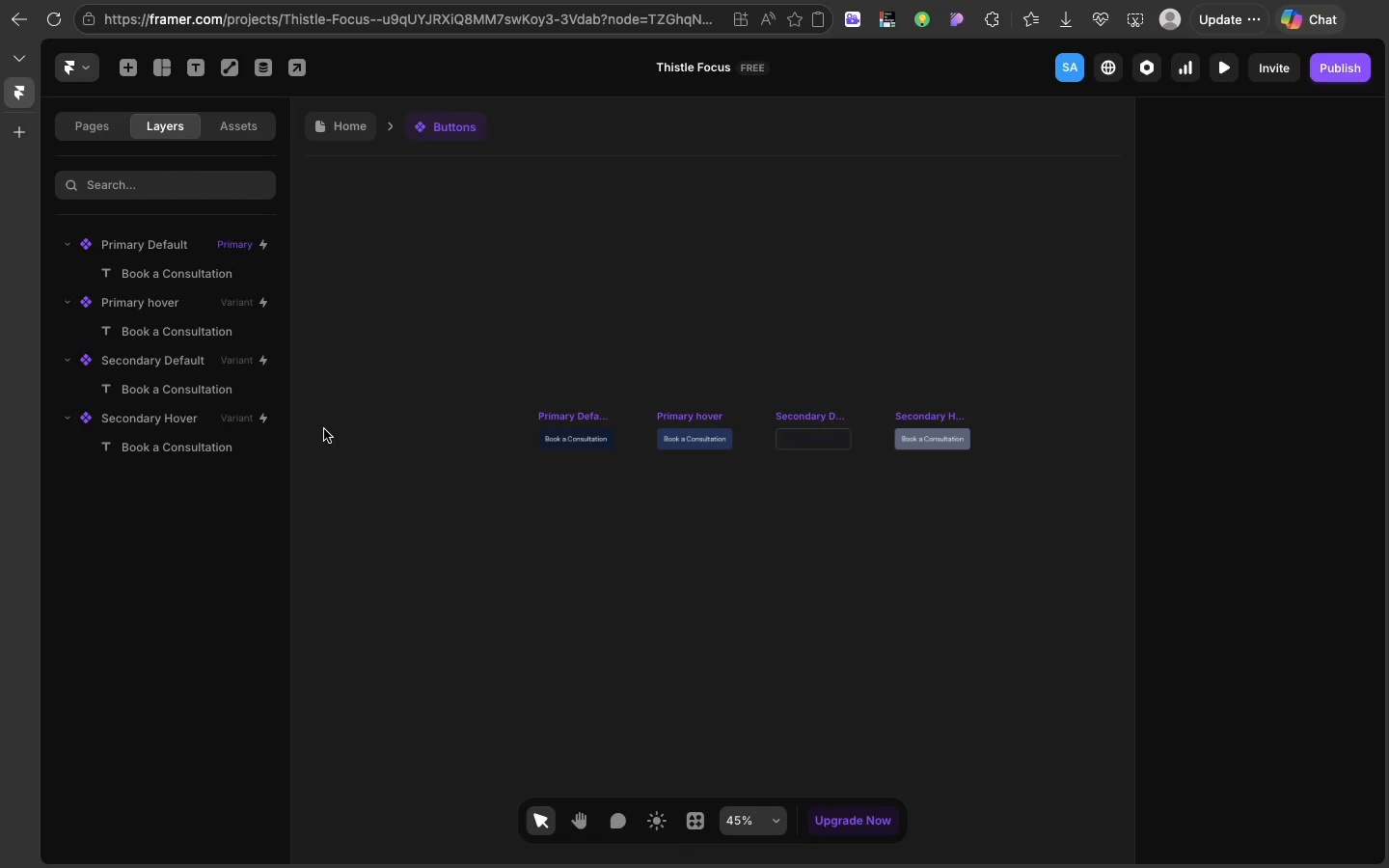 
wait(88.72)
 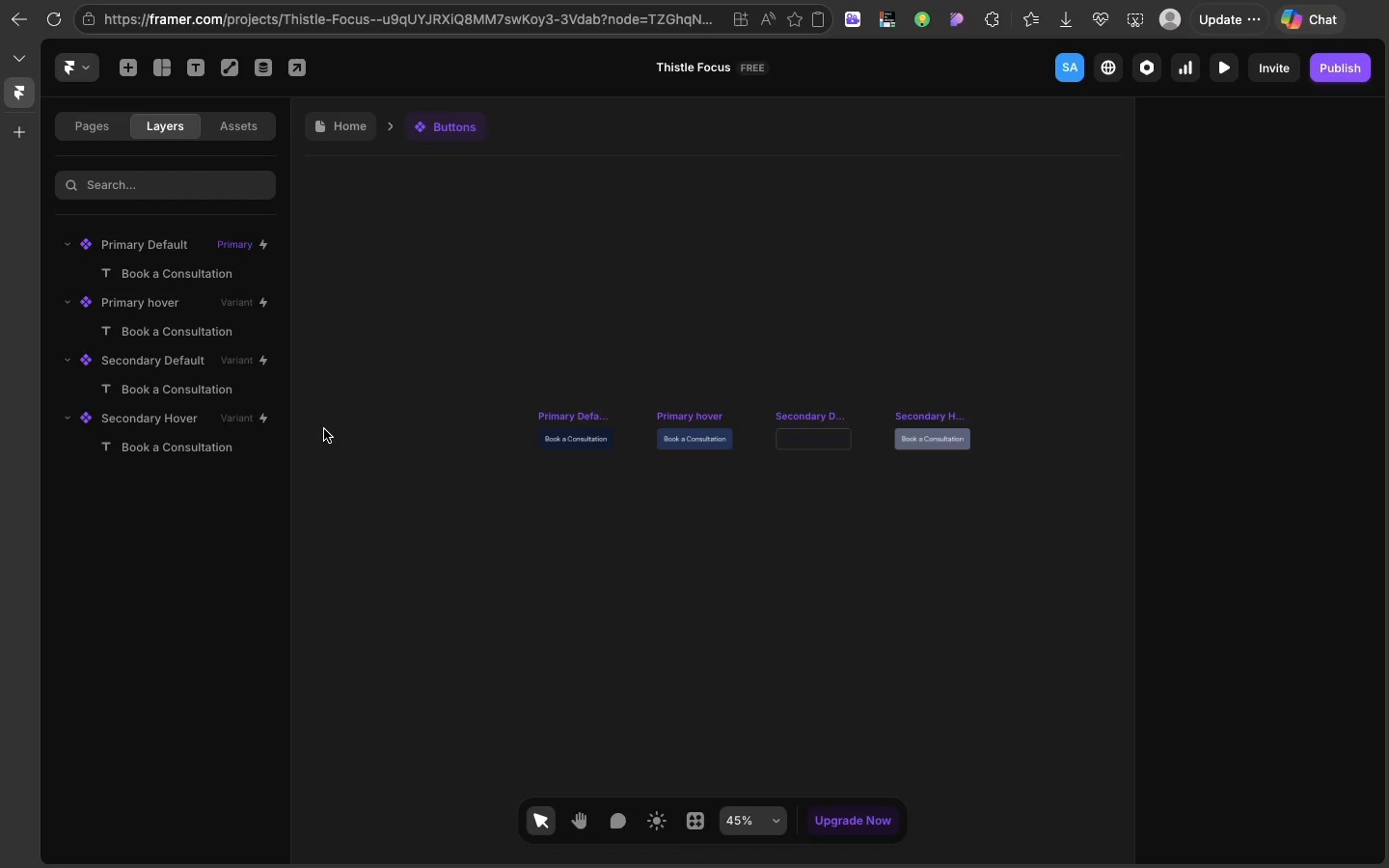 
double_click([356, 142])
 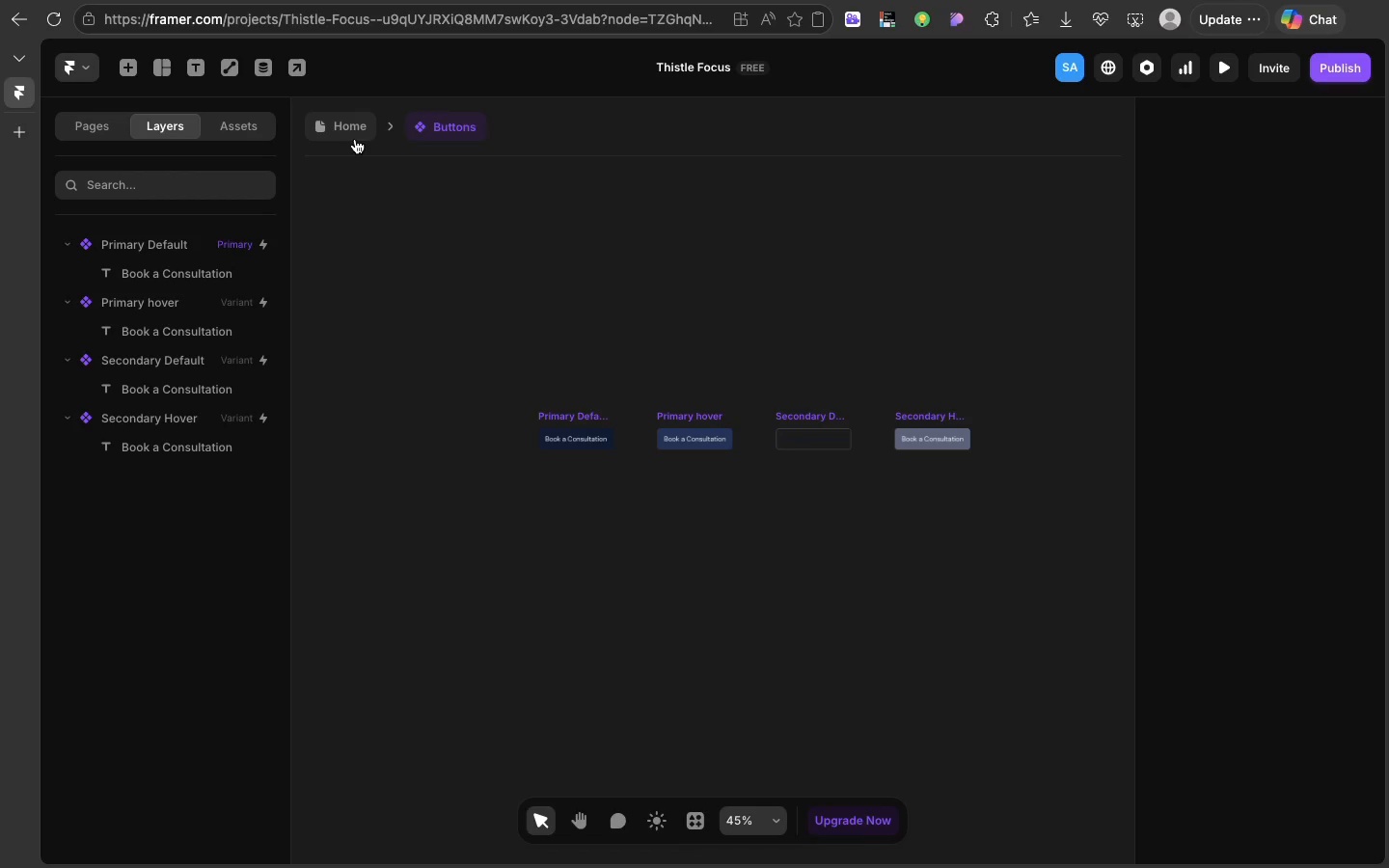 
double_click([356, 142])
 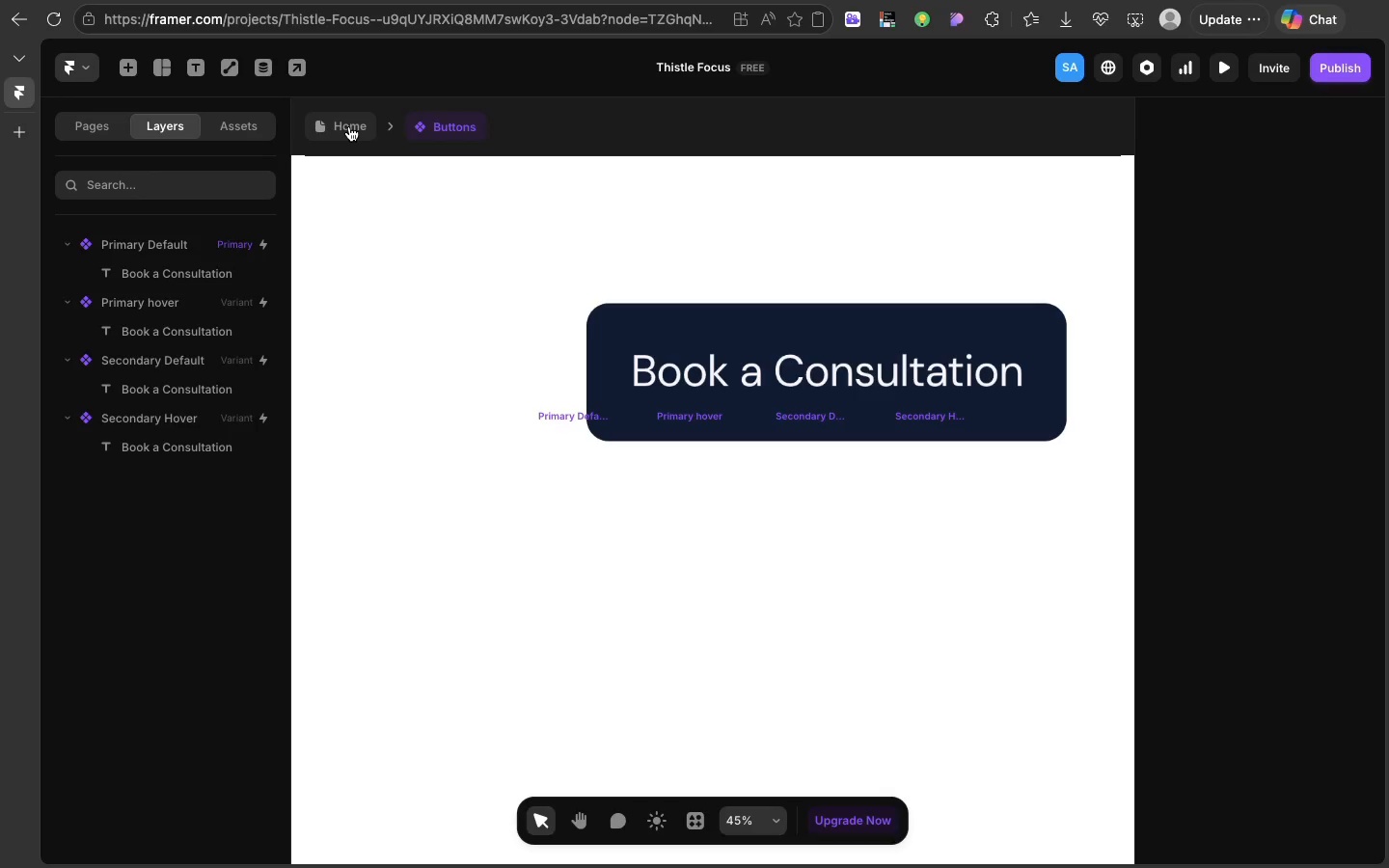 
scroll: coordinate [613, 501], scroll_direction: down, amount: 17.0
 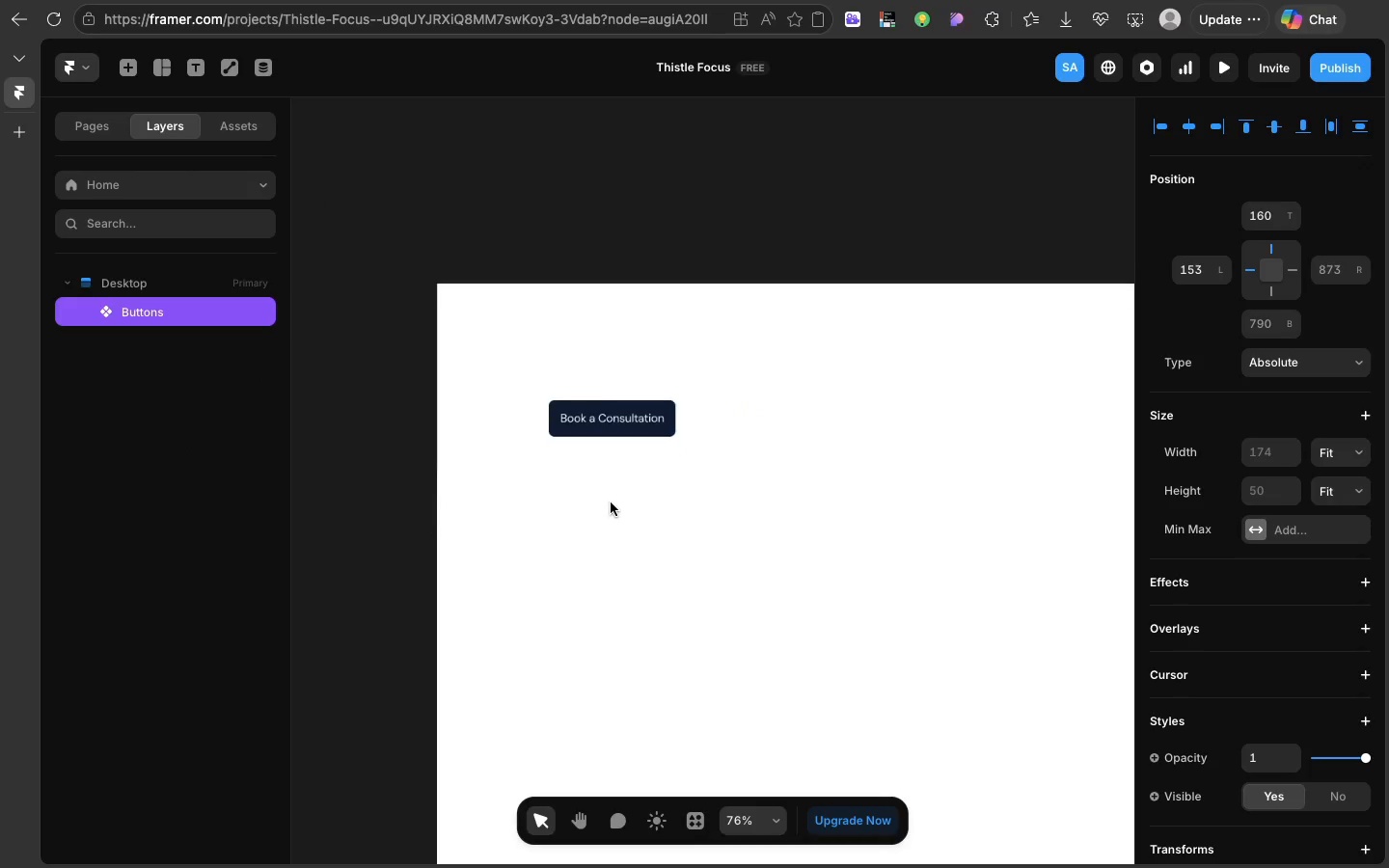 
left_click([349, 126])
 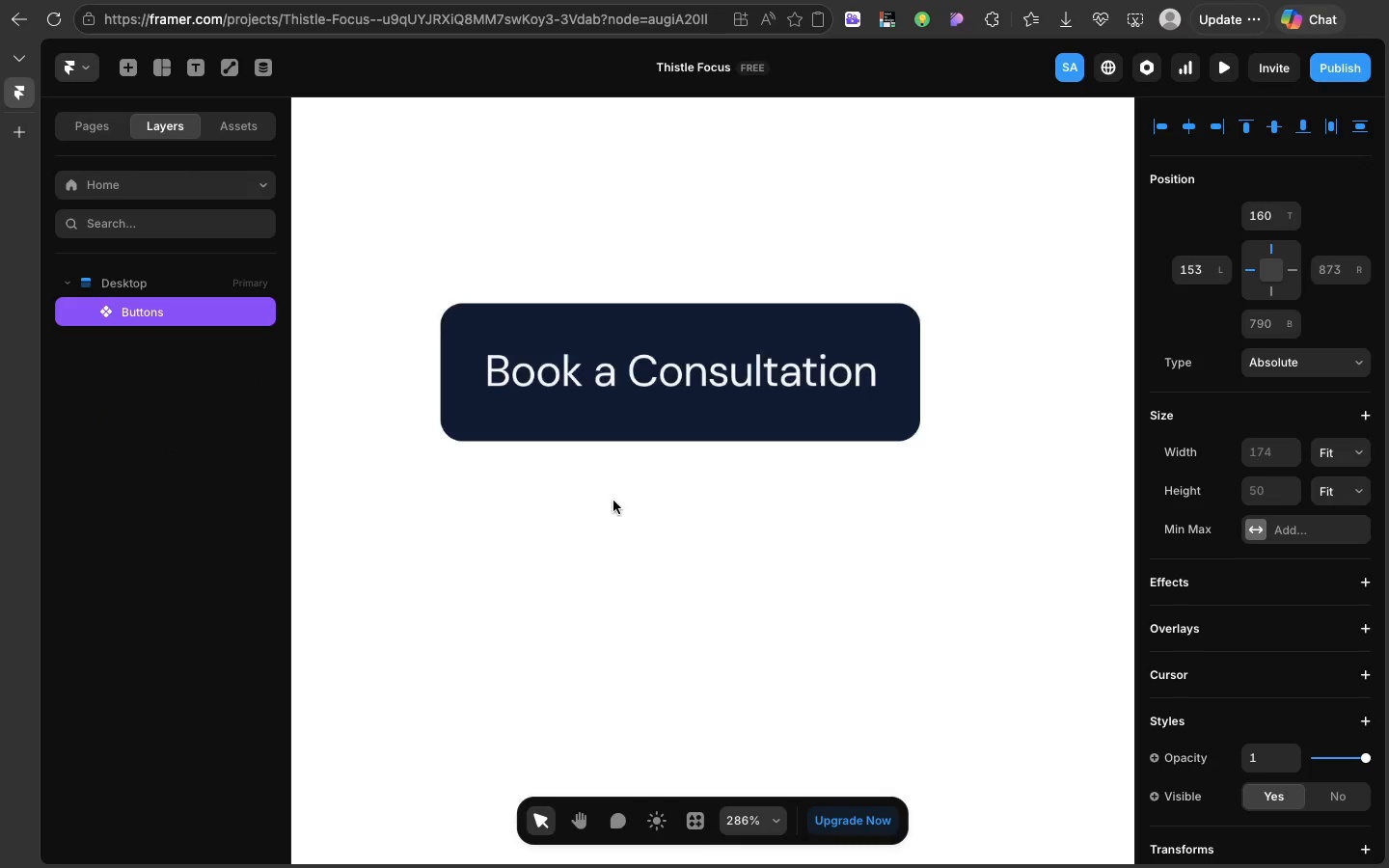 
scroll: coordinate [611, 502], scroll_direction: down, amount: 25.0
 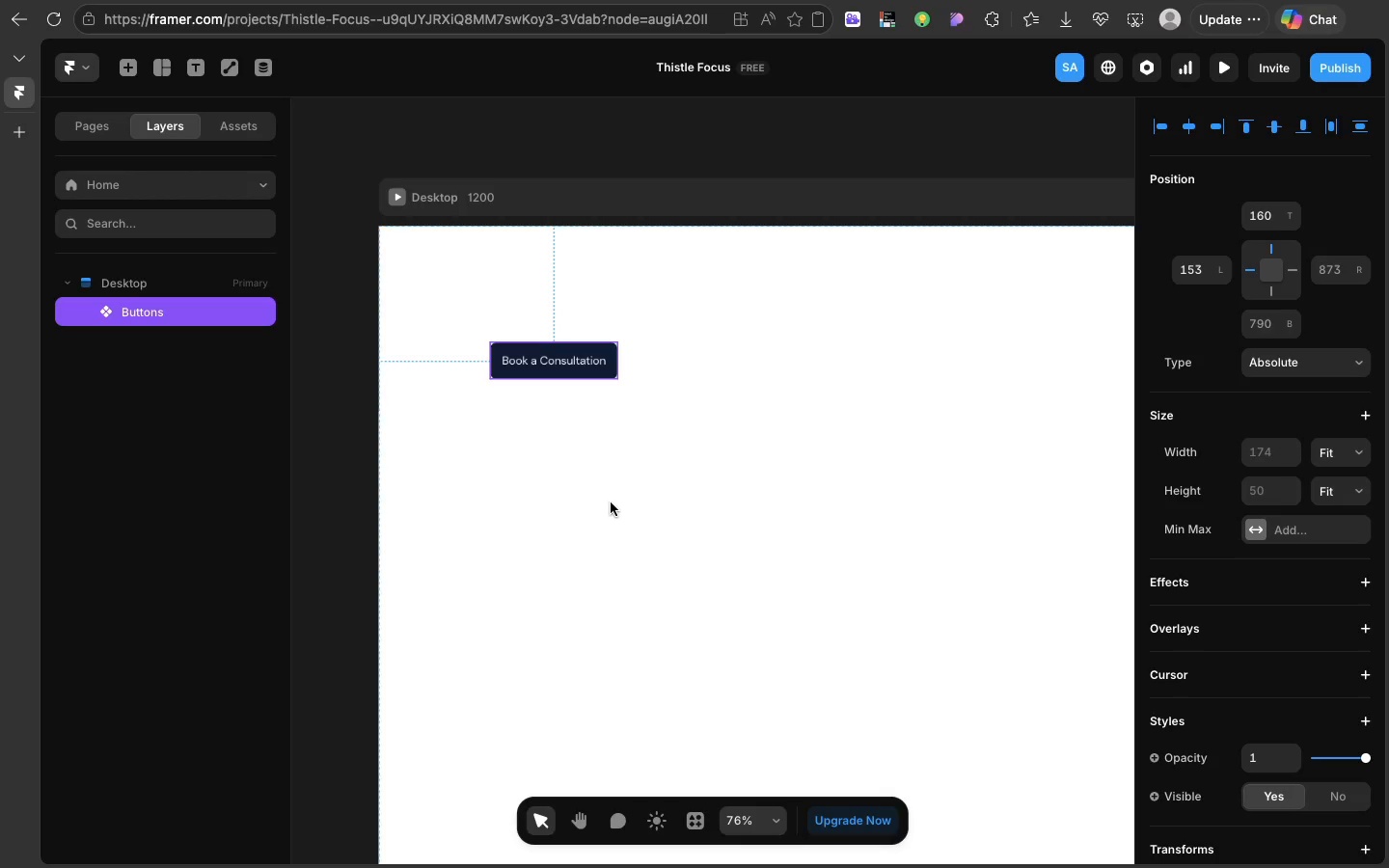 
wait(6.33)
 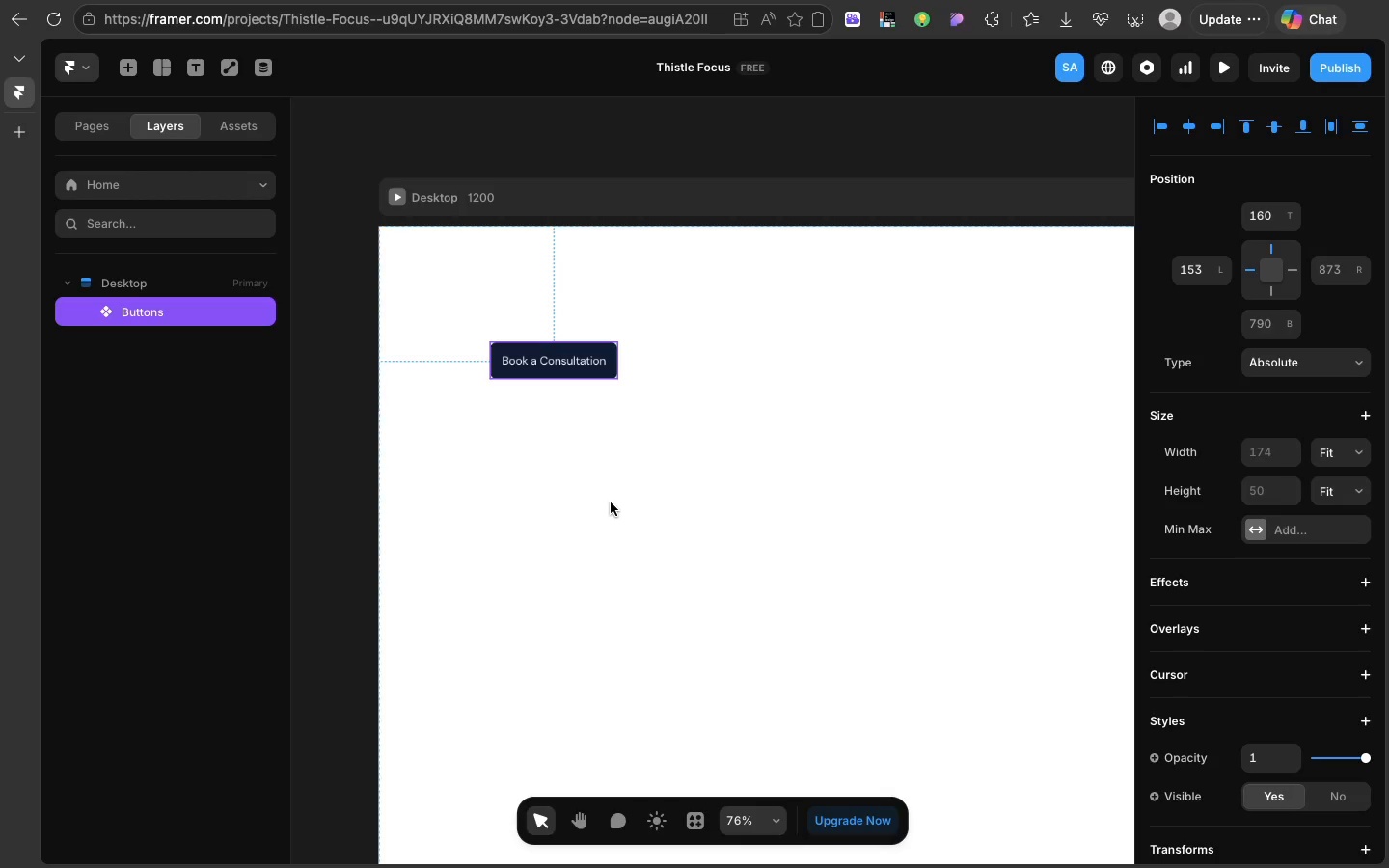 
scroll: coordinate [611, 502], scroll_direction: down, amount: 15.0
 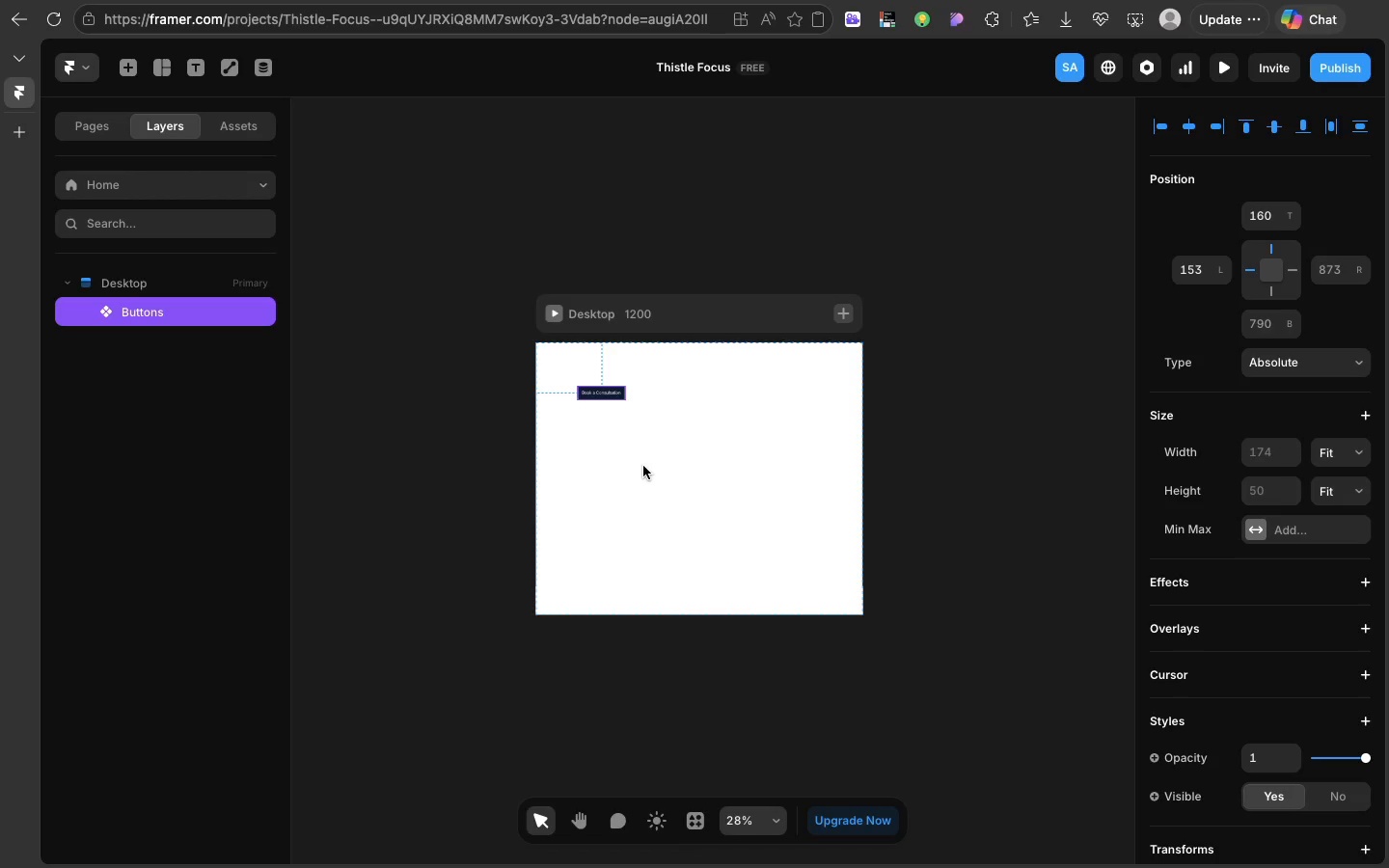 
wait(56.07)
 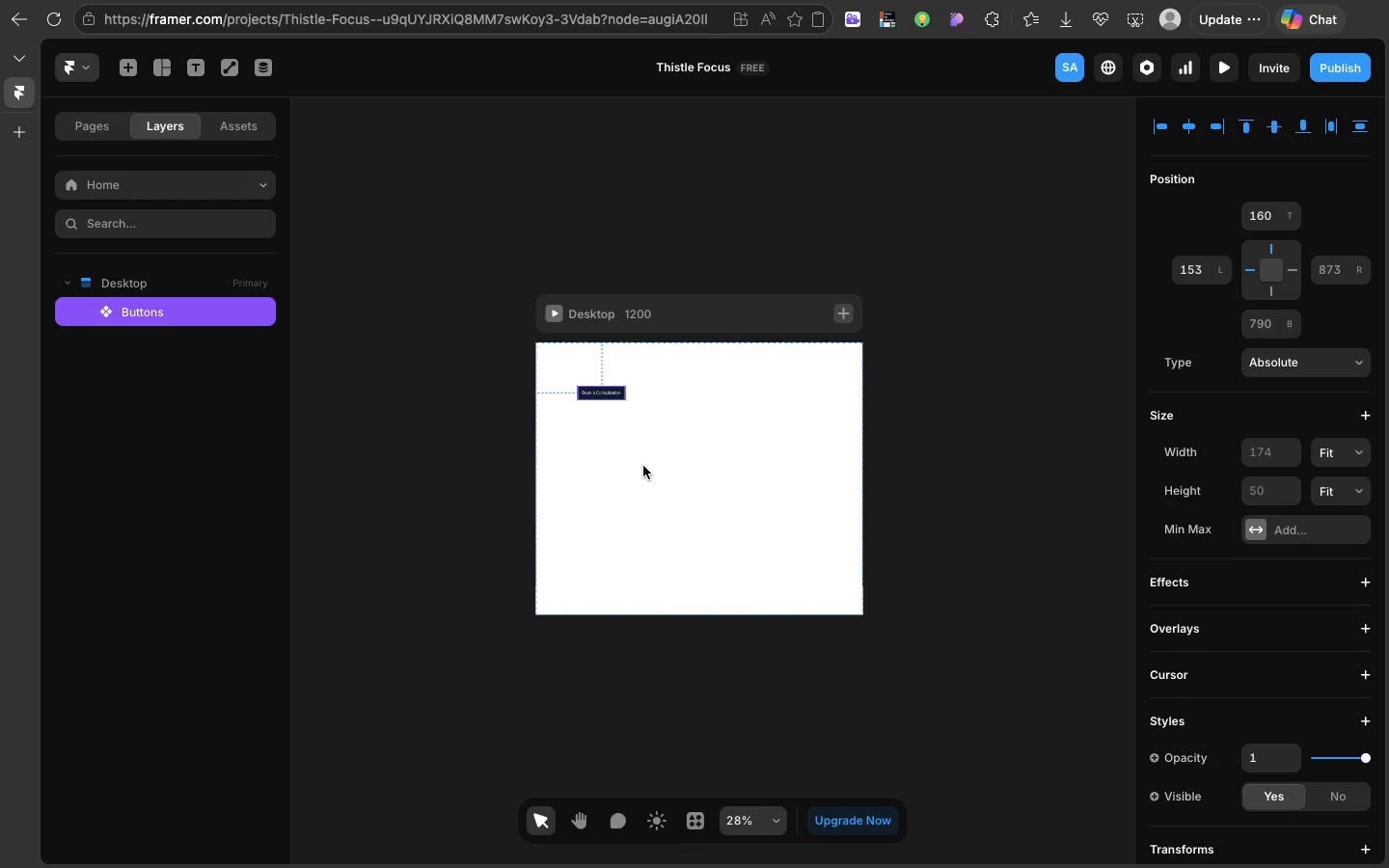 
left_click([557, 474])
 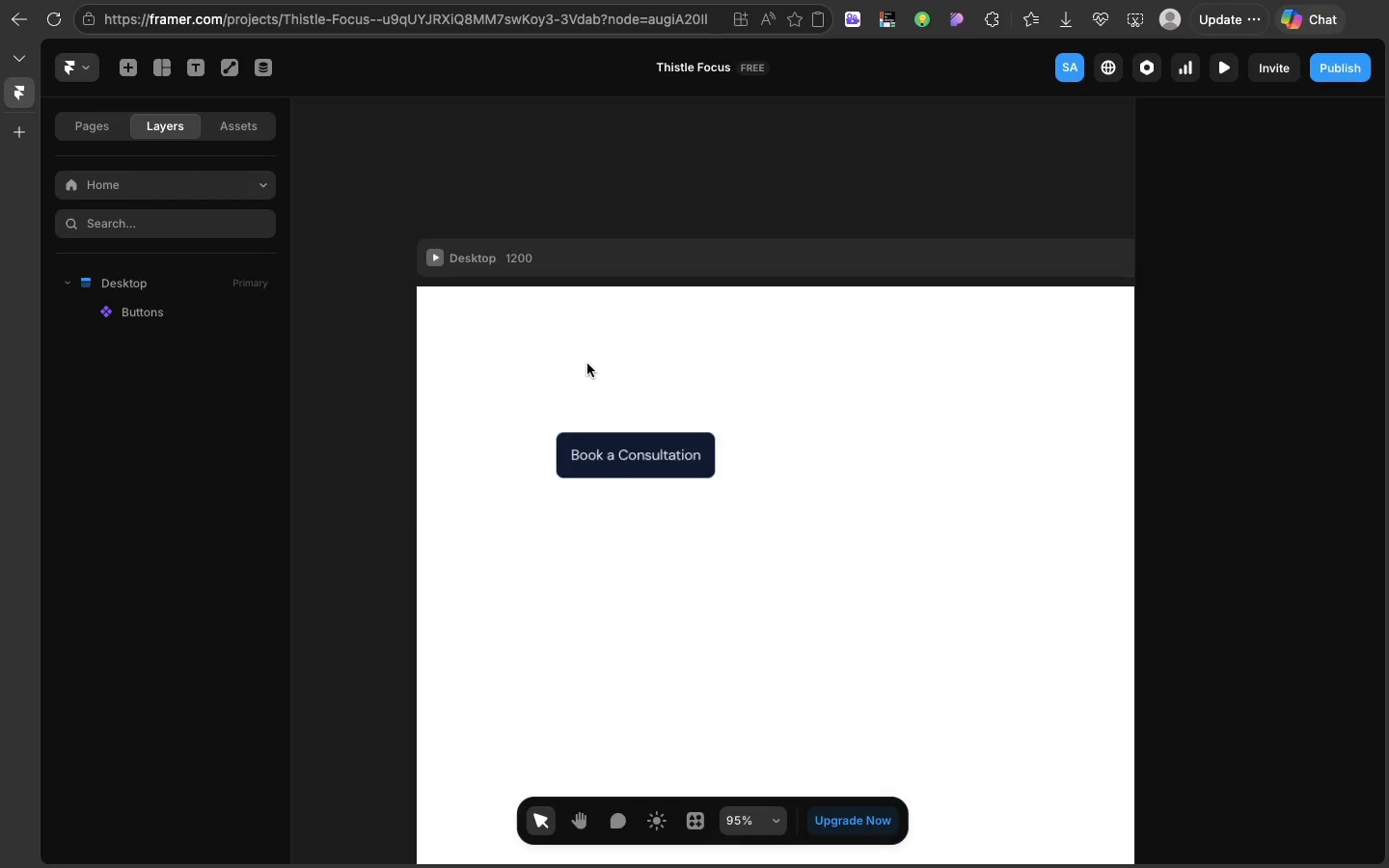 
scroll: coordinate [587, 364], scroll_direction: down, amount: 20.0
 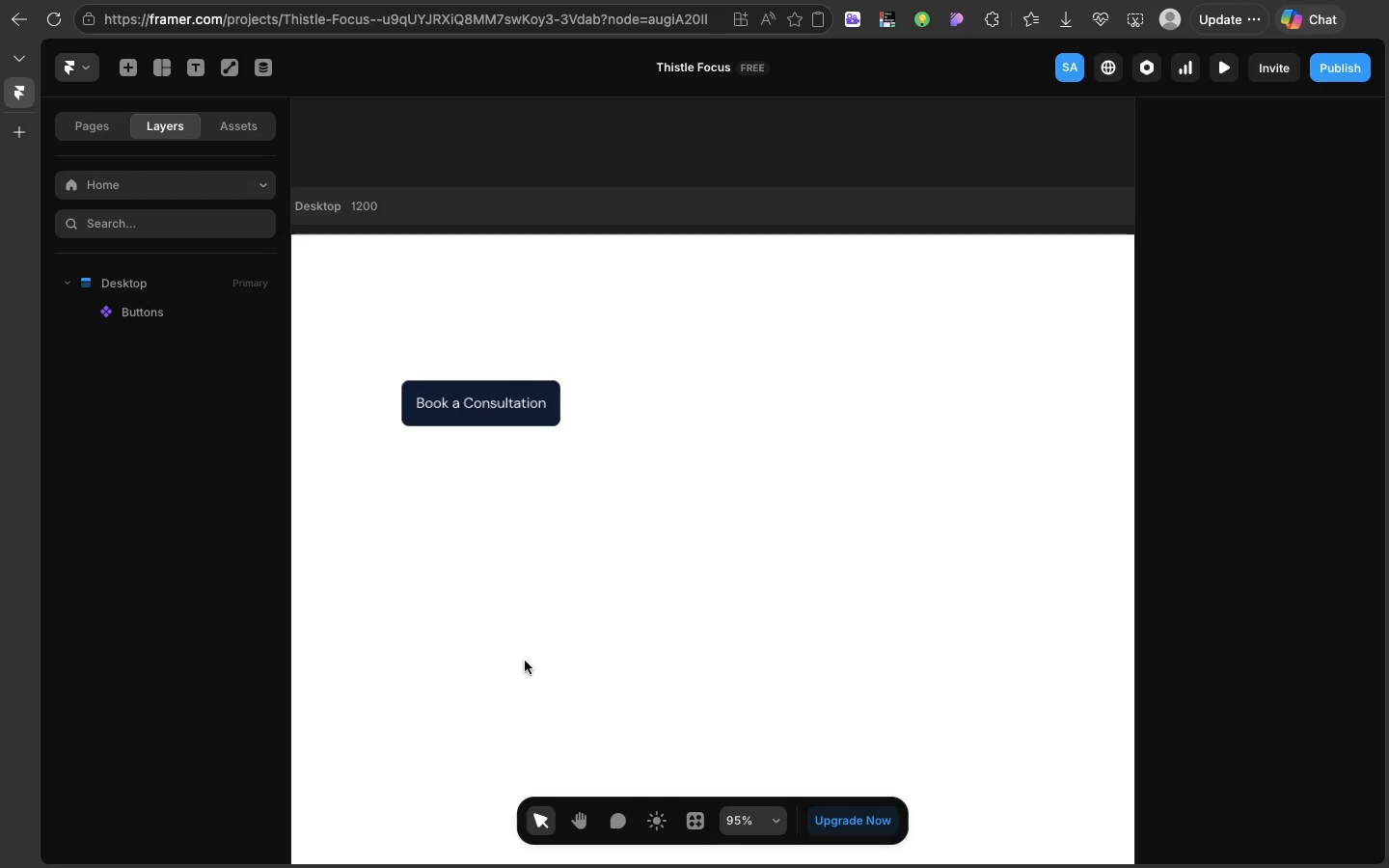 
left_click([525, 661])
 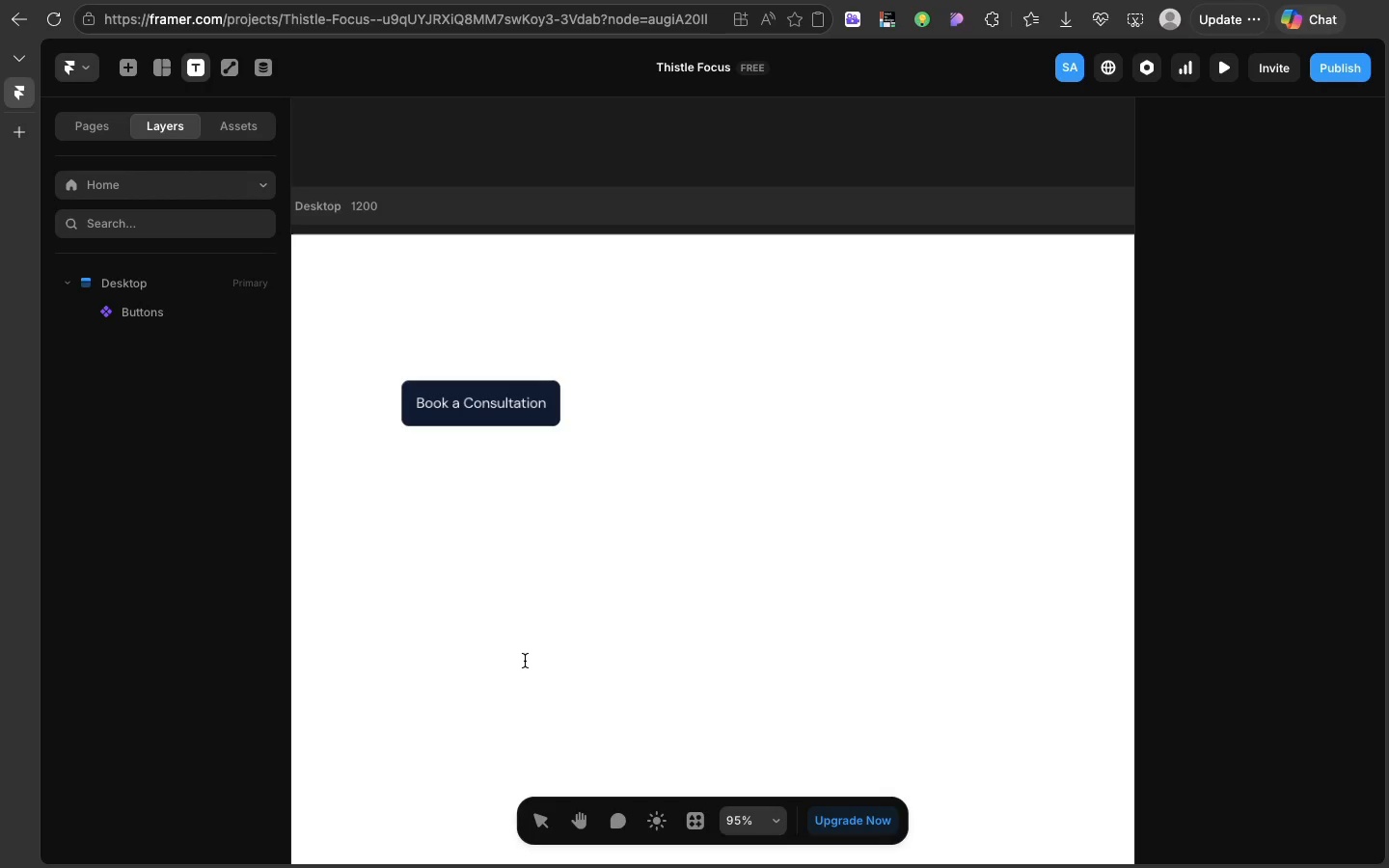 
key(T)
 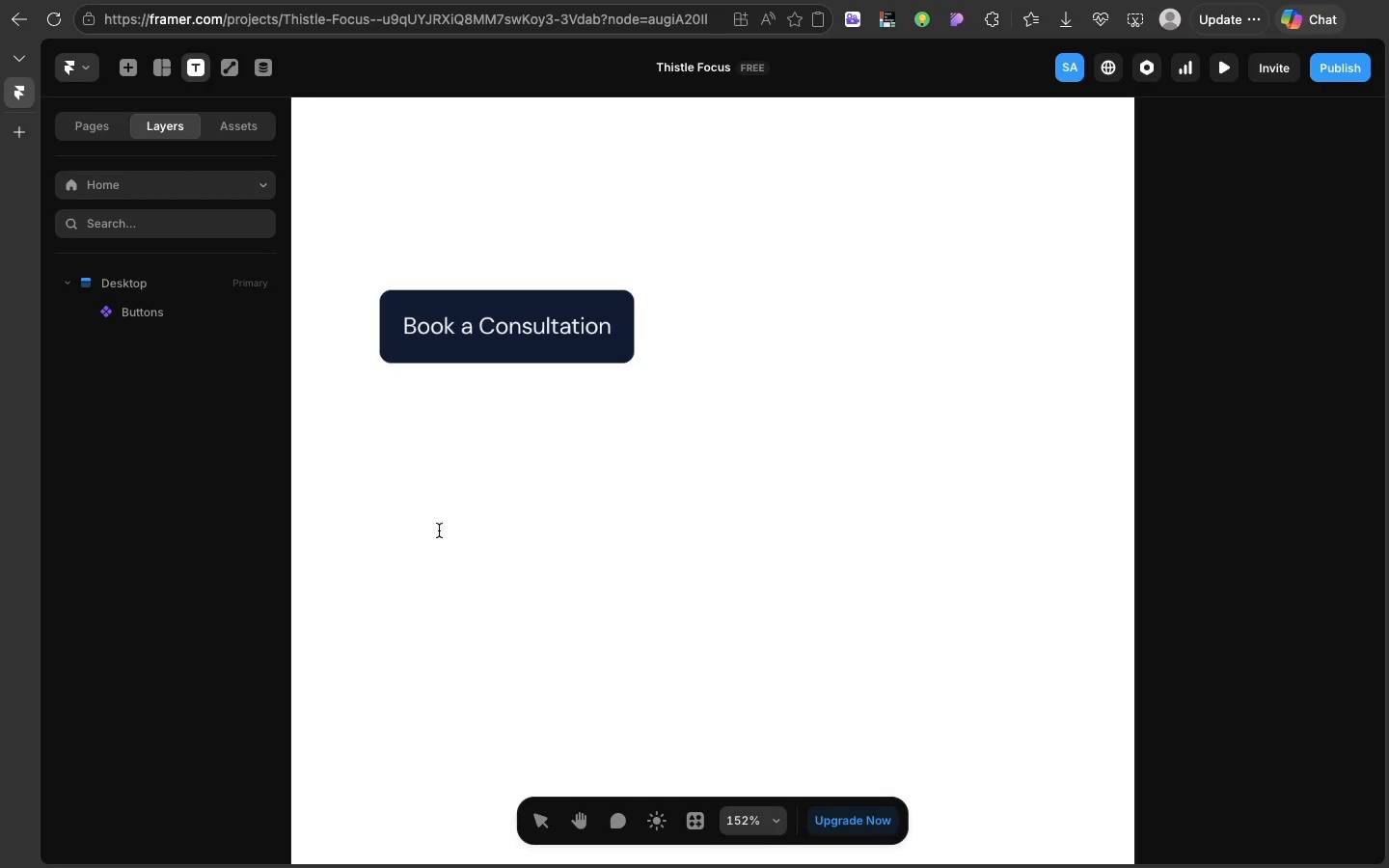 
wait(5.03)
 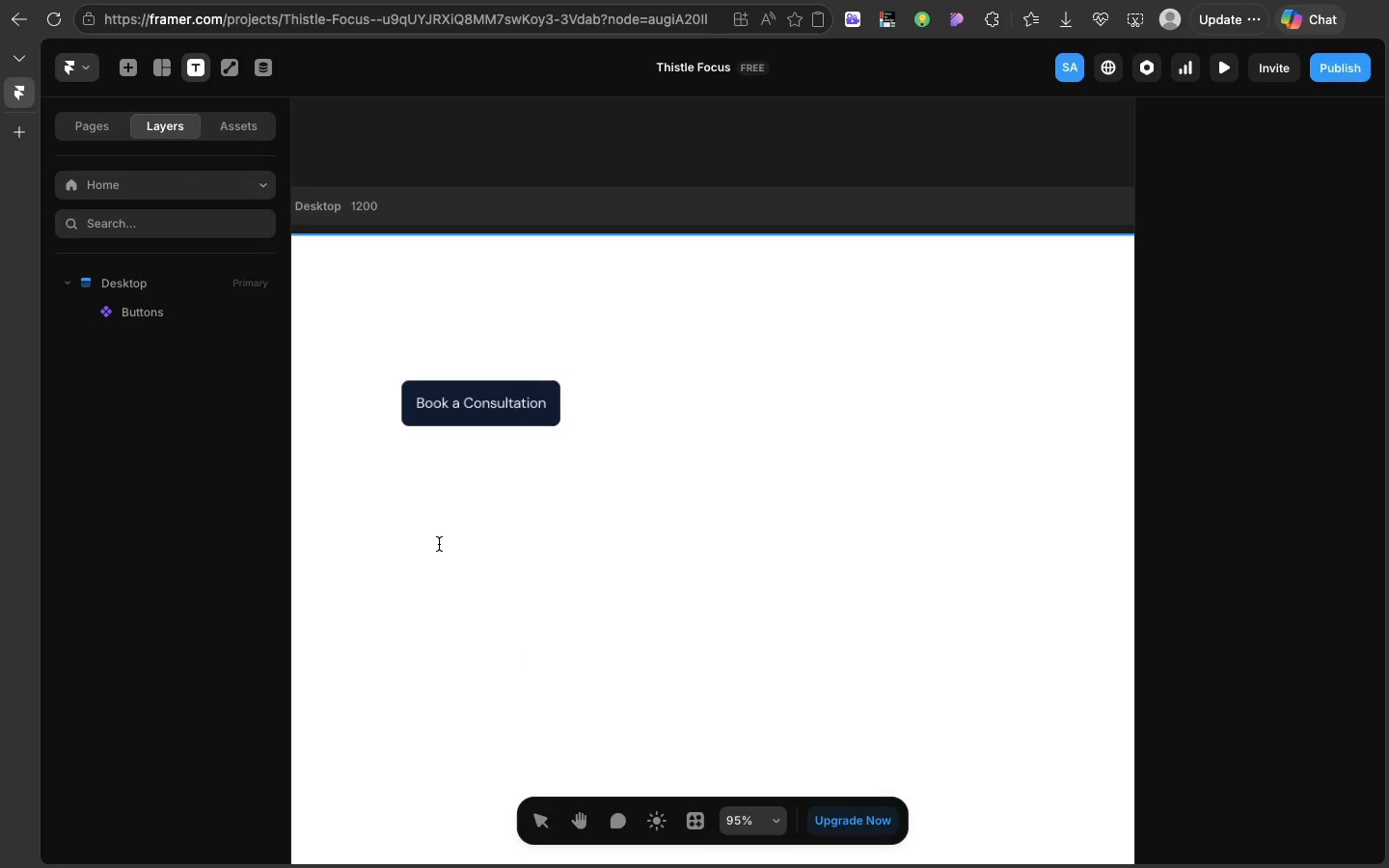 
left_click([518, 519])
 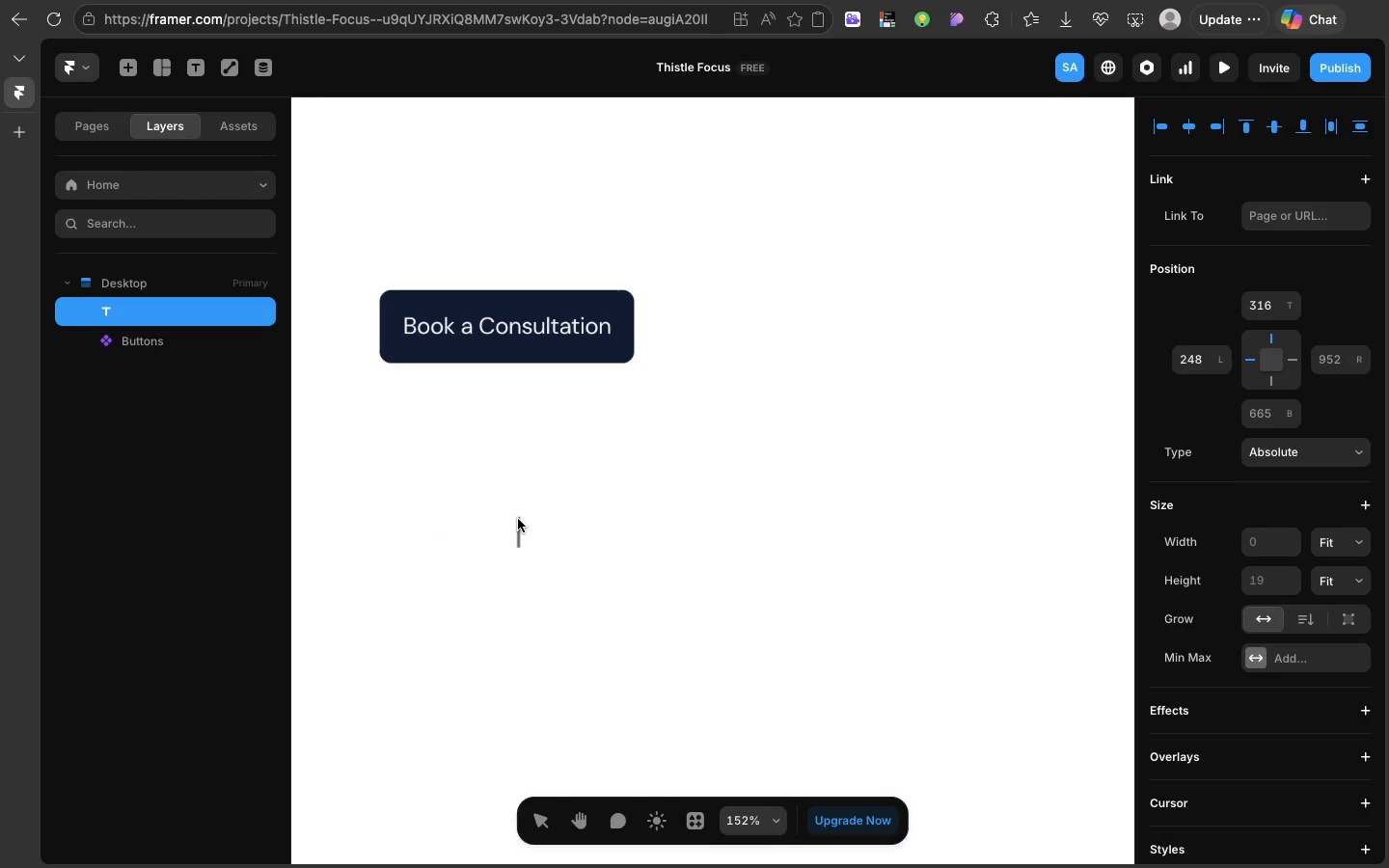 
key(CapsLock)
 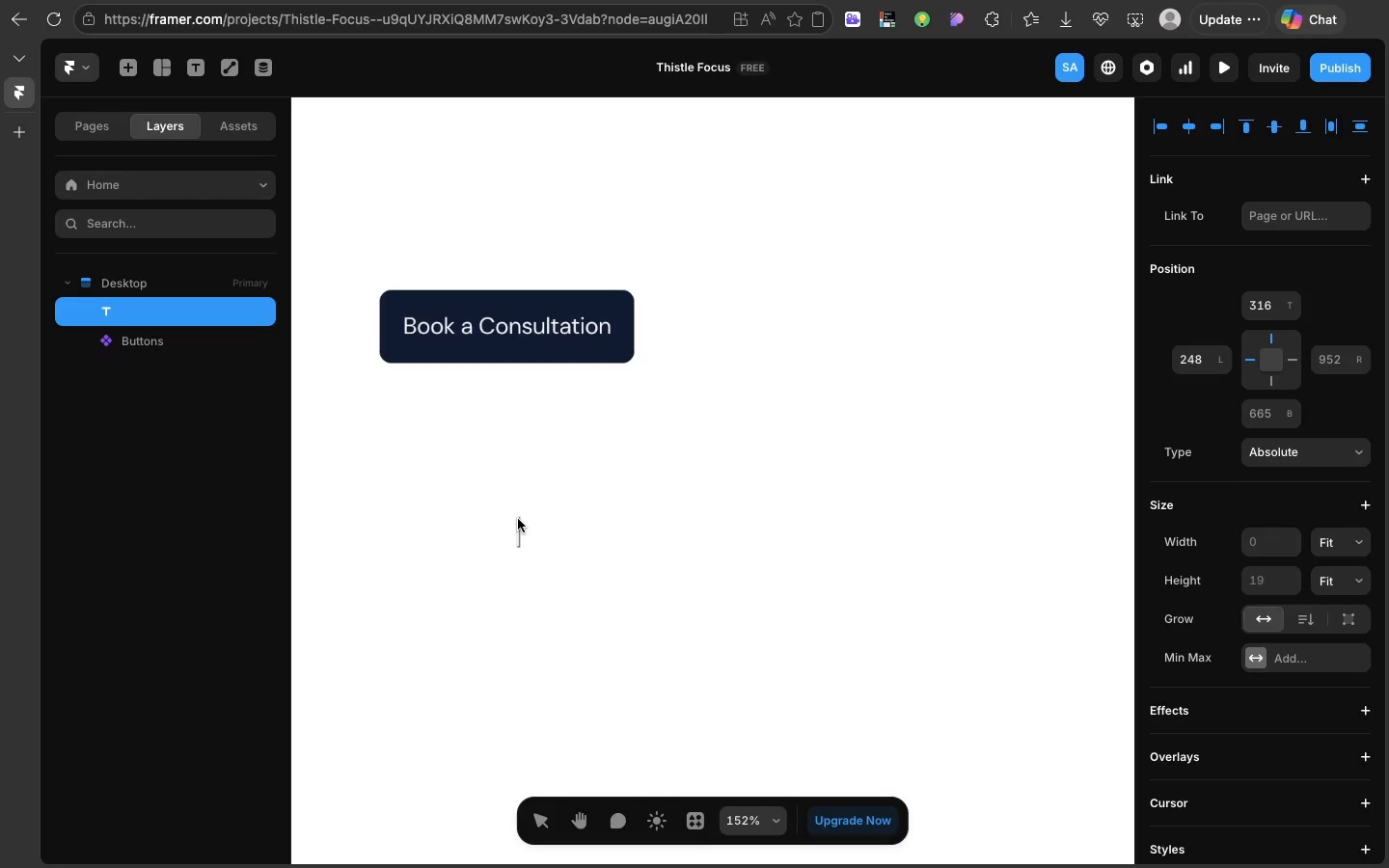 
type(PL)
key(Backspace)
type(lace)
 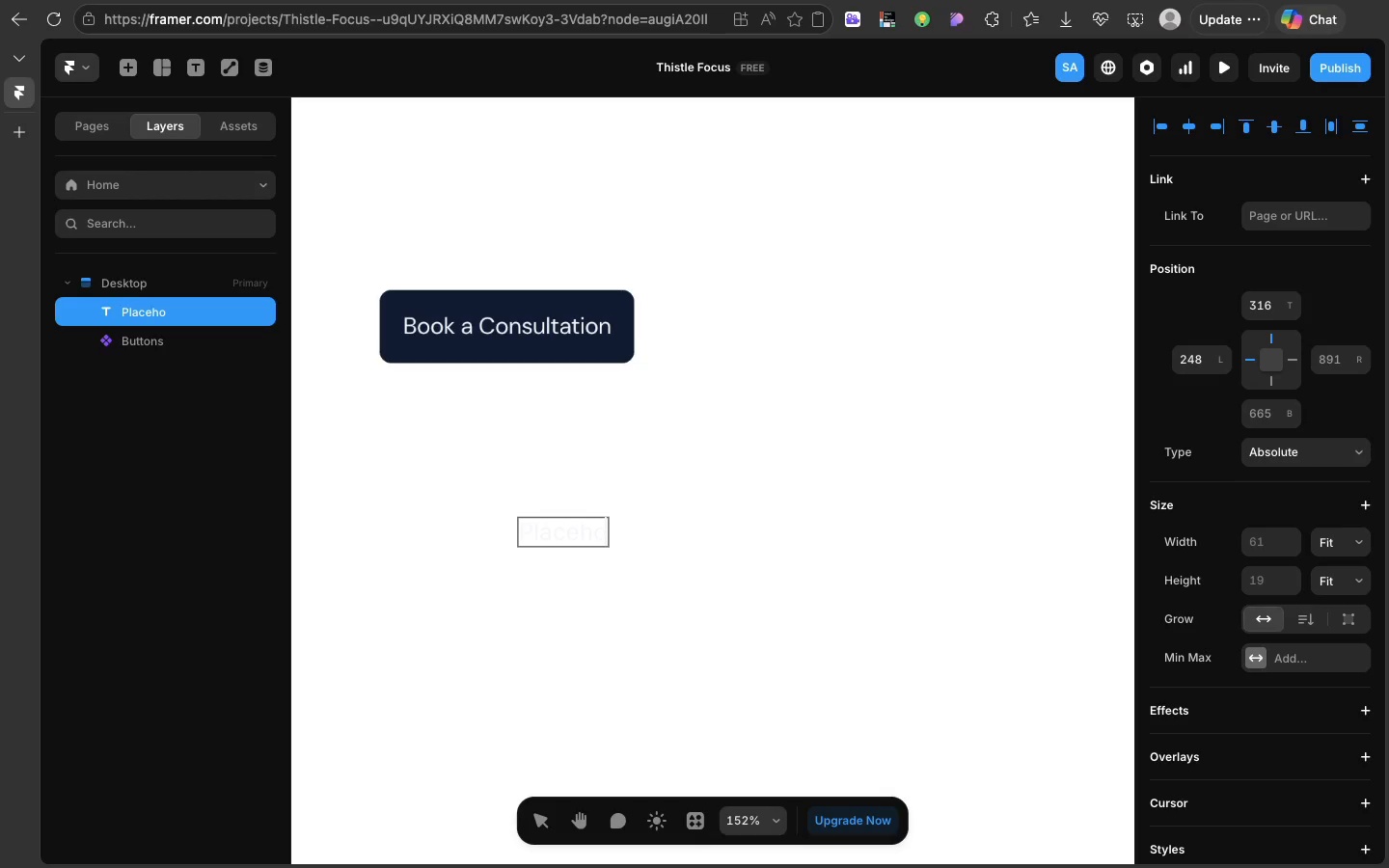 
type(holder)
 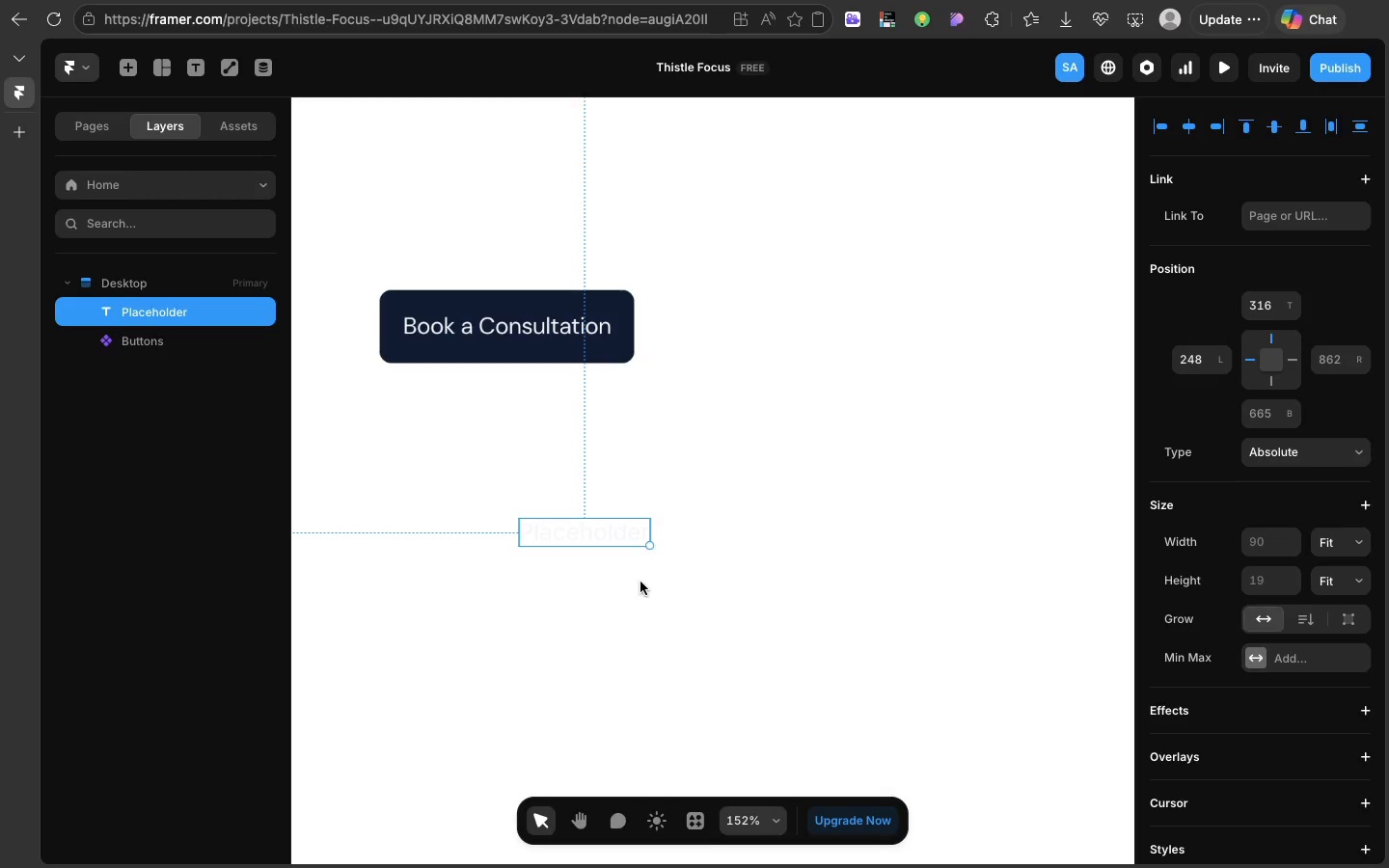 
left_click([640, 582])
 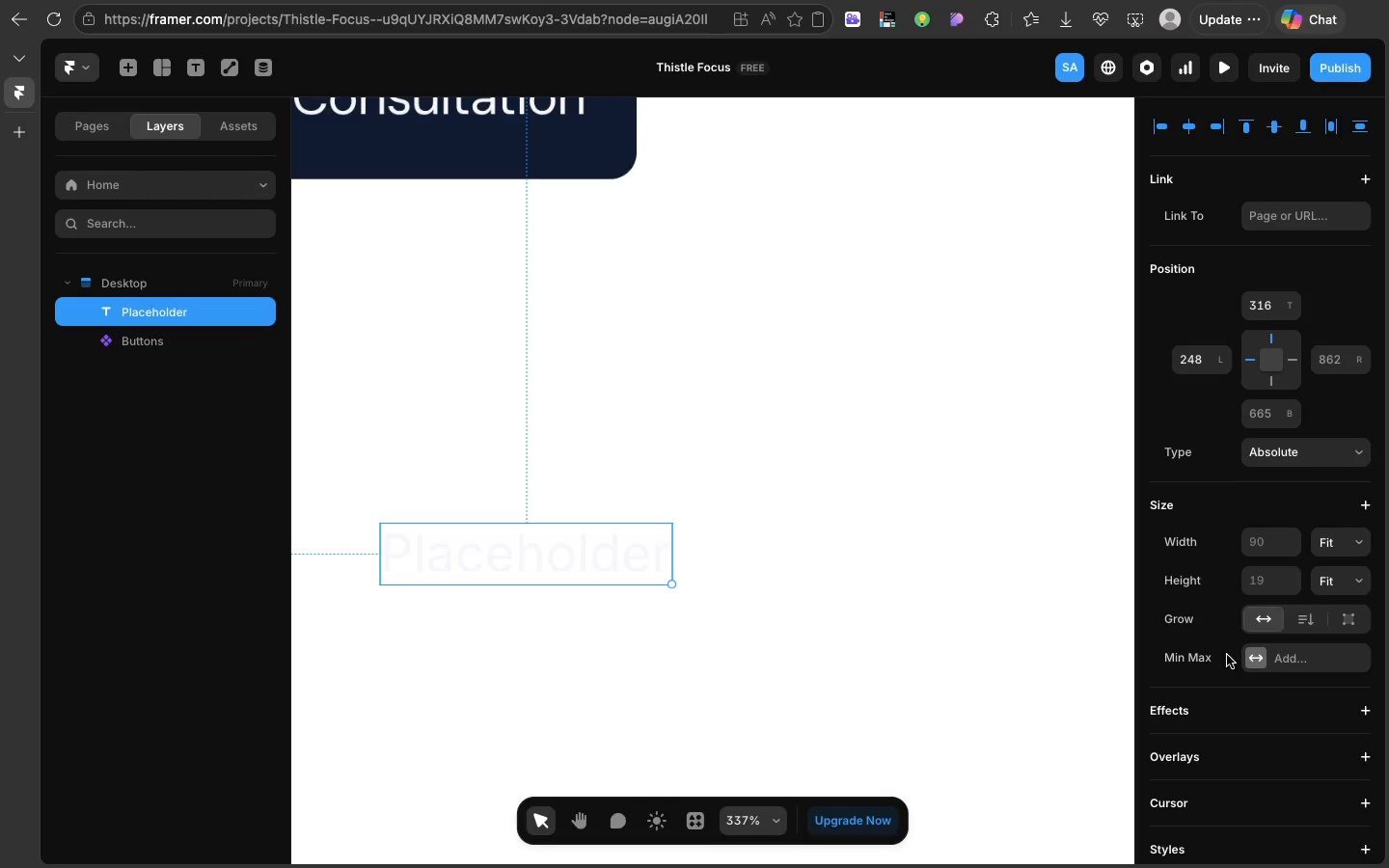 
scroll: coordinate [1272, 680], scroll_direction: down, amount: 129.0
 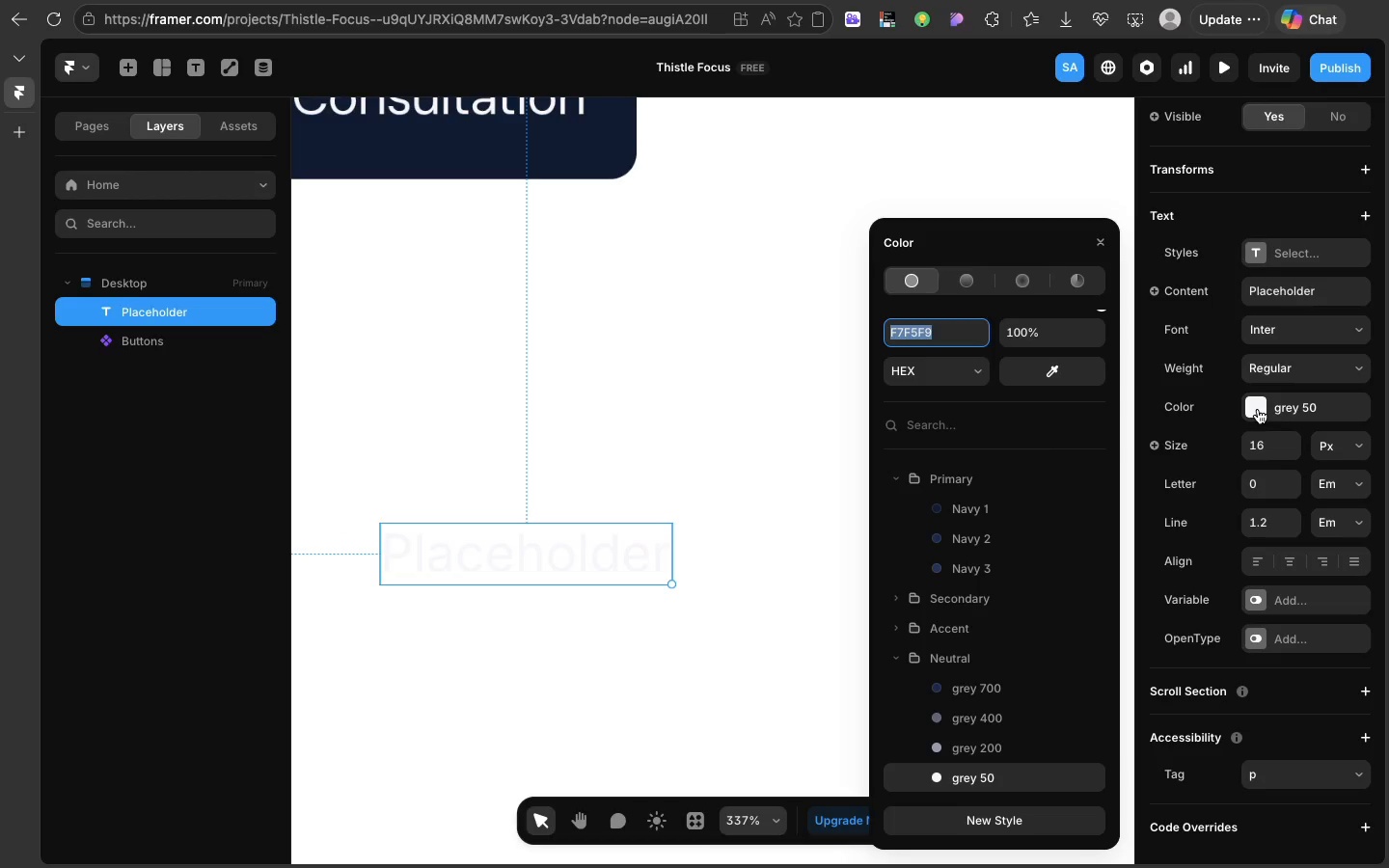 
left_click([1258, 409])
 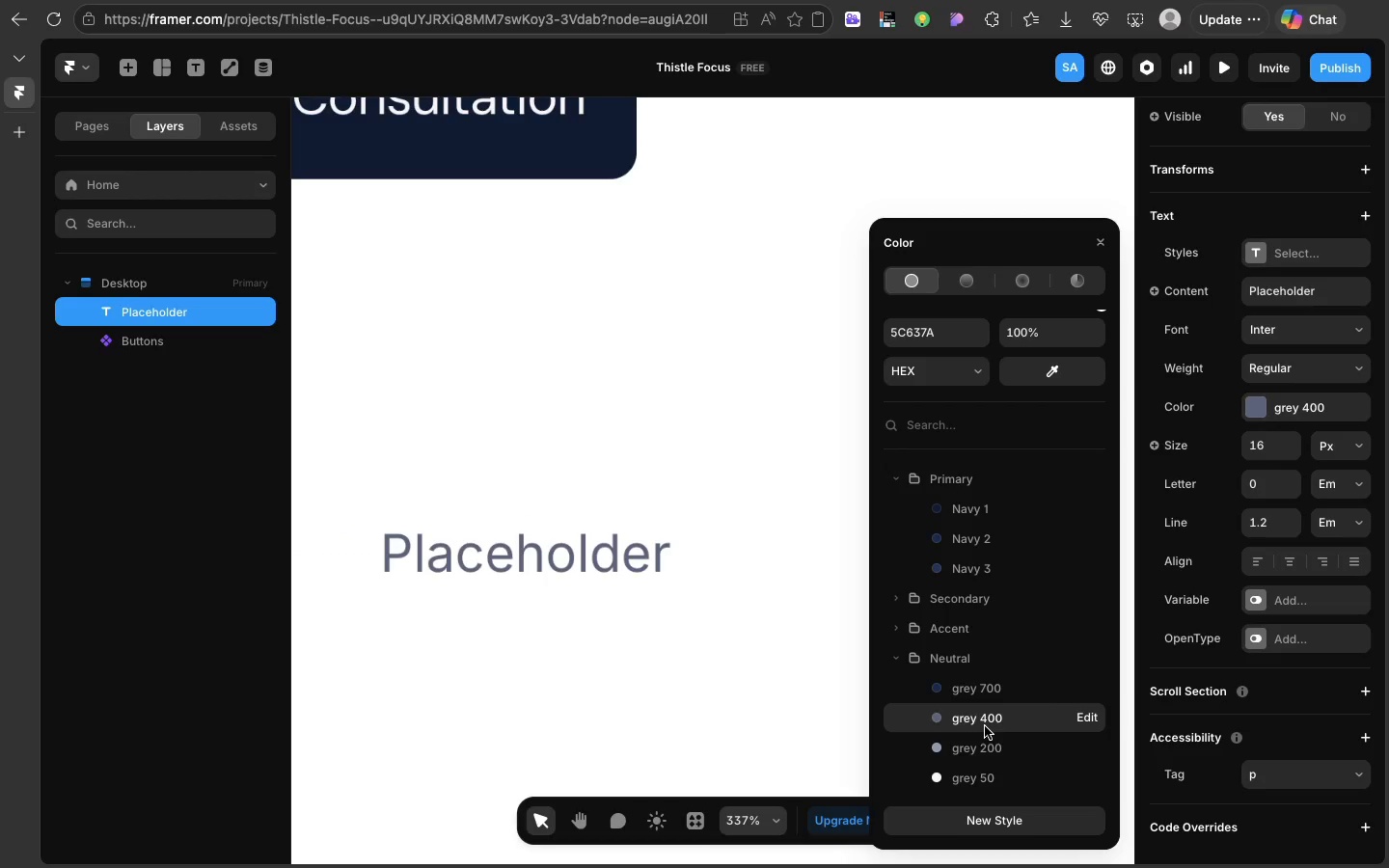 
left_click([985, 726])
 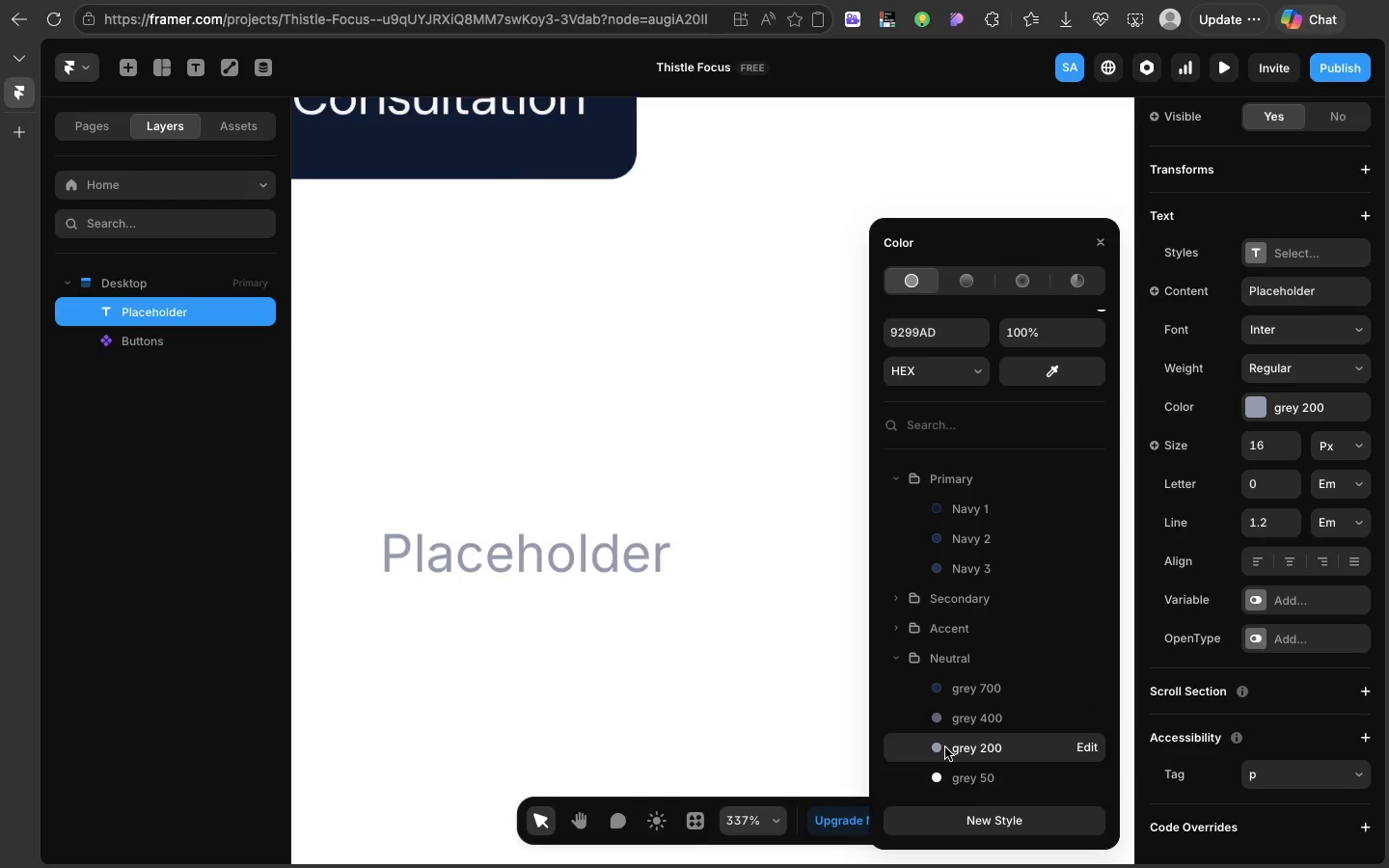 
scroll: coordinate [504, 529], scroll_direction: up, amount: 17.0
 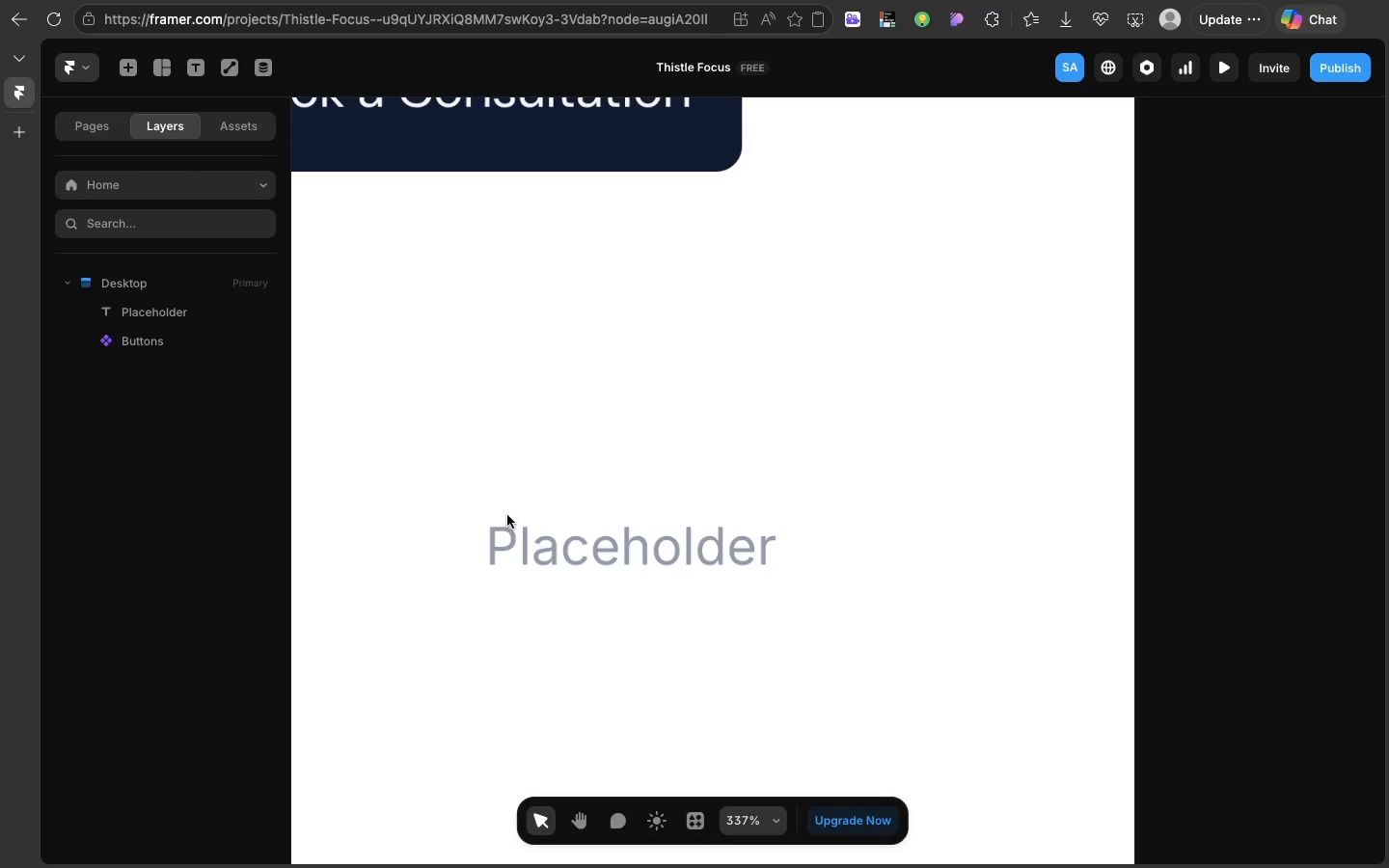 
left_click([945, 747])
 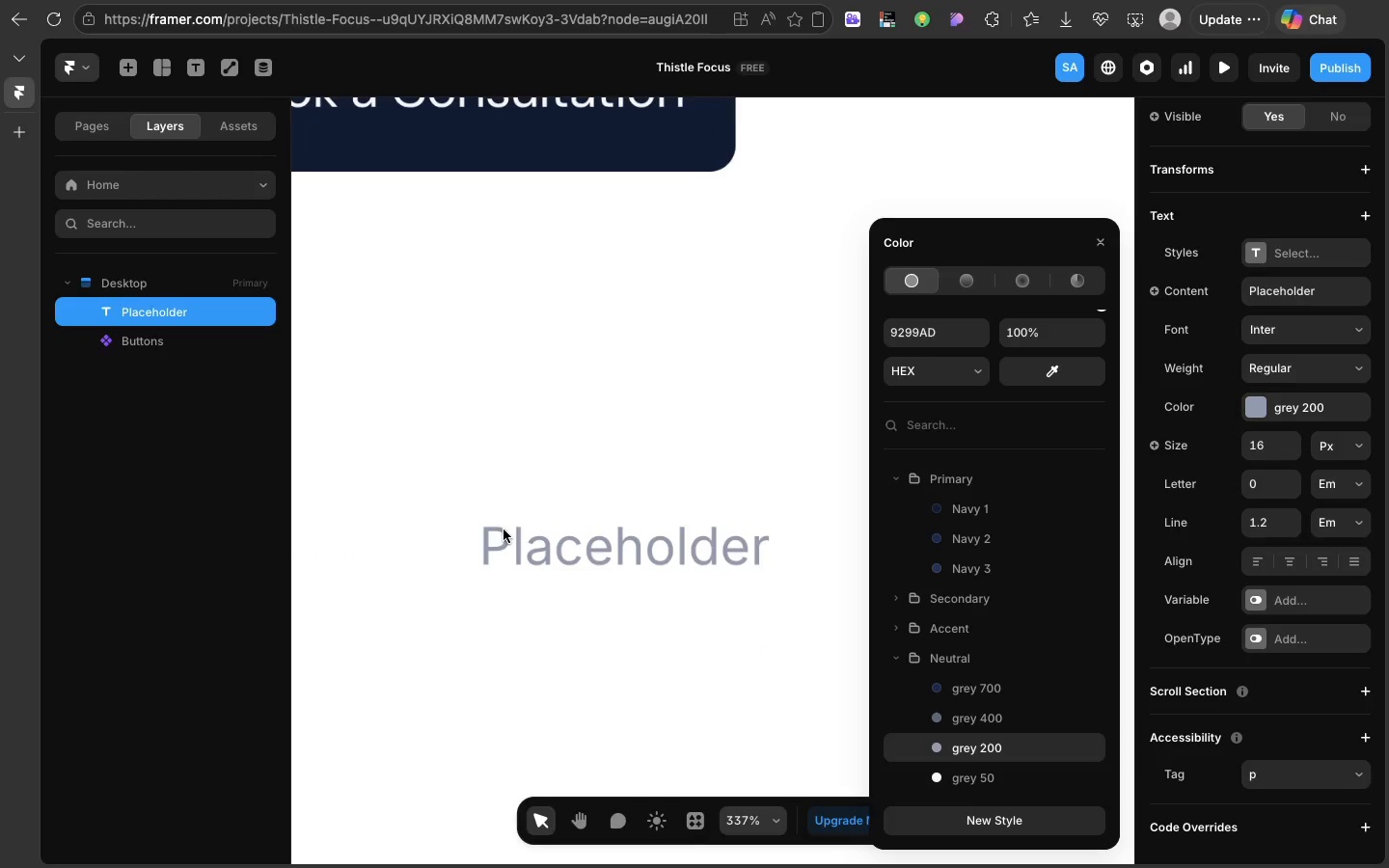 
left_click([506, 514])
 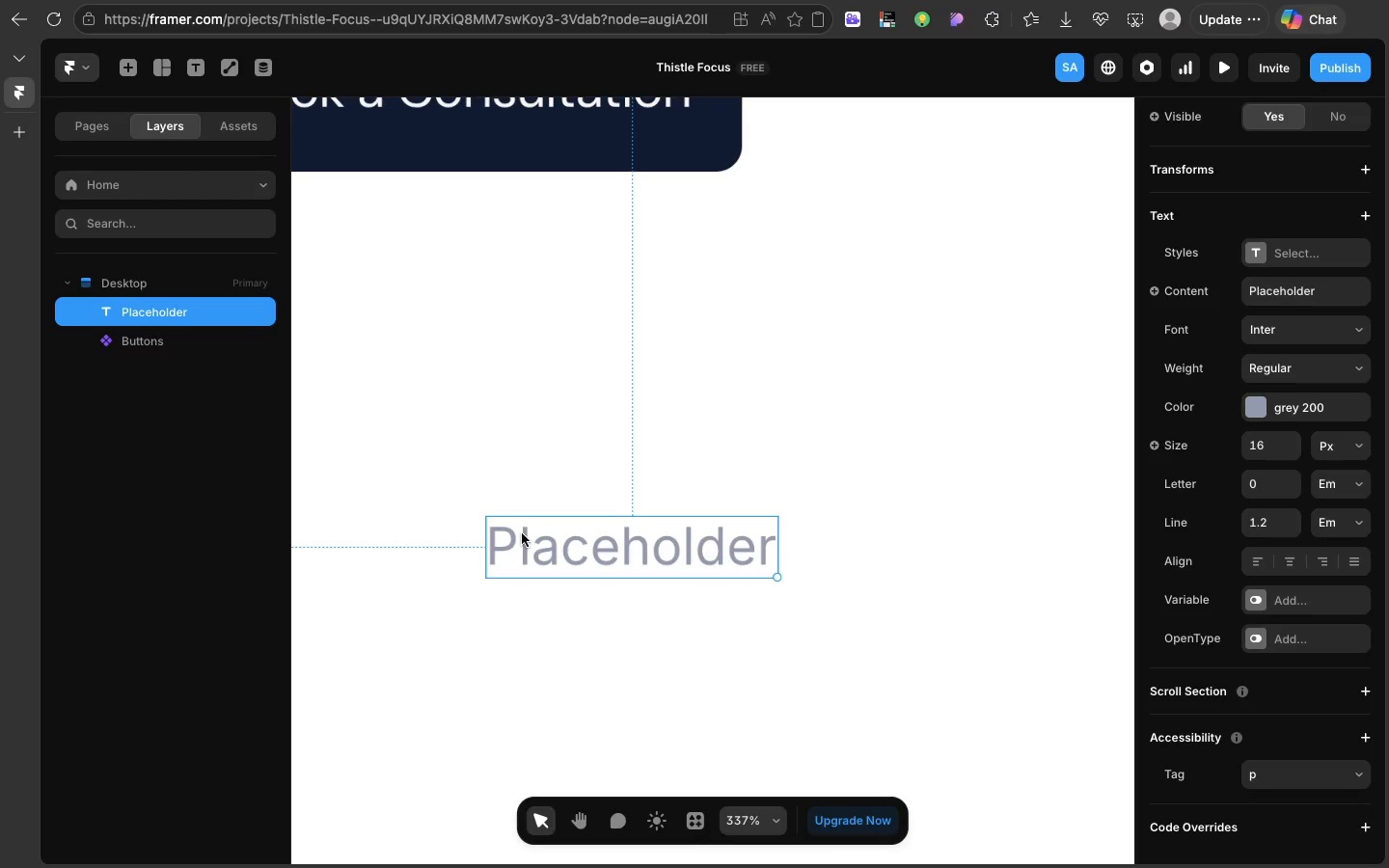 
left_click([522, 533])
 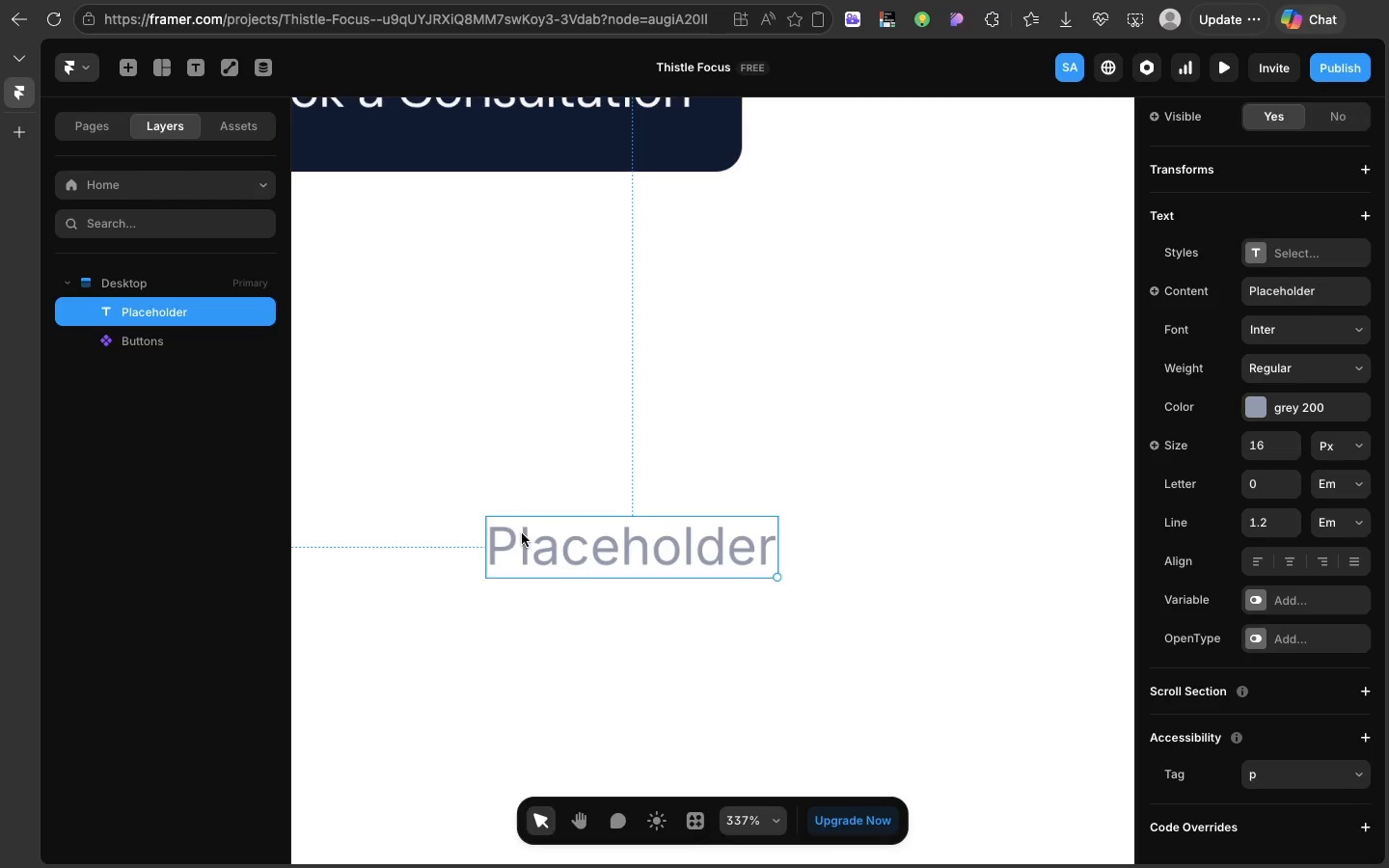 
right_click([522, 533])
 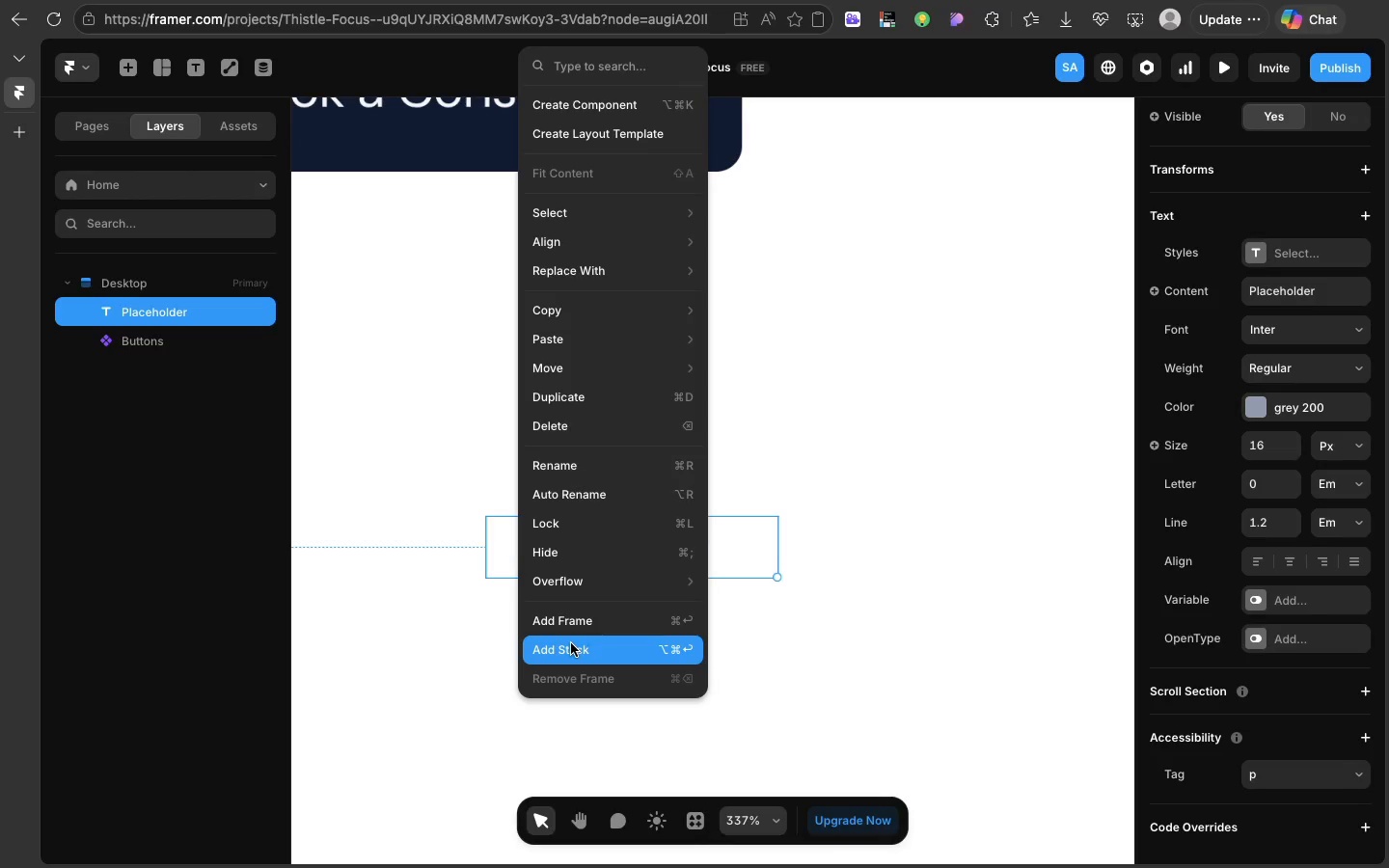 
left_click([571, 643])
 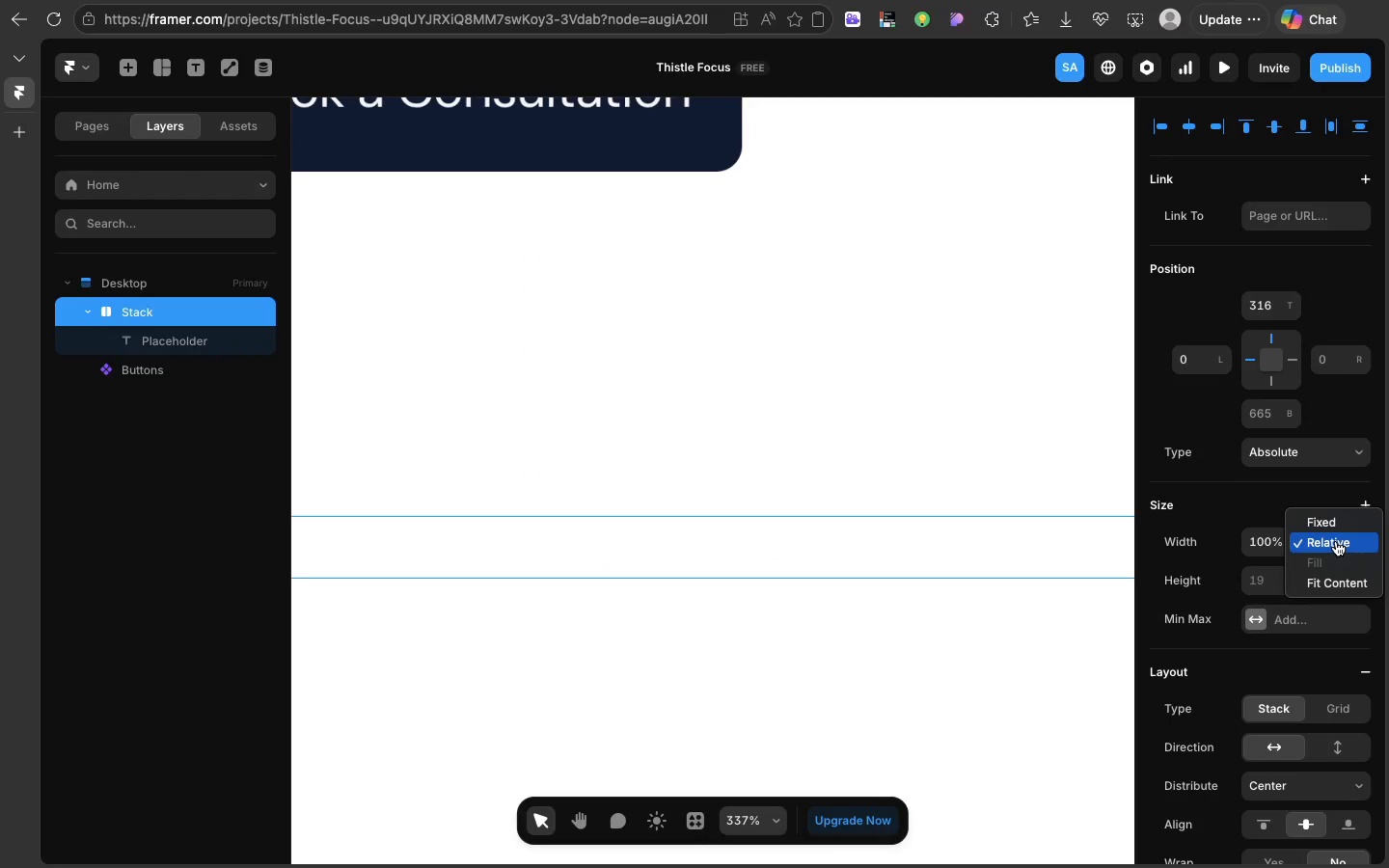 
left_click([1336, 541])
 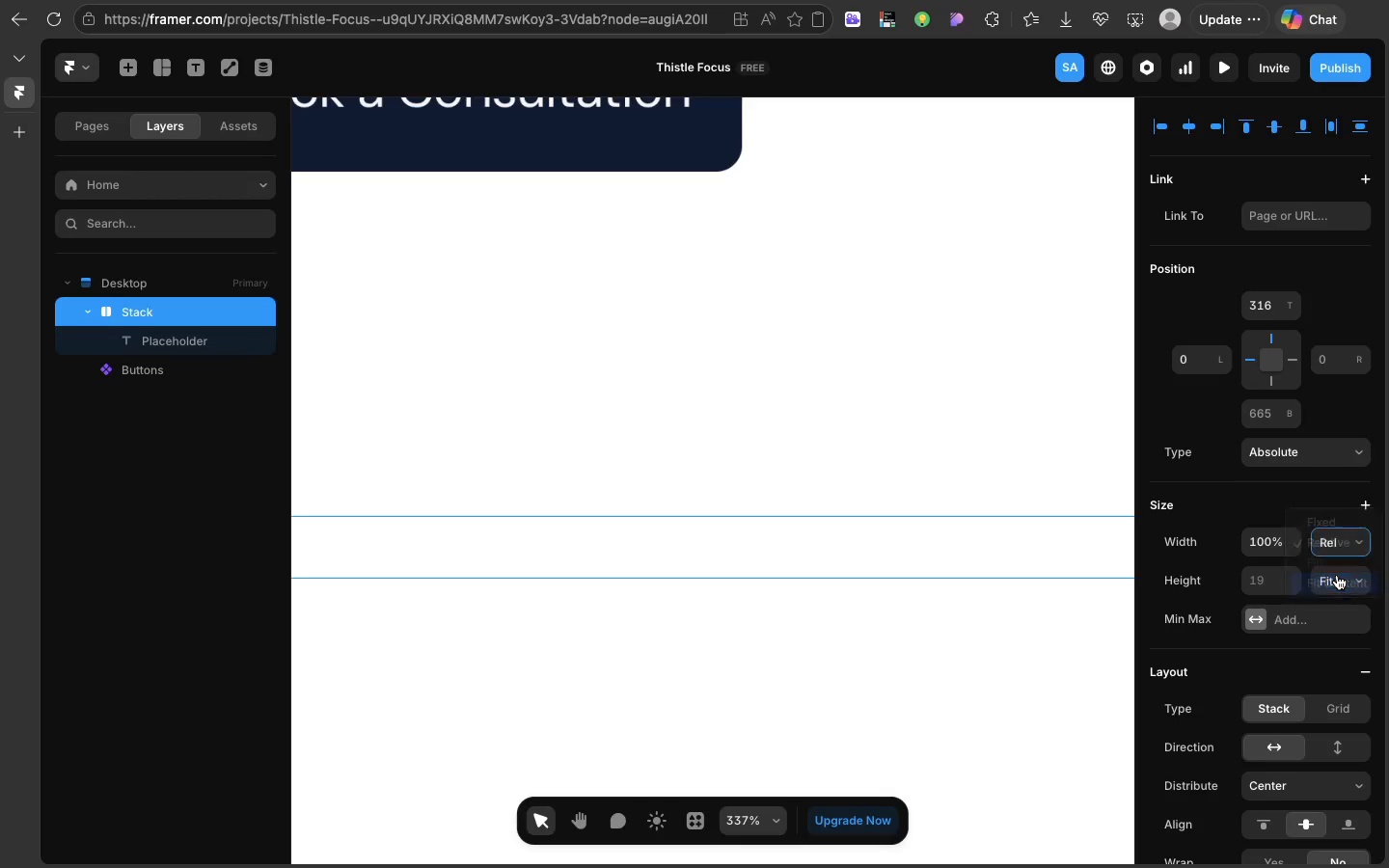 
left_click([1337, 575])
 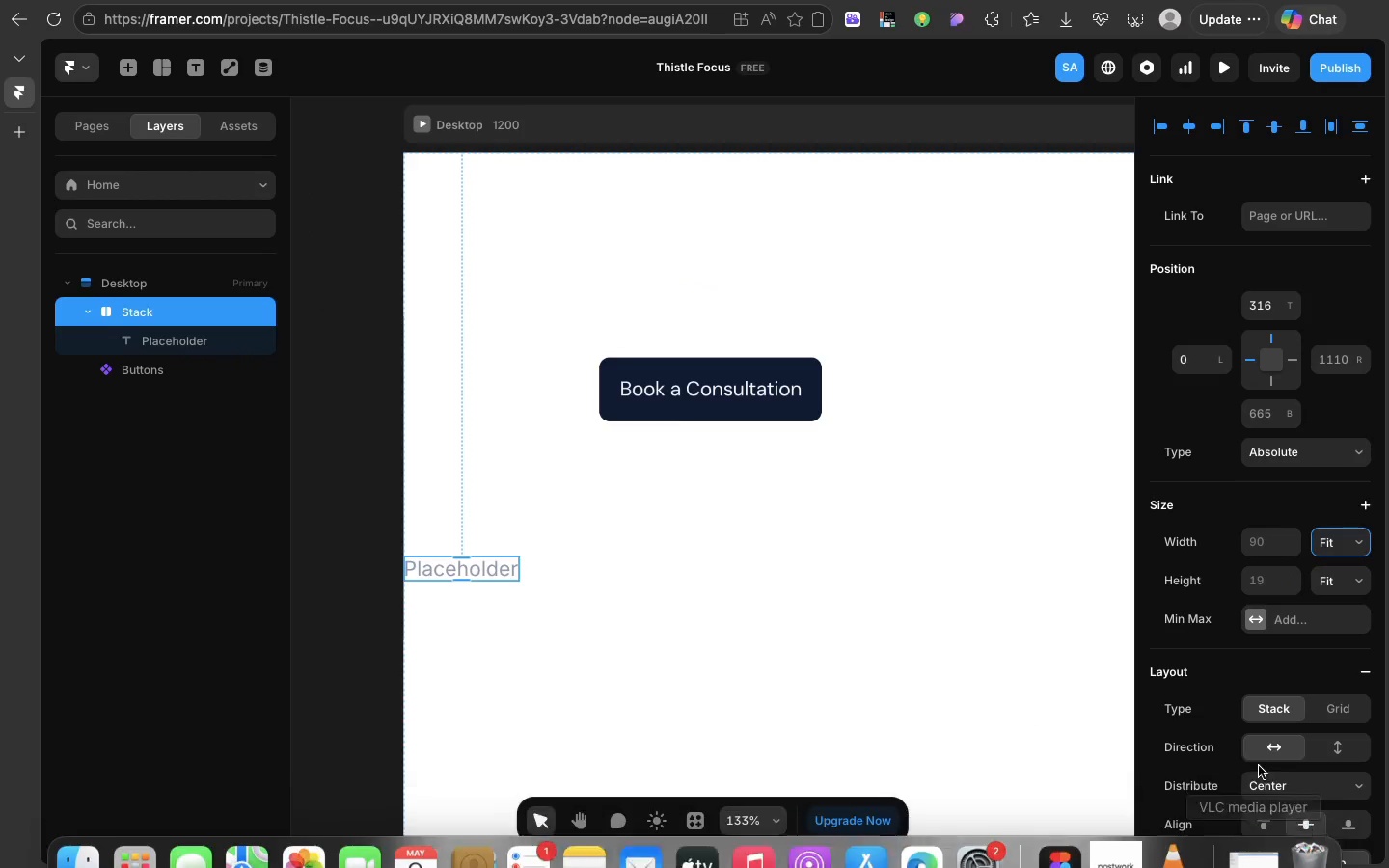 
scroll: coordinate [1259, 752], scroll_direction: down, amount: 37.0
 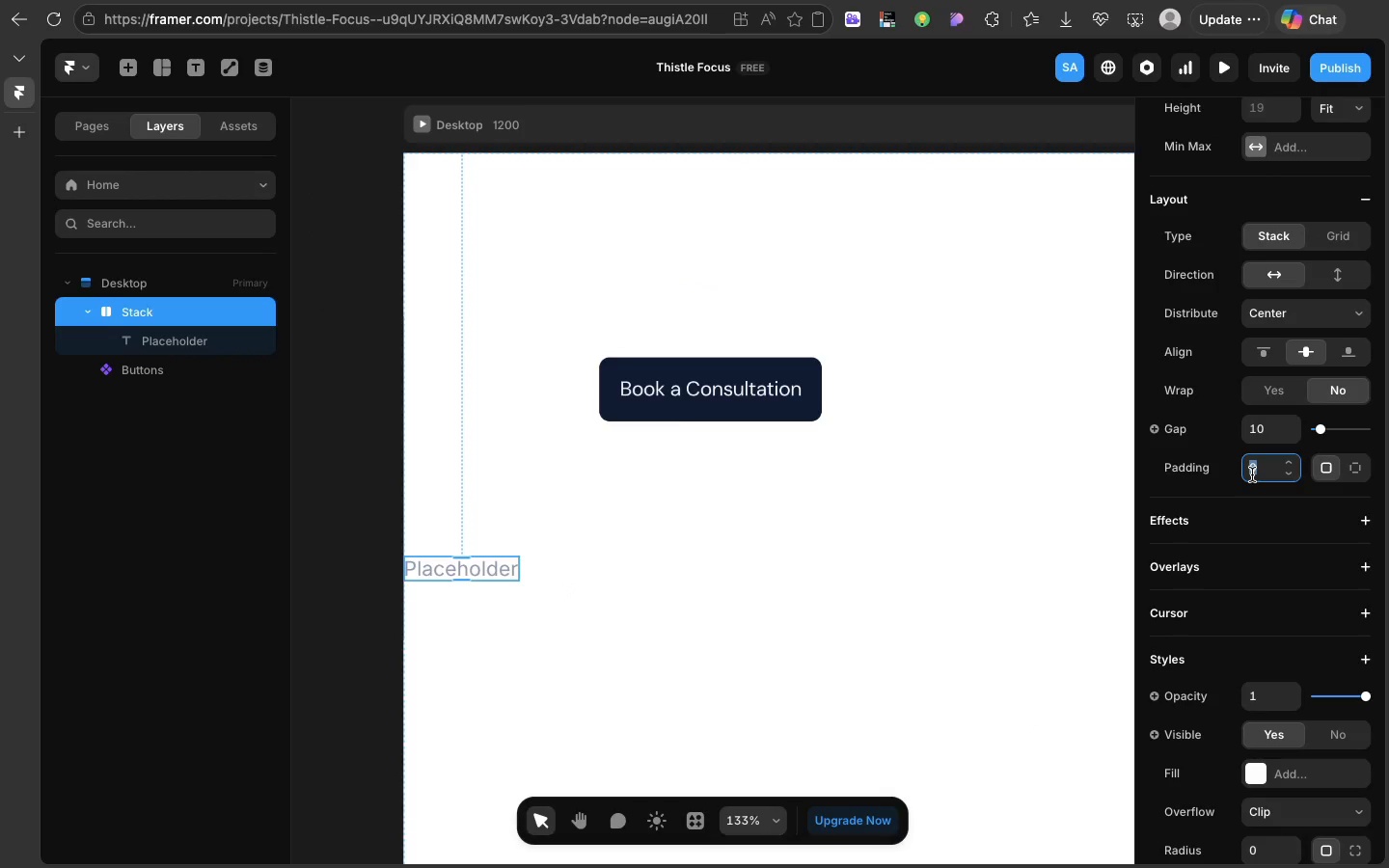 
left_click([1252, 475])
 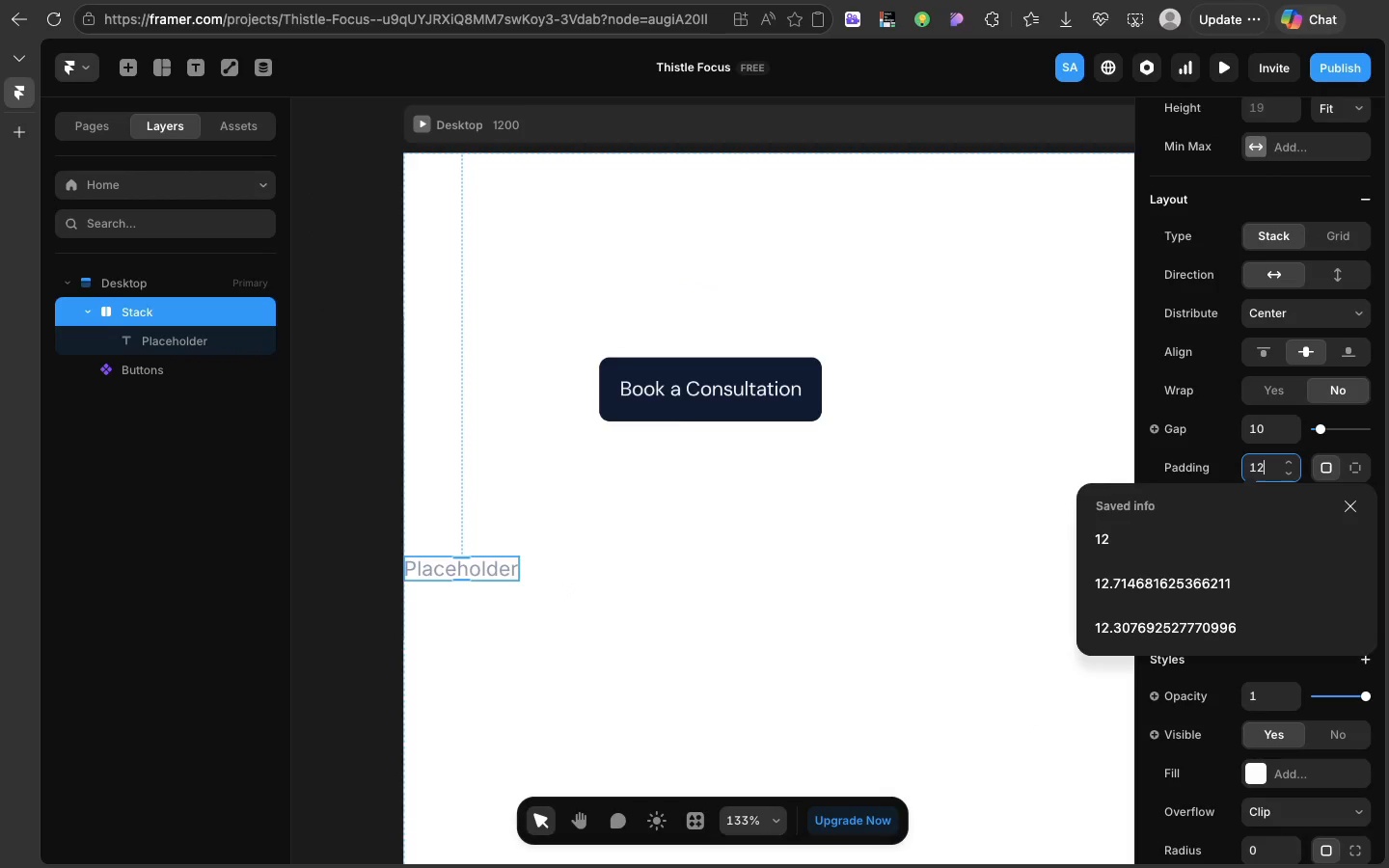 
type(12)
 